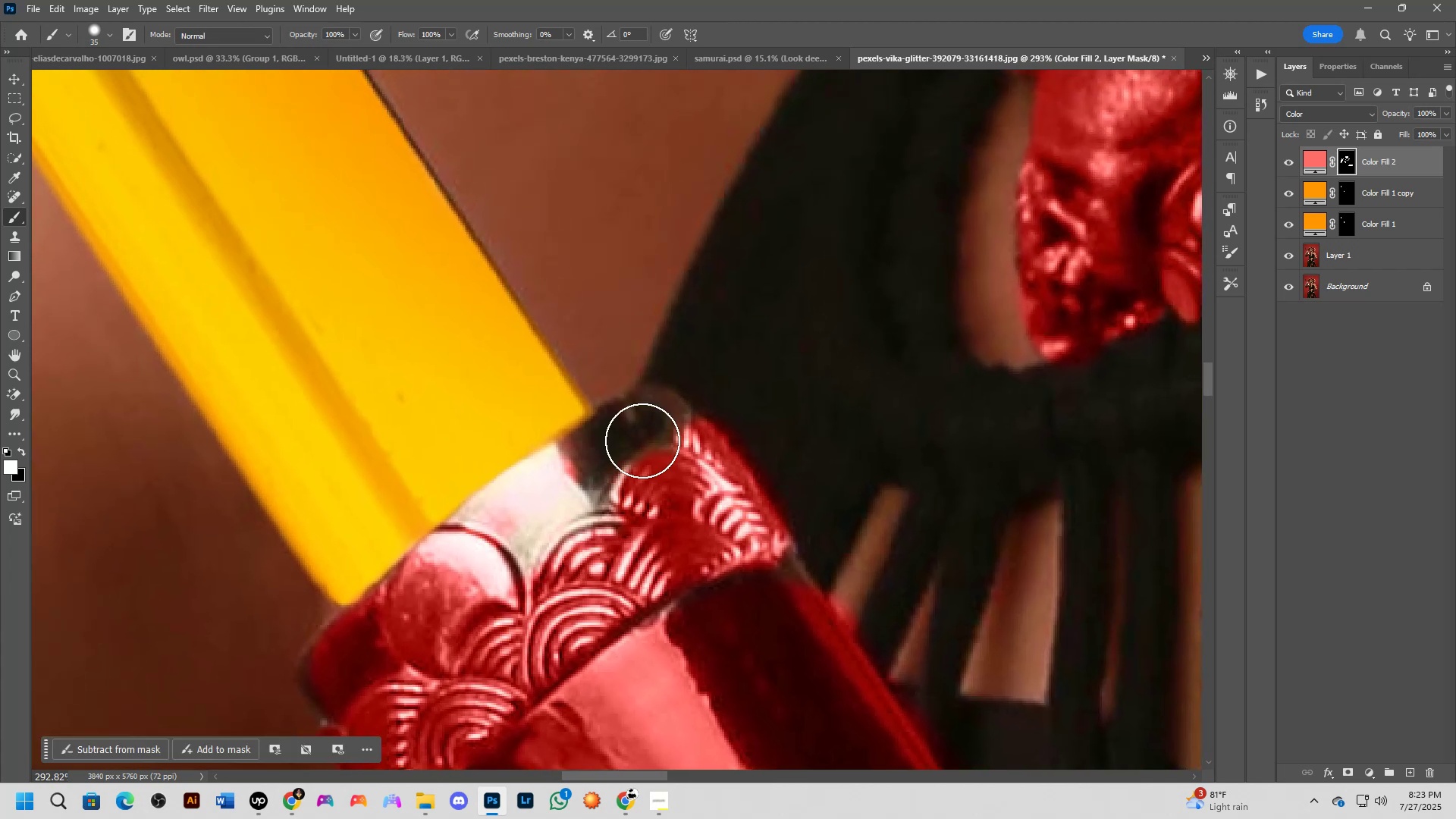 
left_click_drag(start_coordinate=[633, 445], to_coordinate=[475, 560])
 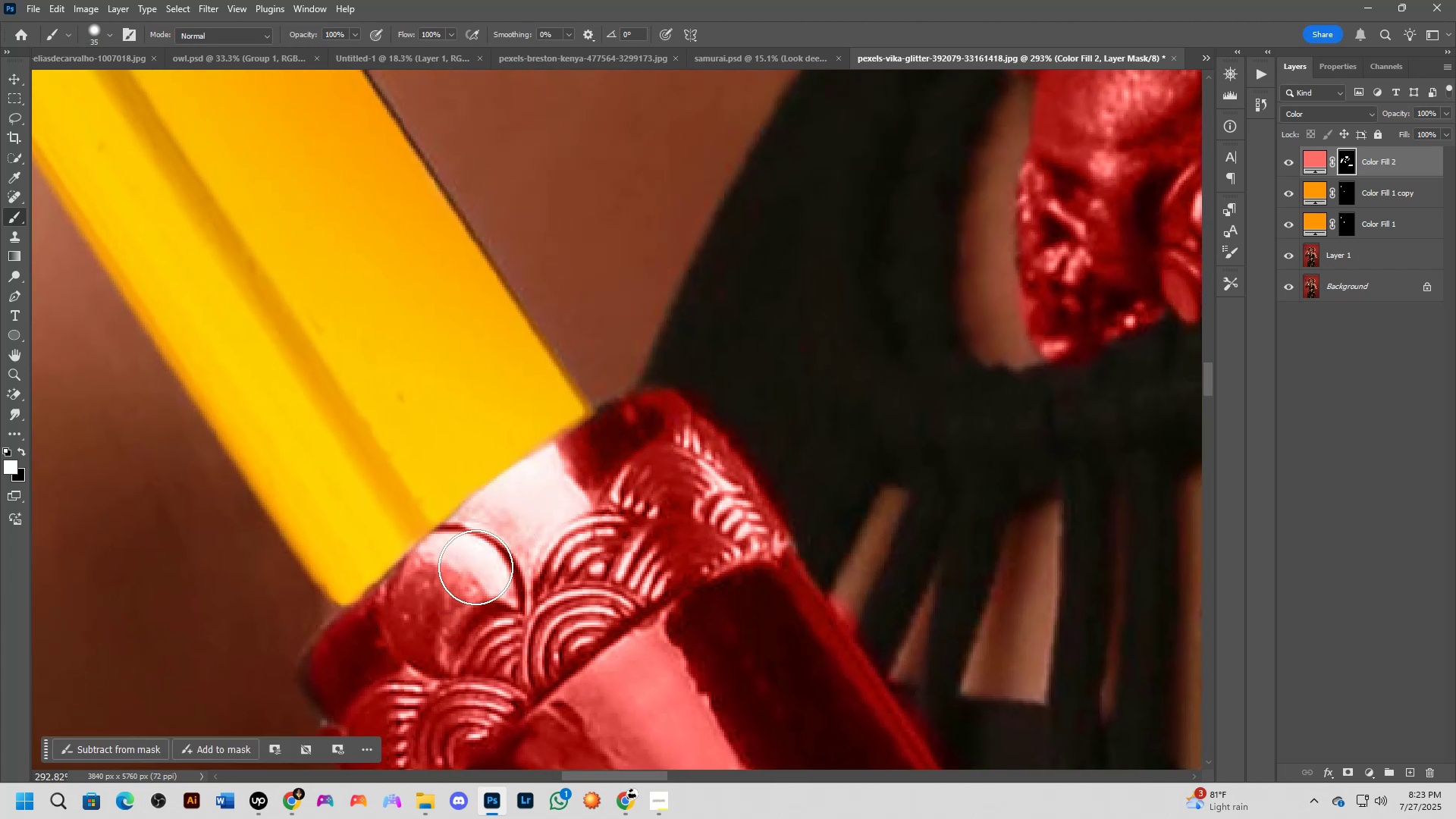 
hold_key(key=Space, duration=0.44)
 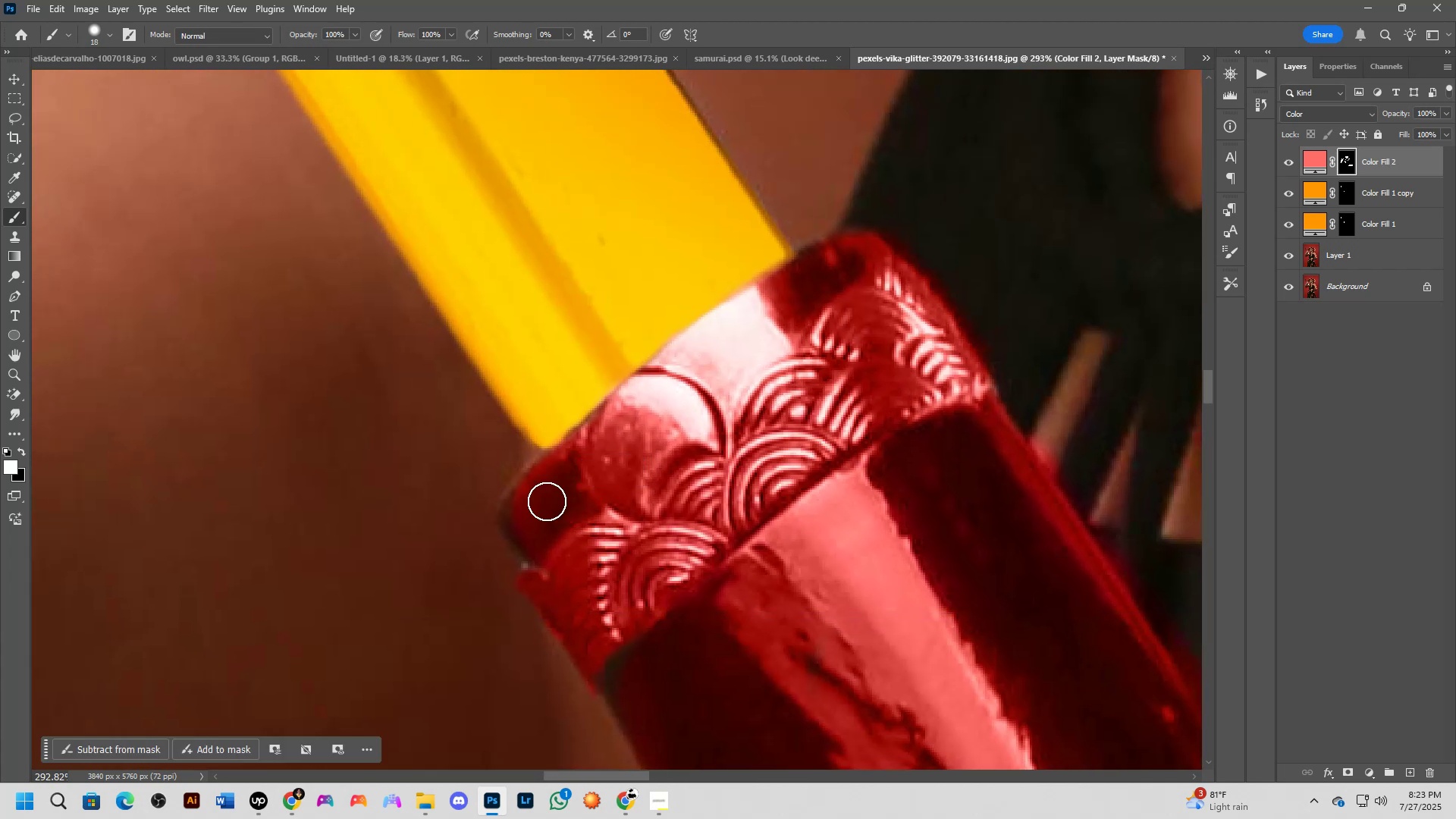 
left_click_drag(start_coordinate=[425, 631], to_coordinate=[626, 474])
 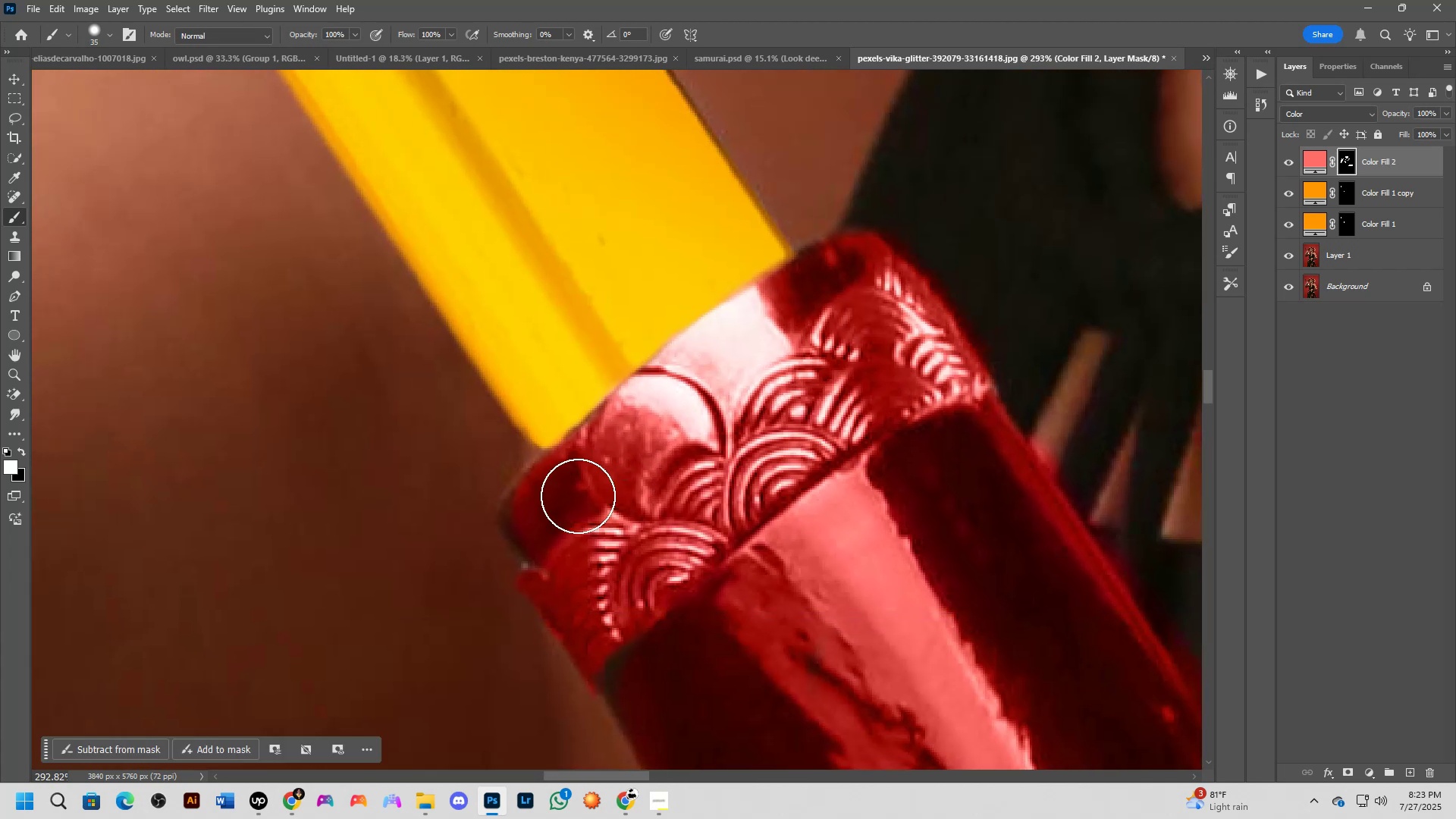 
key(Alt+AltLeft)
 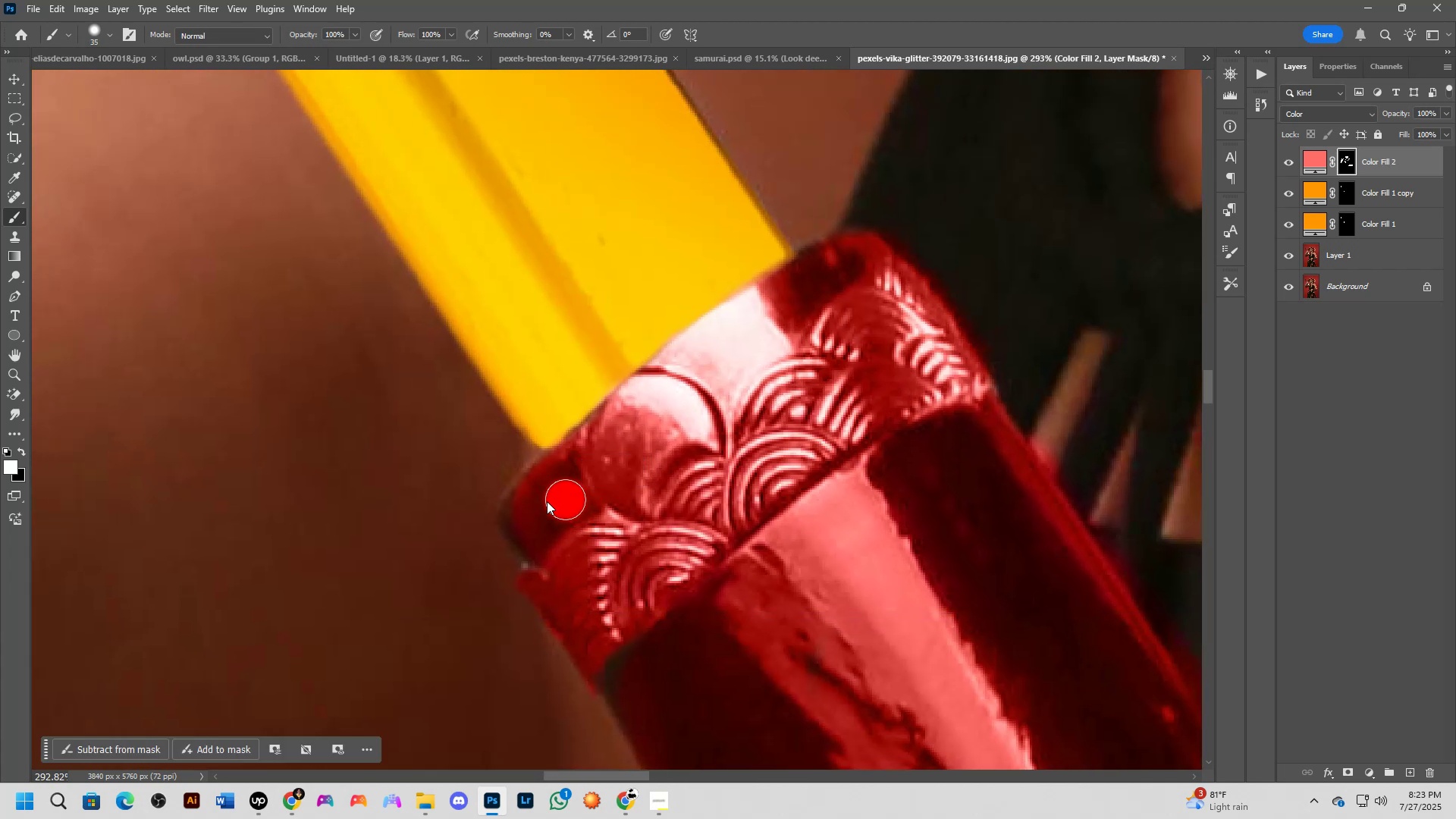 
left_click_drag(start_coordinate=[541, 501], to_coordinate=[555, 486])
 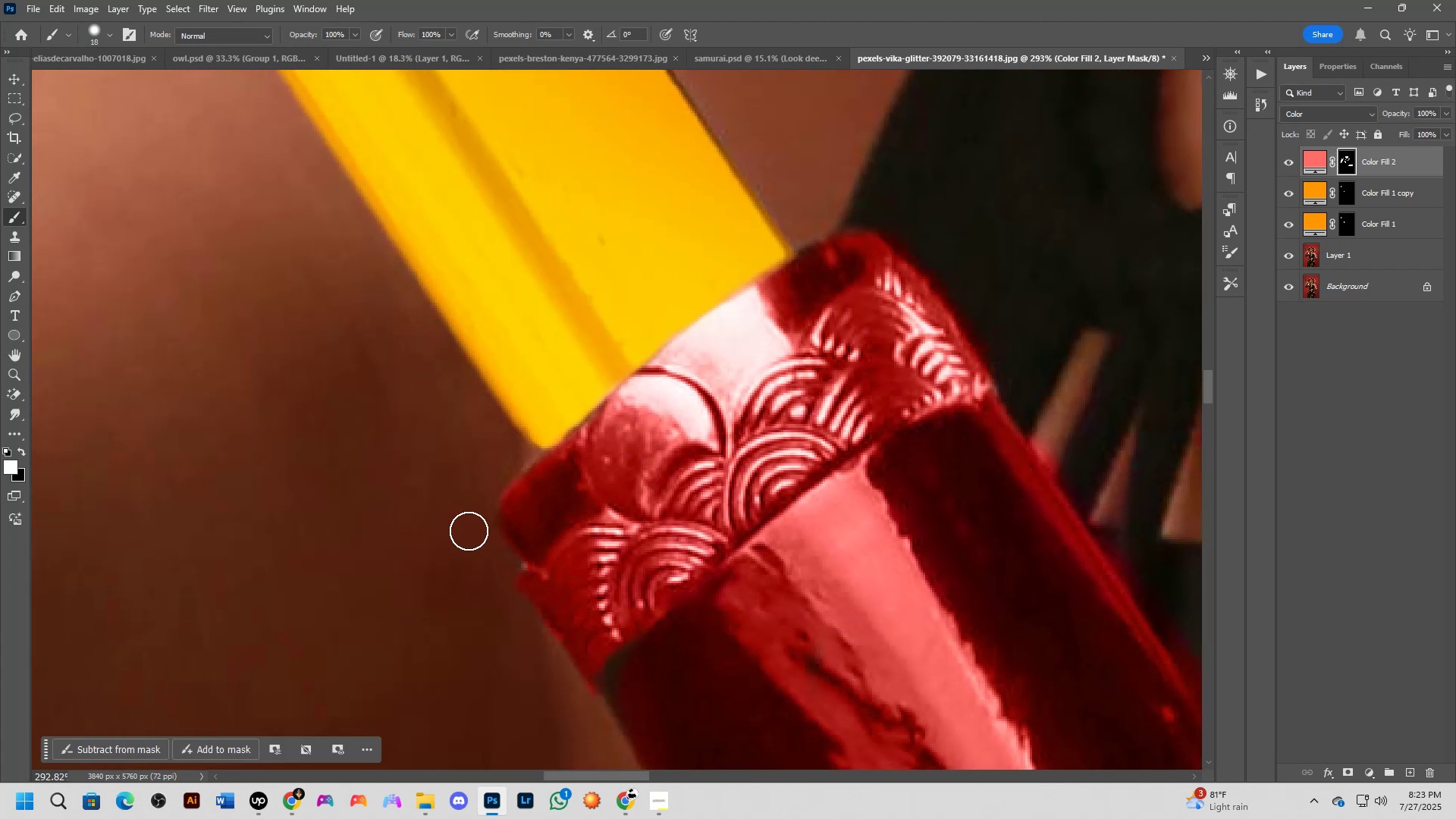 
key(X)
 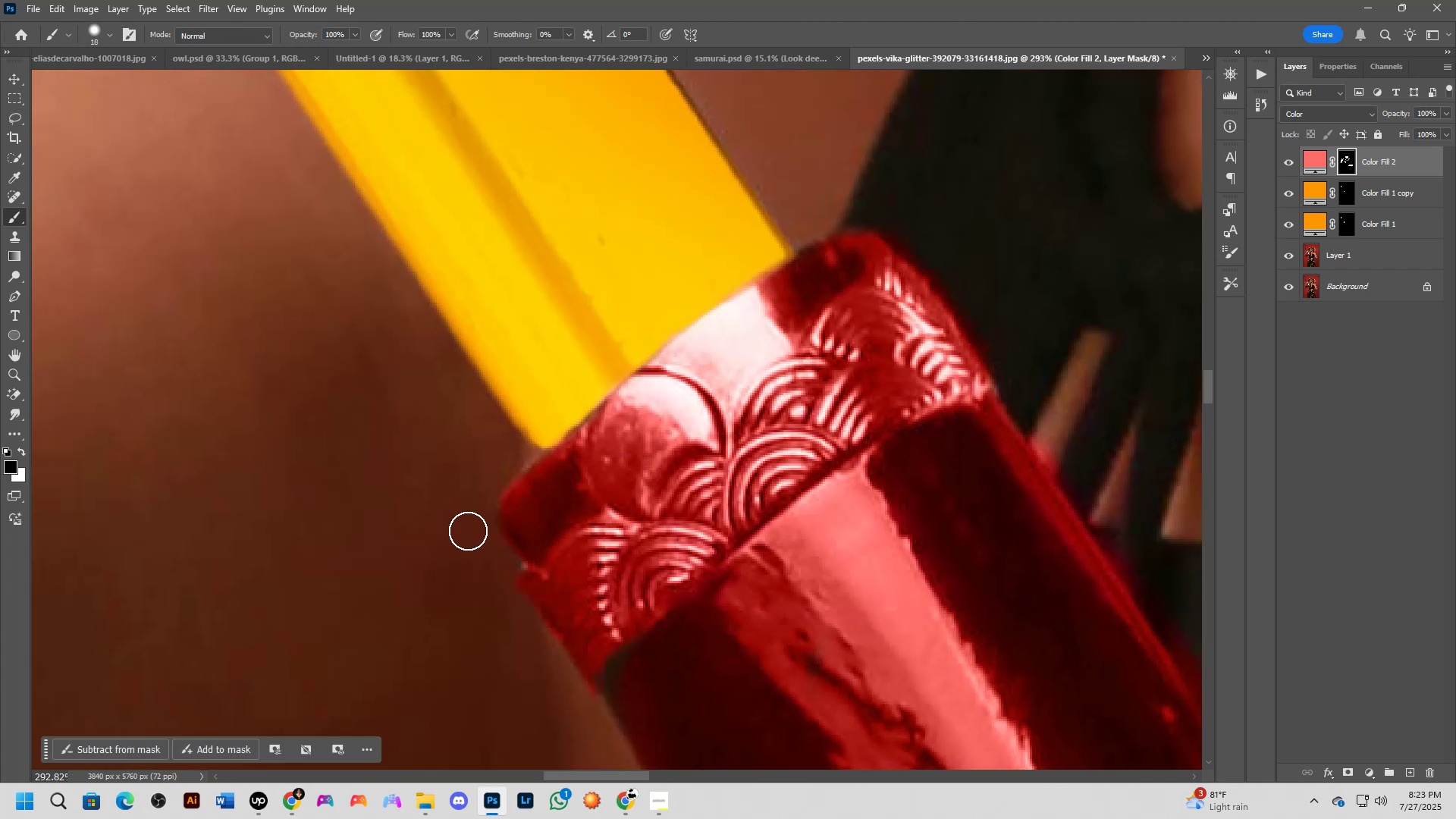 
left_click_drag(start_coordinate=[469, 531], to_coordinate=[513, 453])
 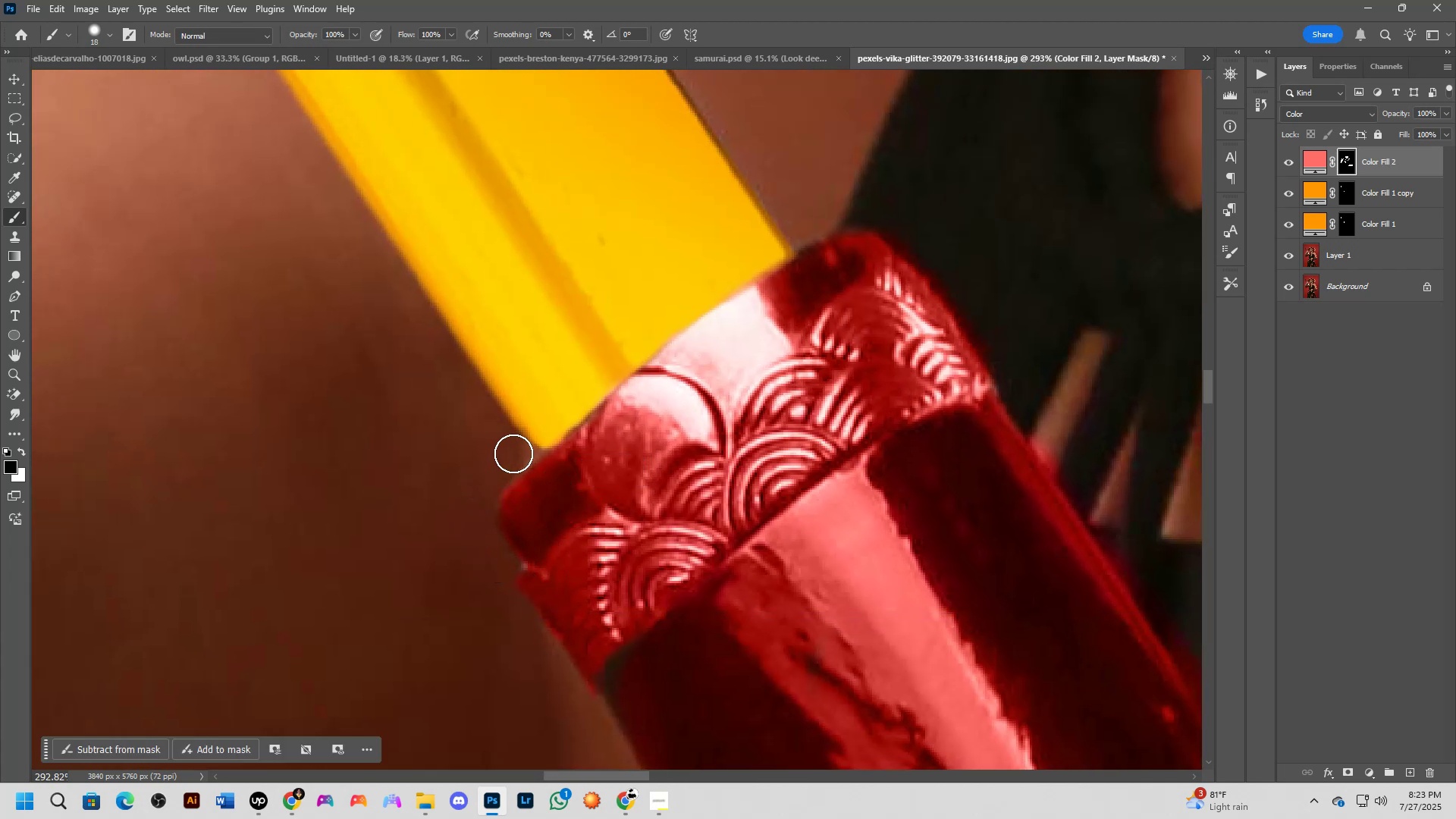 
key(Shift+ShiftLeft)
 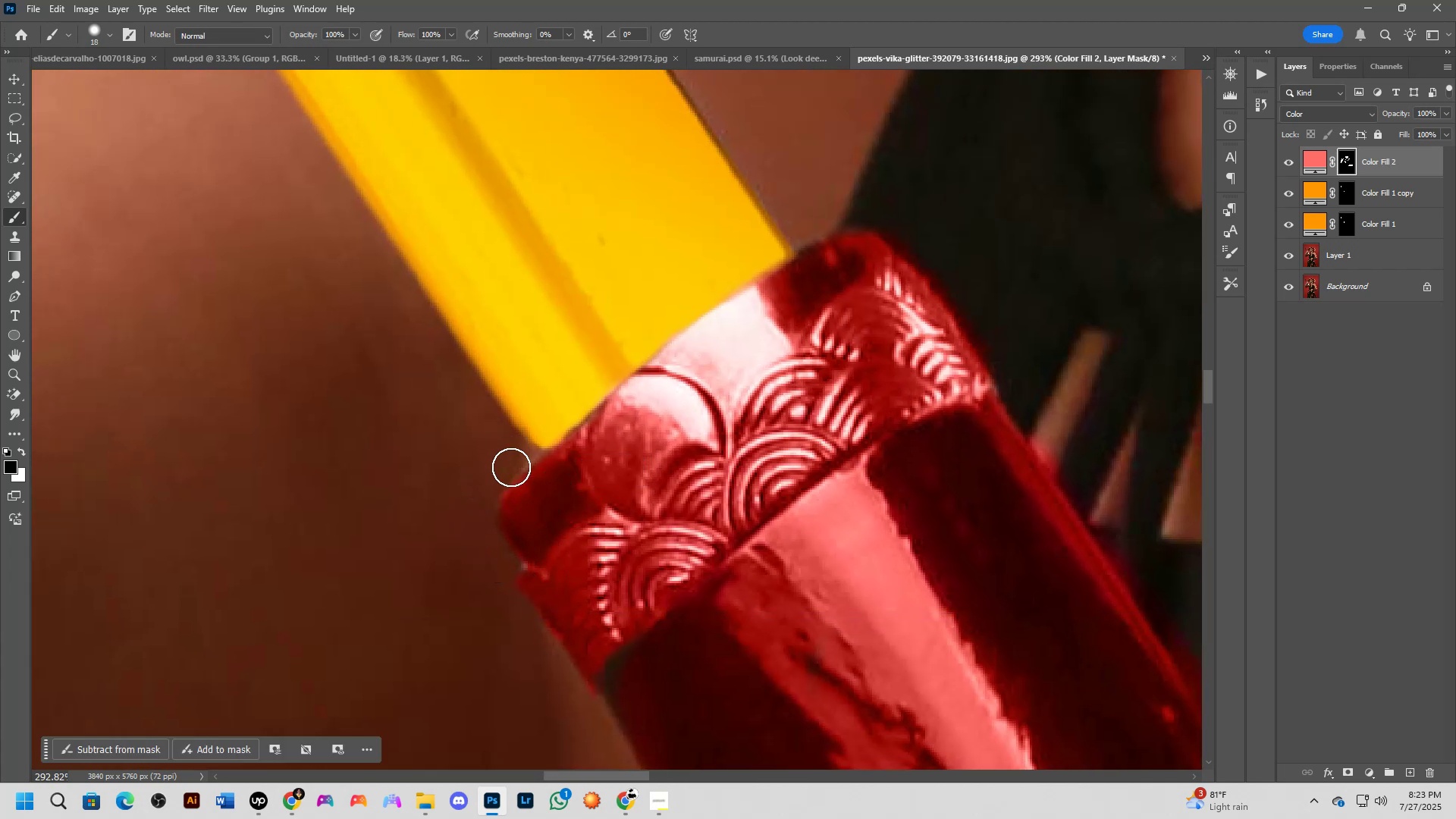 
scroll: coordinate [540, 504], scroll_direction: down, amount: 4.0
 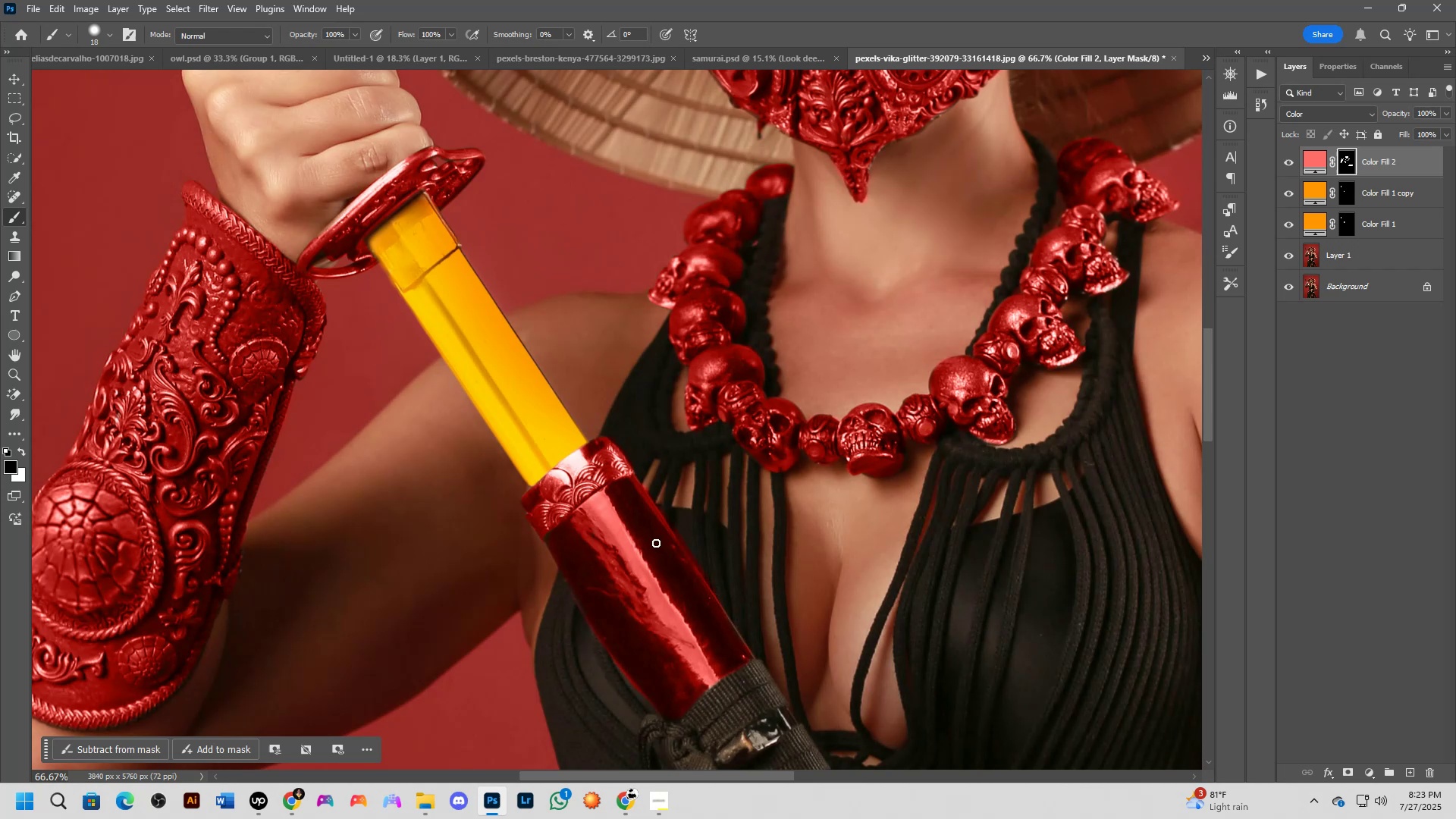 
hold_key(key=Space, duration=0.61)
 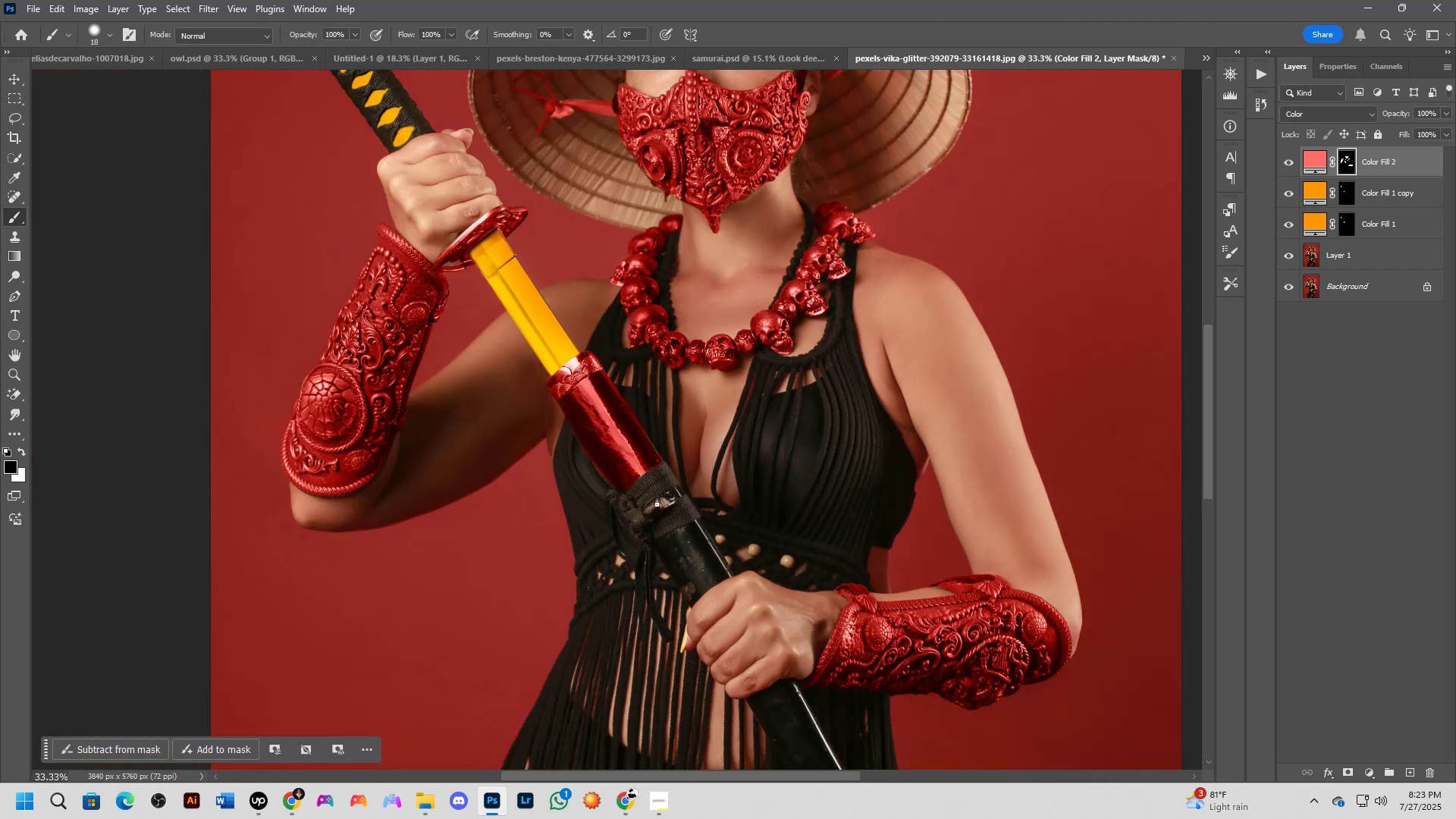 
left_click_drag(start_coordinate=[661, 569], to_coordinate=[582, 346])
 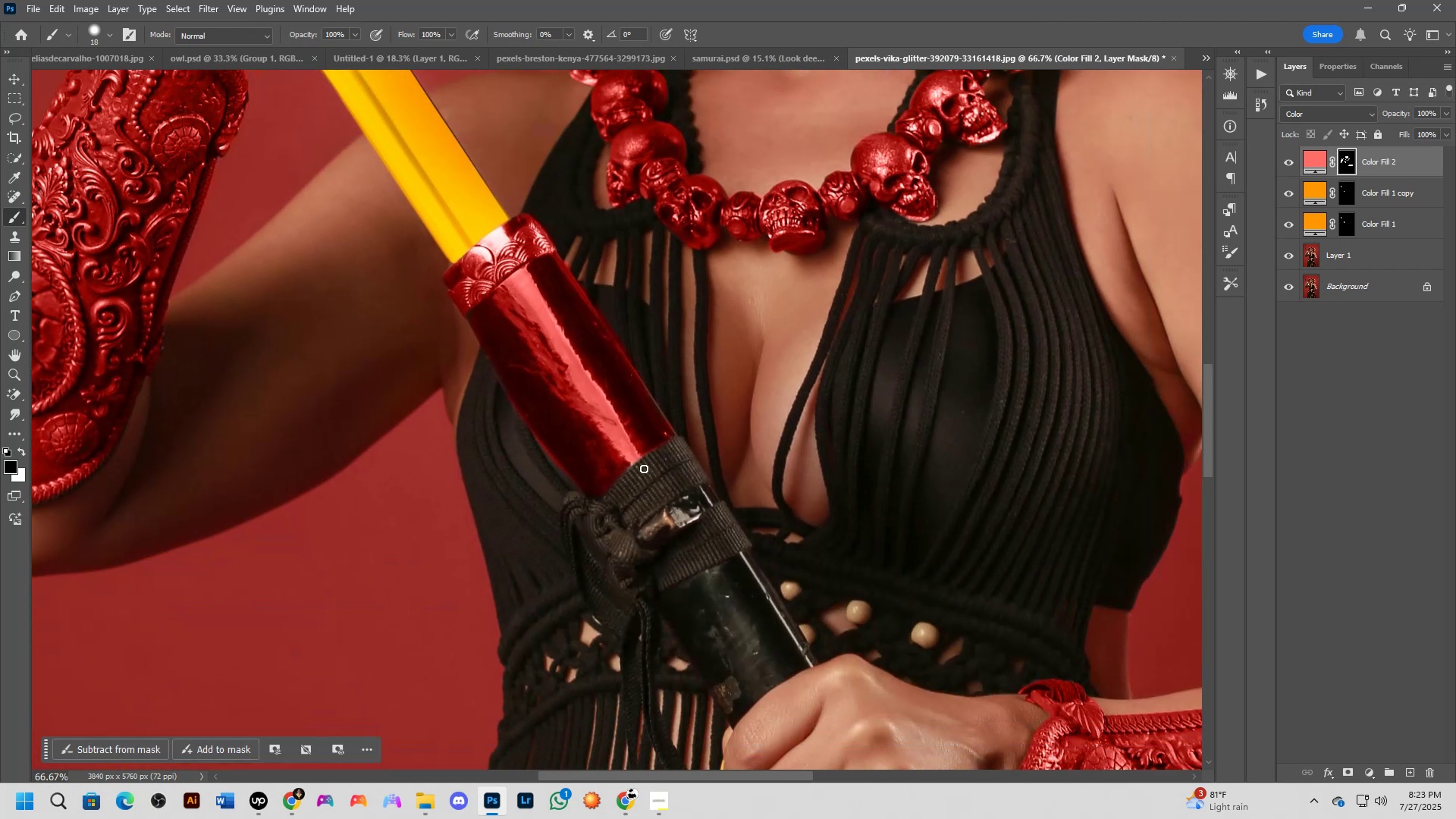 
key(Shift+ShiftLeft)
 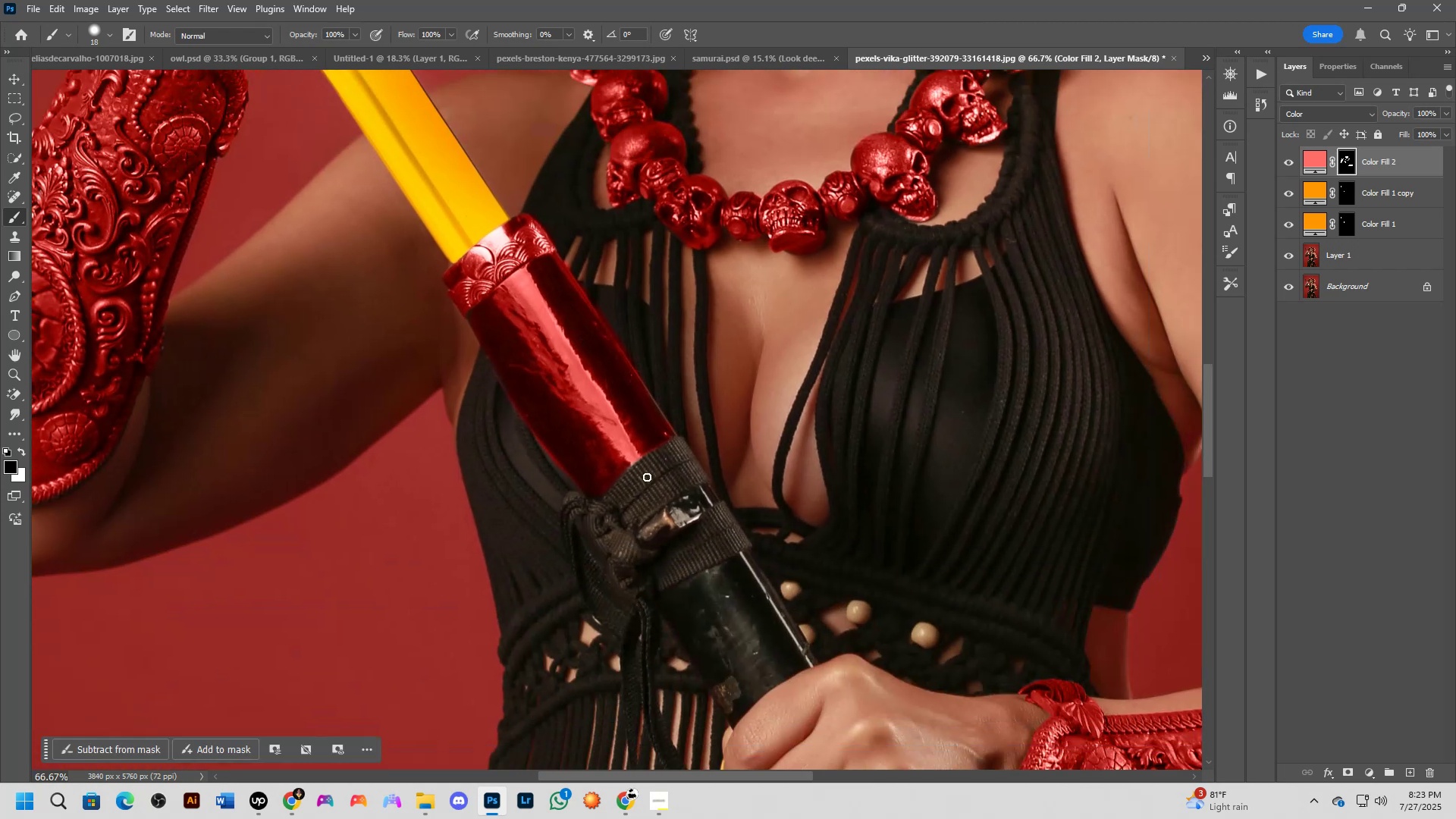 
scroll: coordinate [658, 508], scroll_direction: down, amount: 4.0
 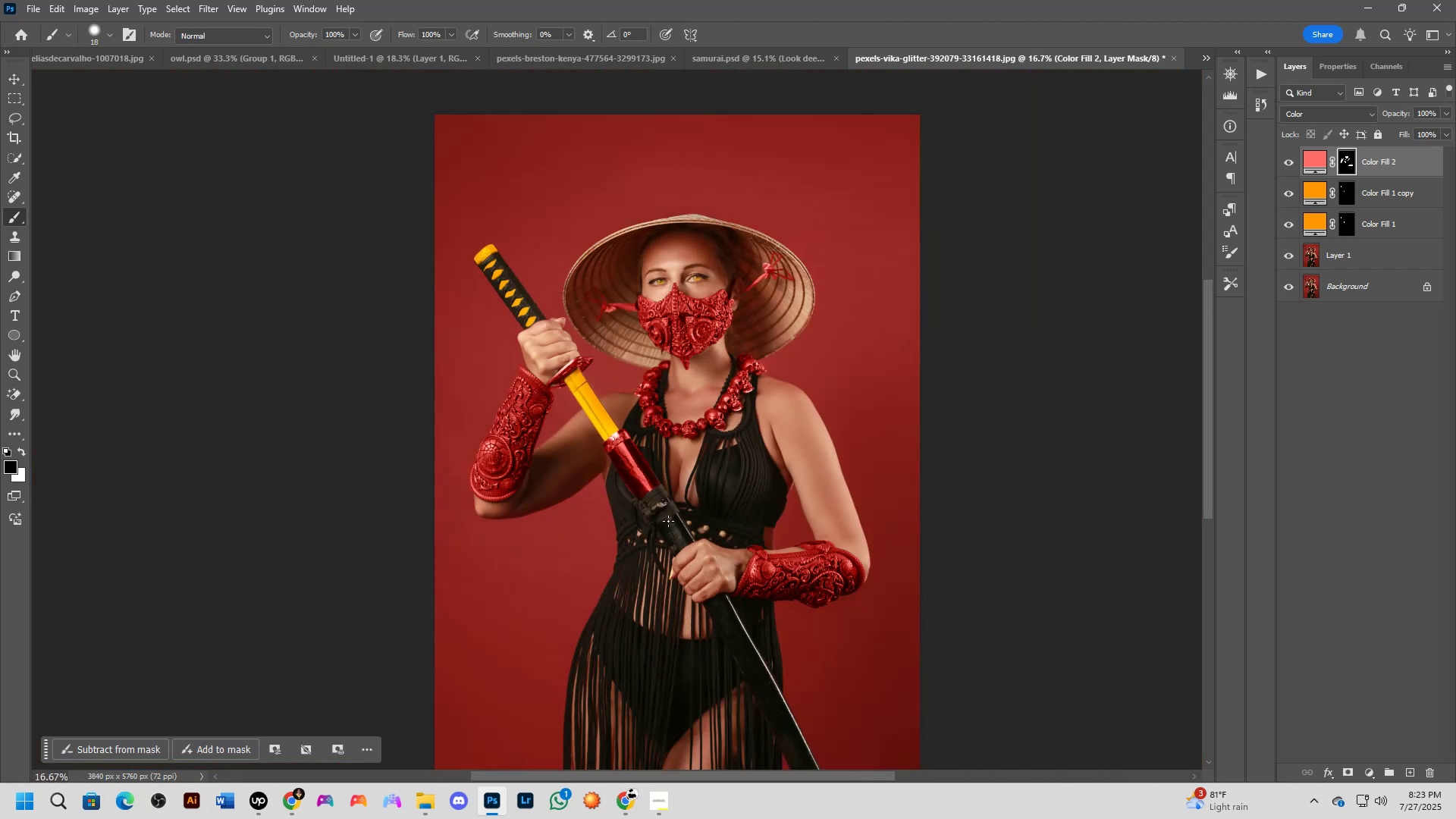 
key(Shift+ShiftLeft)
 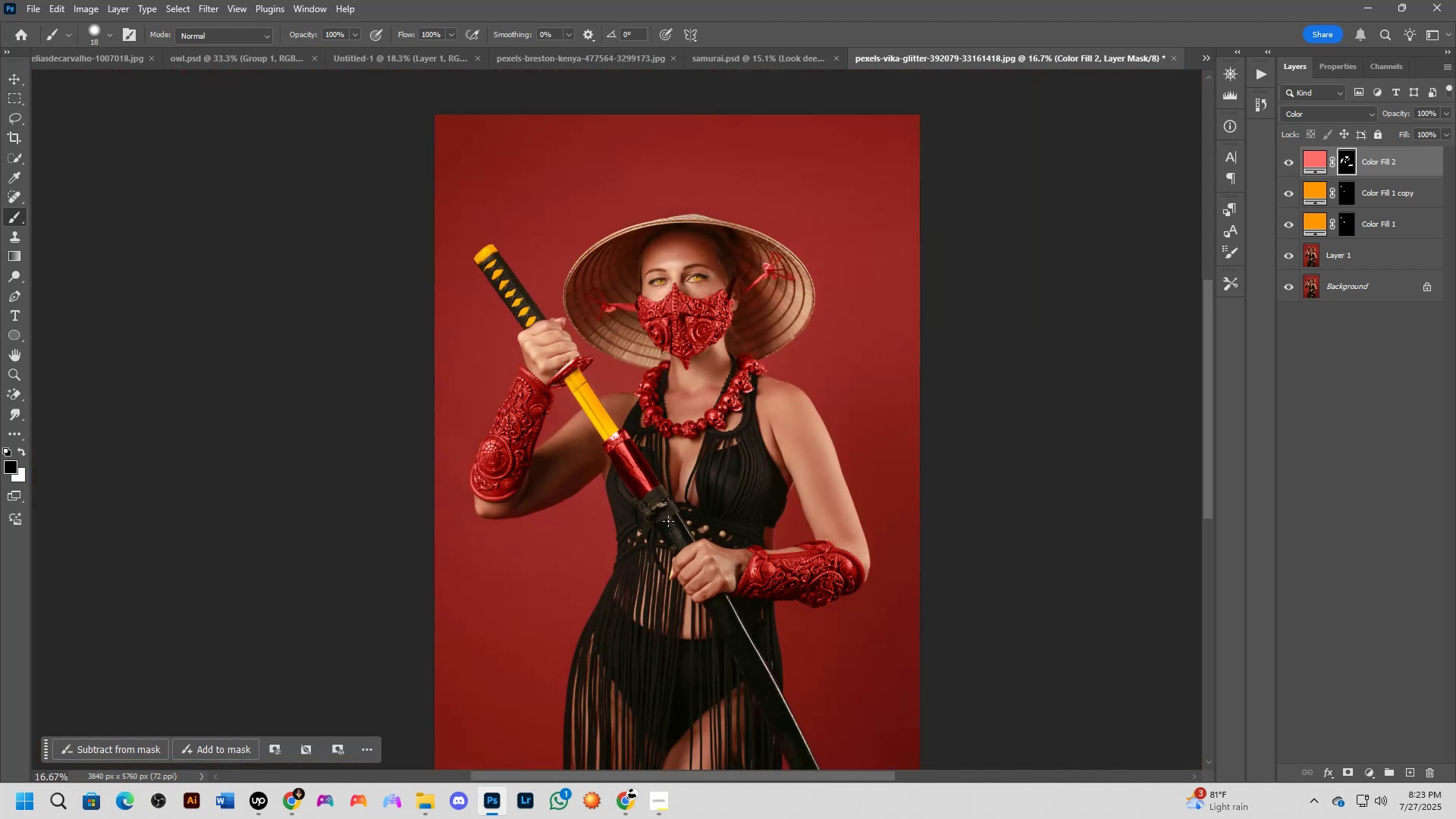 
key(Shift+ShiftLeft)
 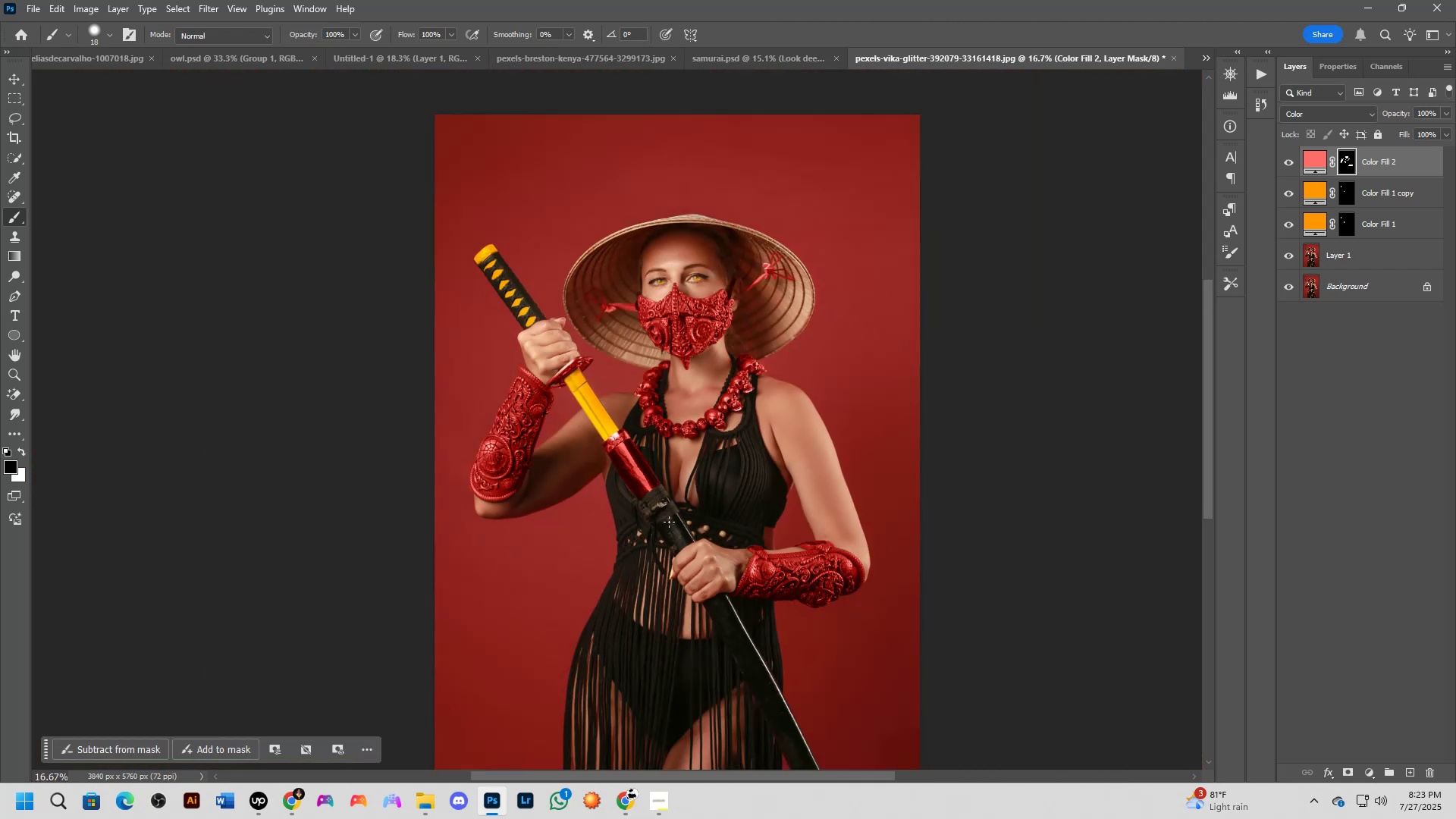 
scroll: coordinate [696, 513], scroll_direction: up, amount: 14.0
 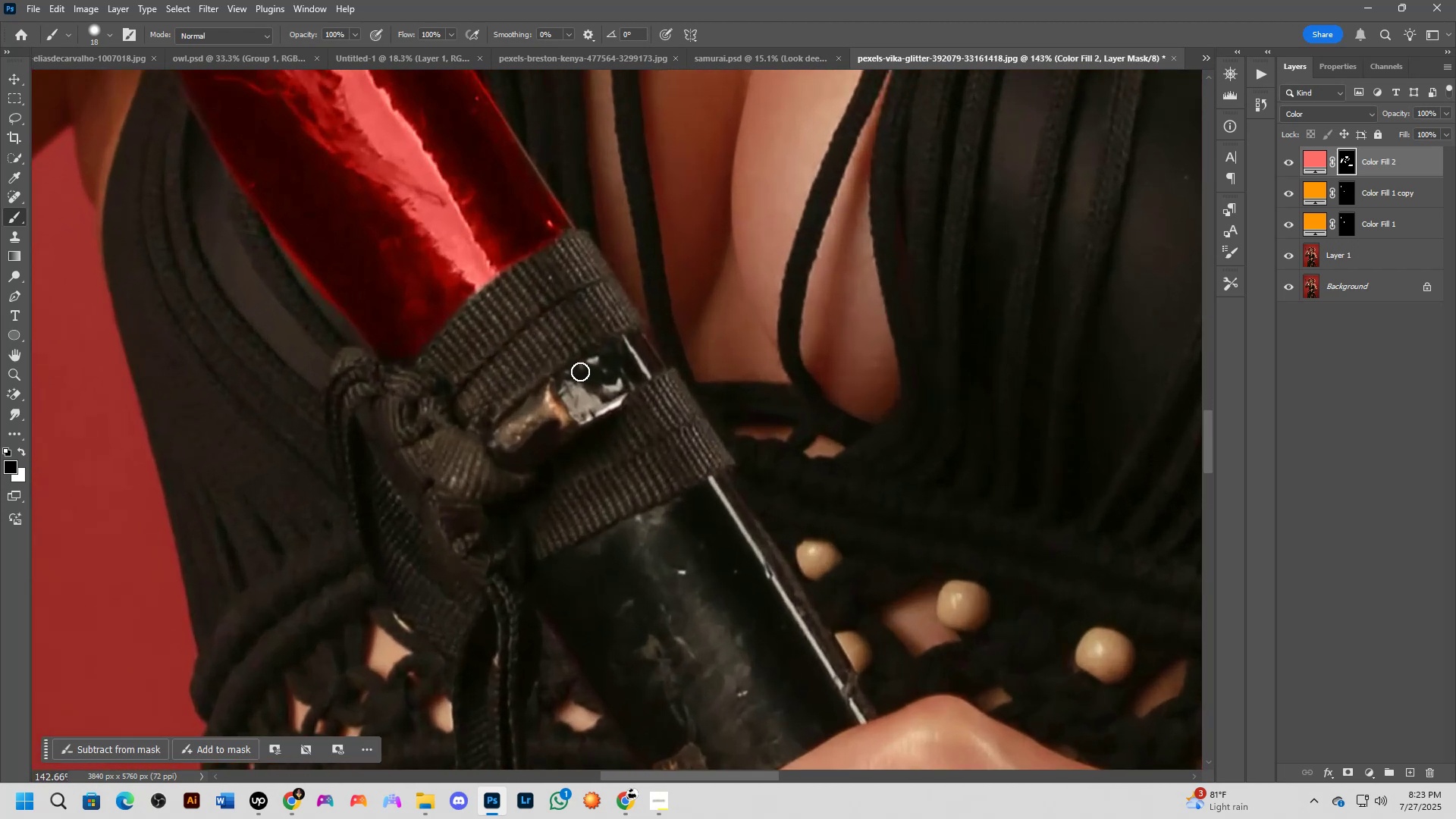 
key(X)
 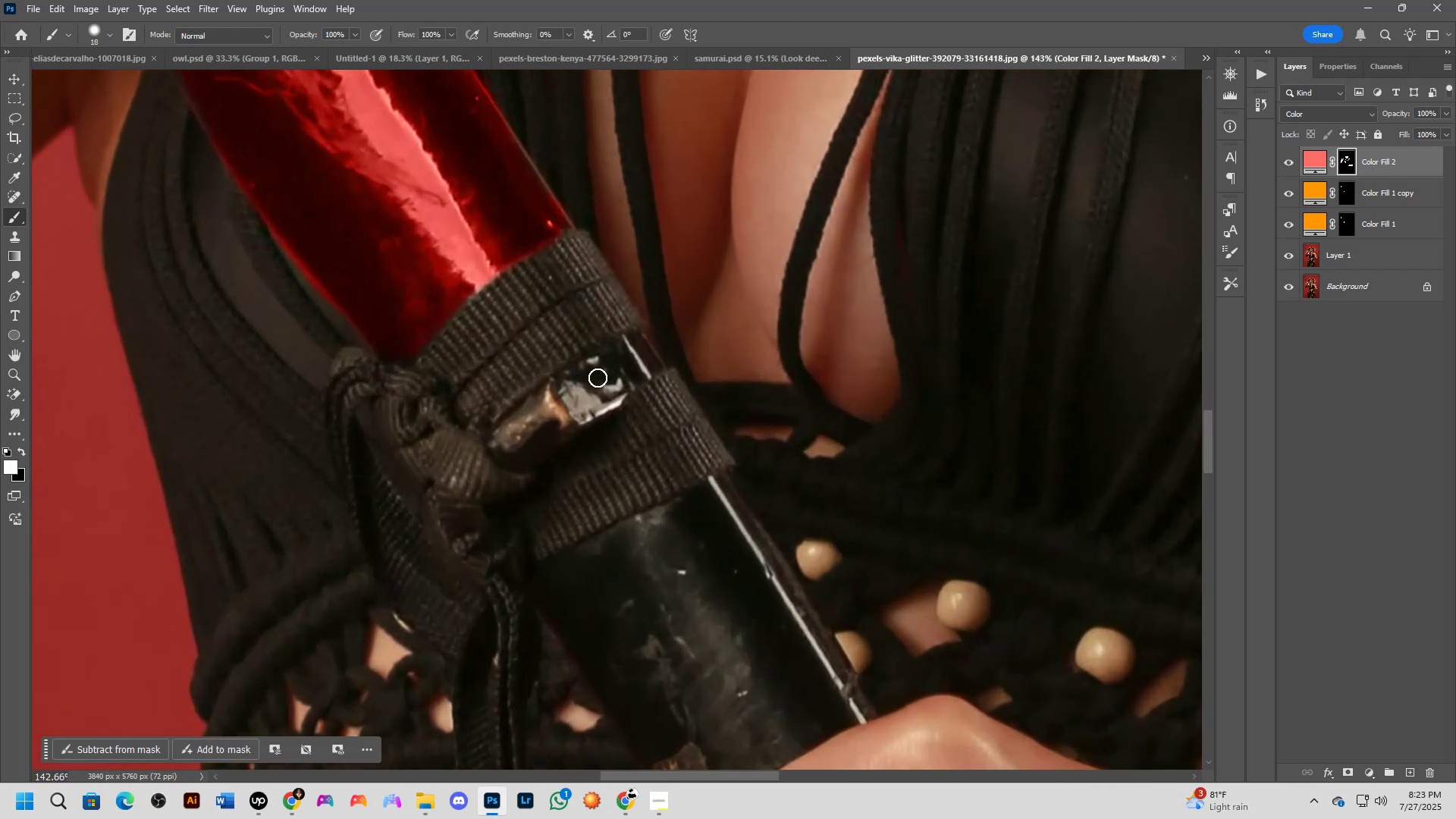 
left_click_drag(start_coordinate=[633, 366], to_coordinate=[566, 397])
 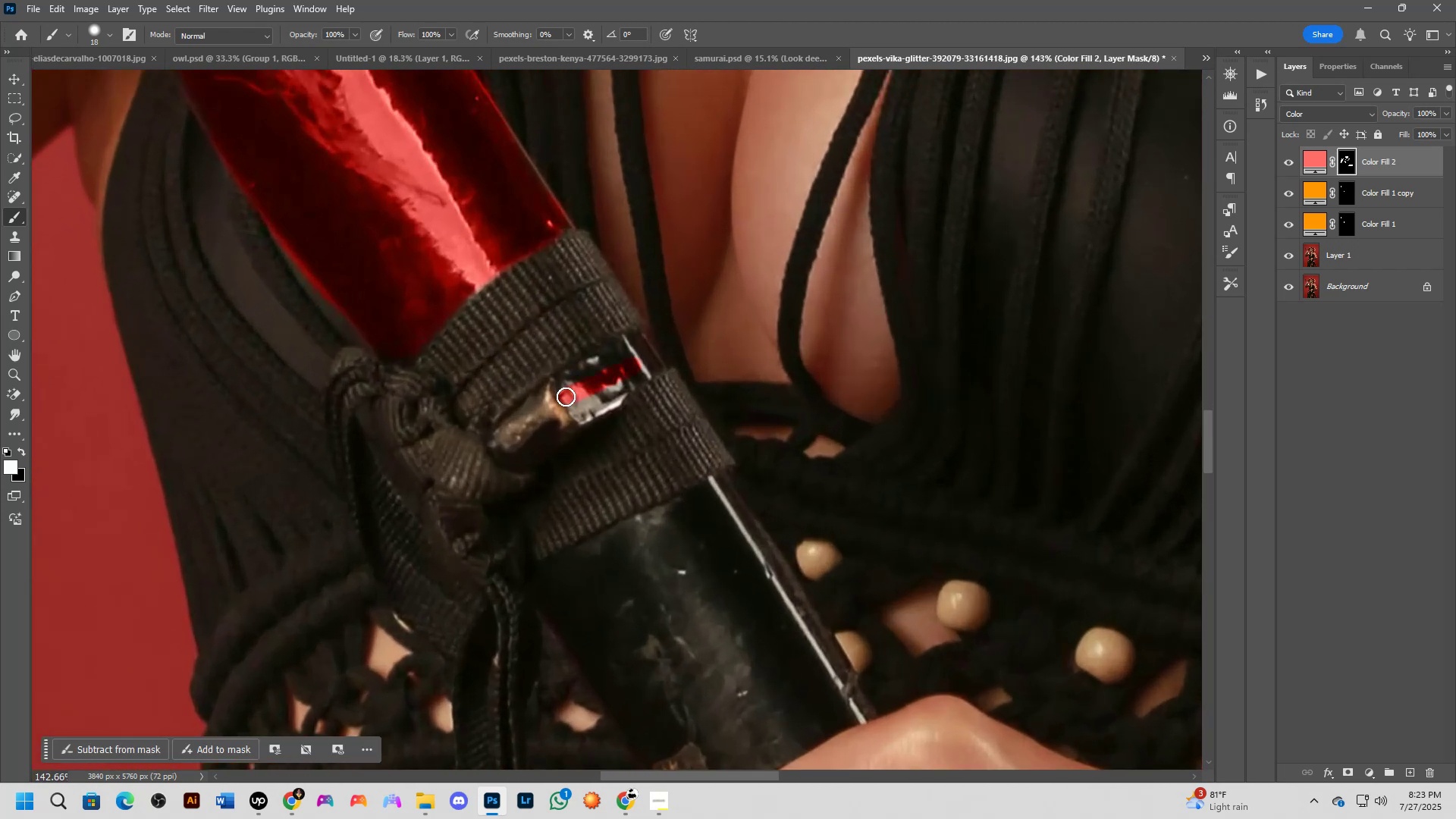 
key(Alt+AltLeft)
 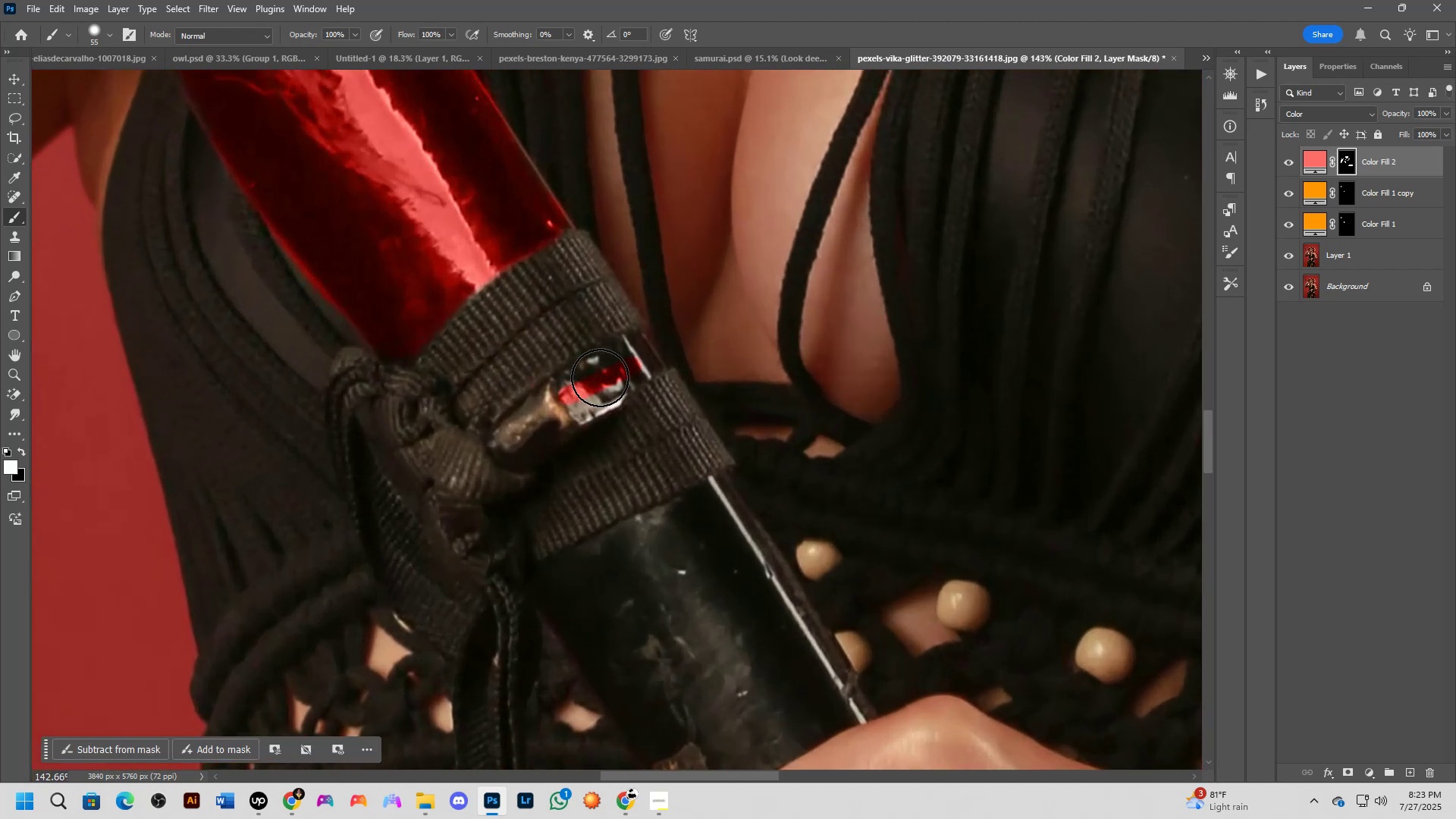 
left_click_drag(start_coordinate=[607, 371], to_coordinate=[505, 441])
 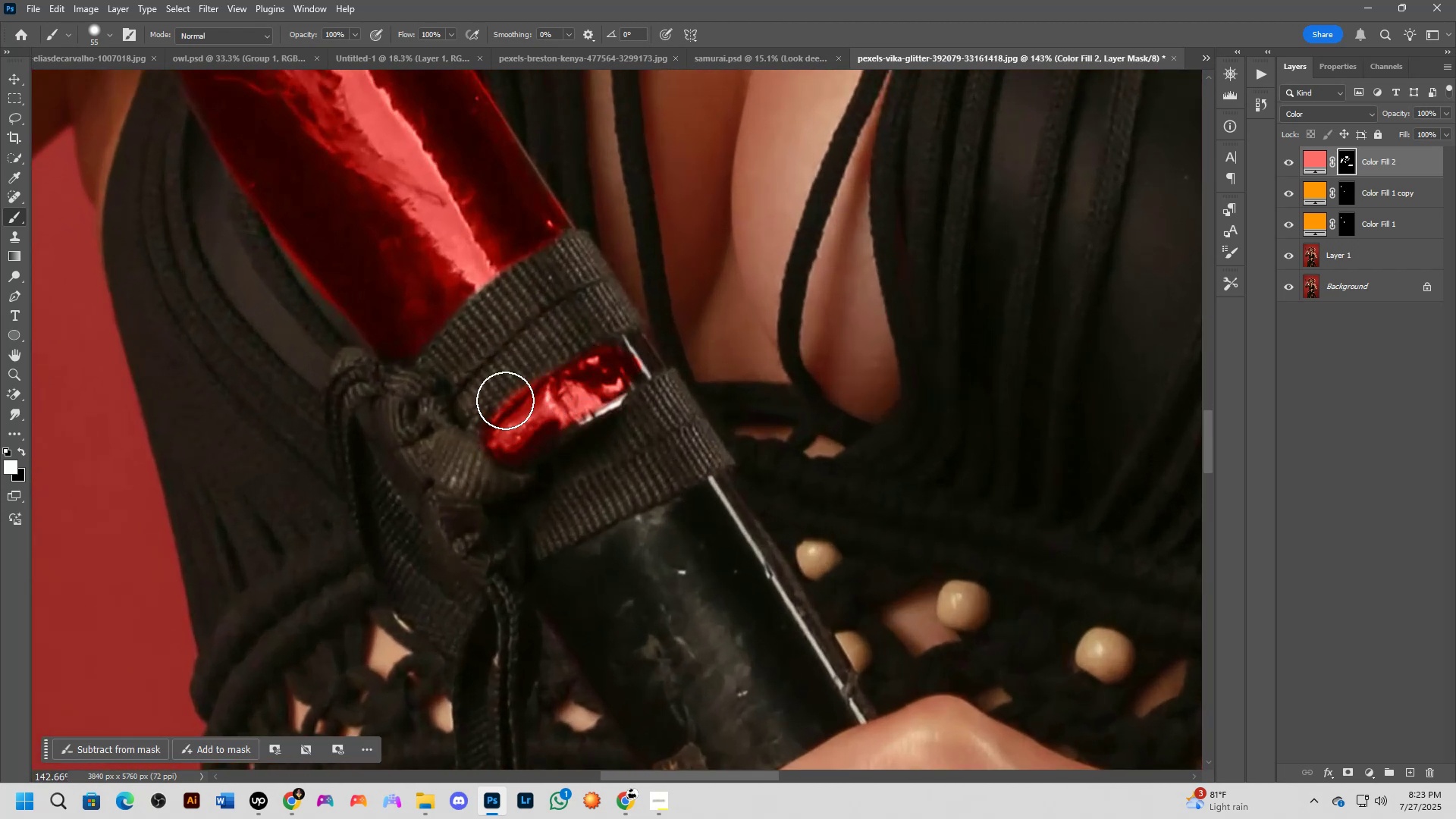 
key(X)
 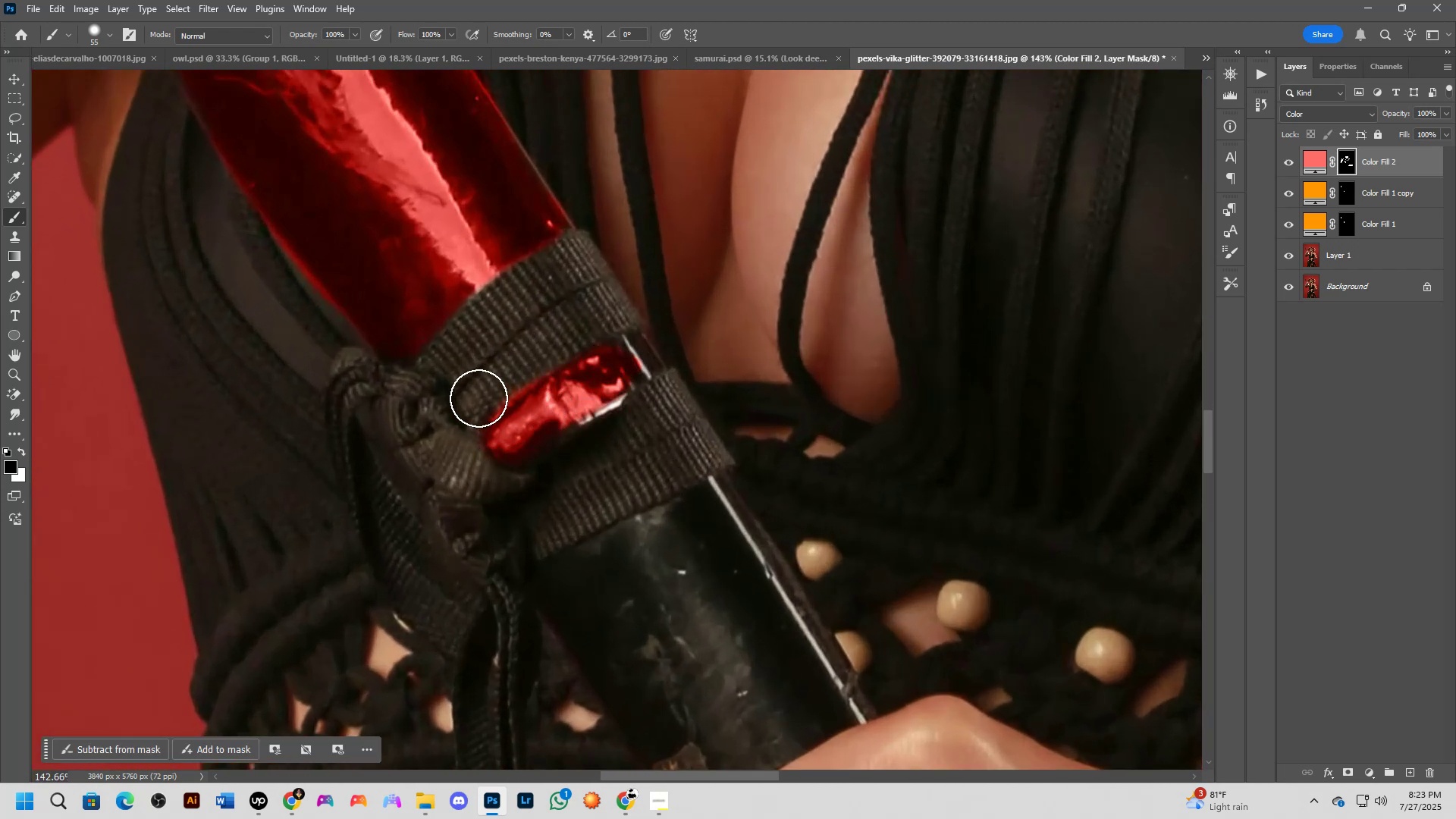 
left_click_drag(start_coordinate=[479, 398], to_coordinate=[550, 338])
 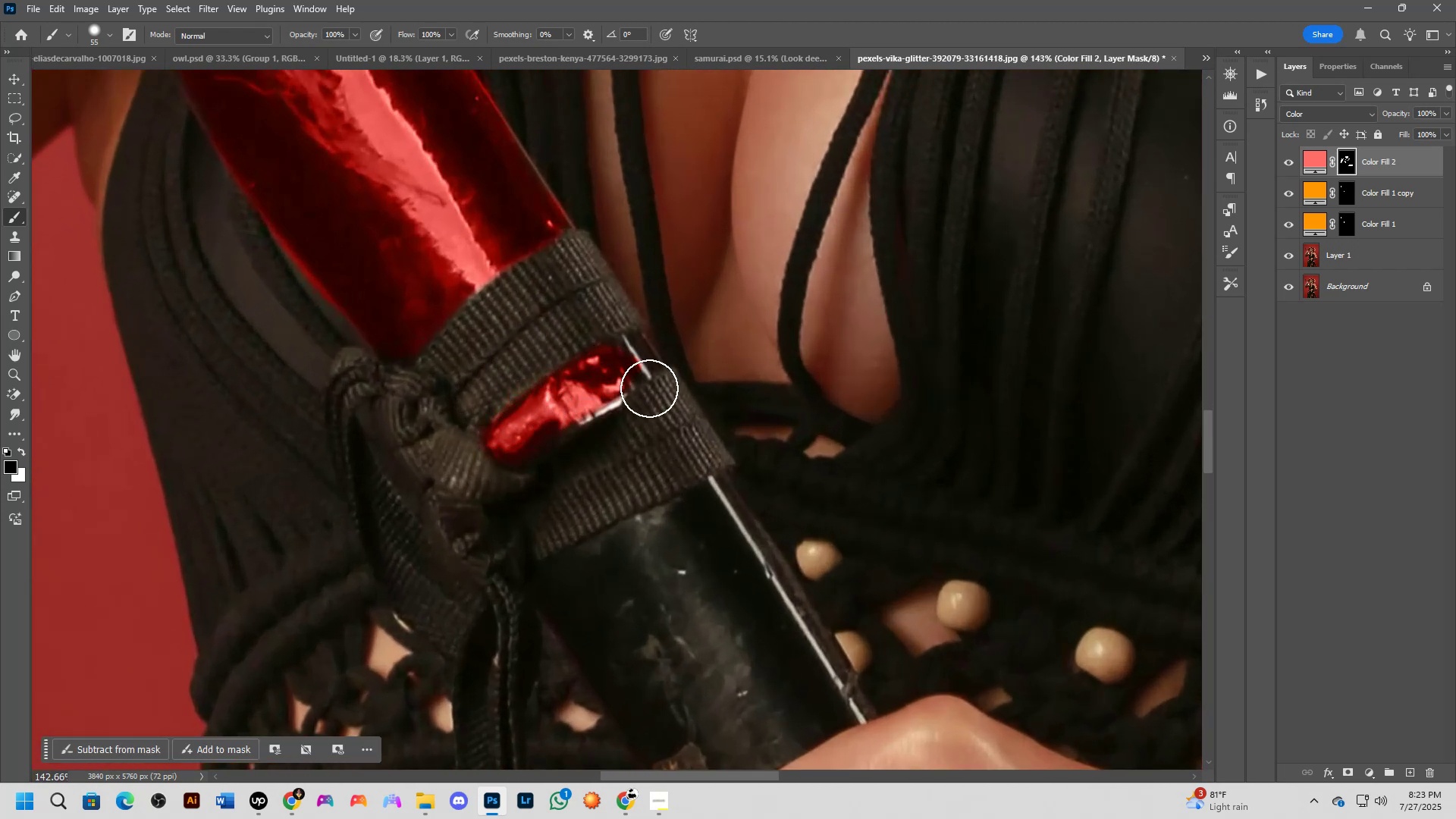 
key(Alt+AltLeft)
 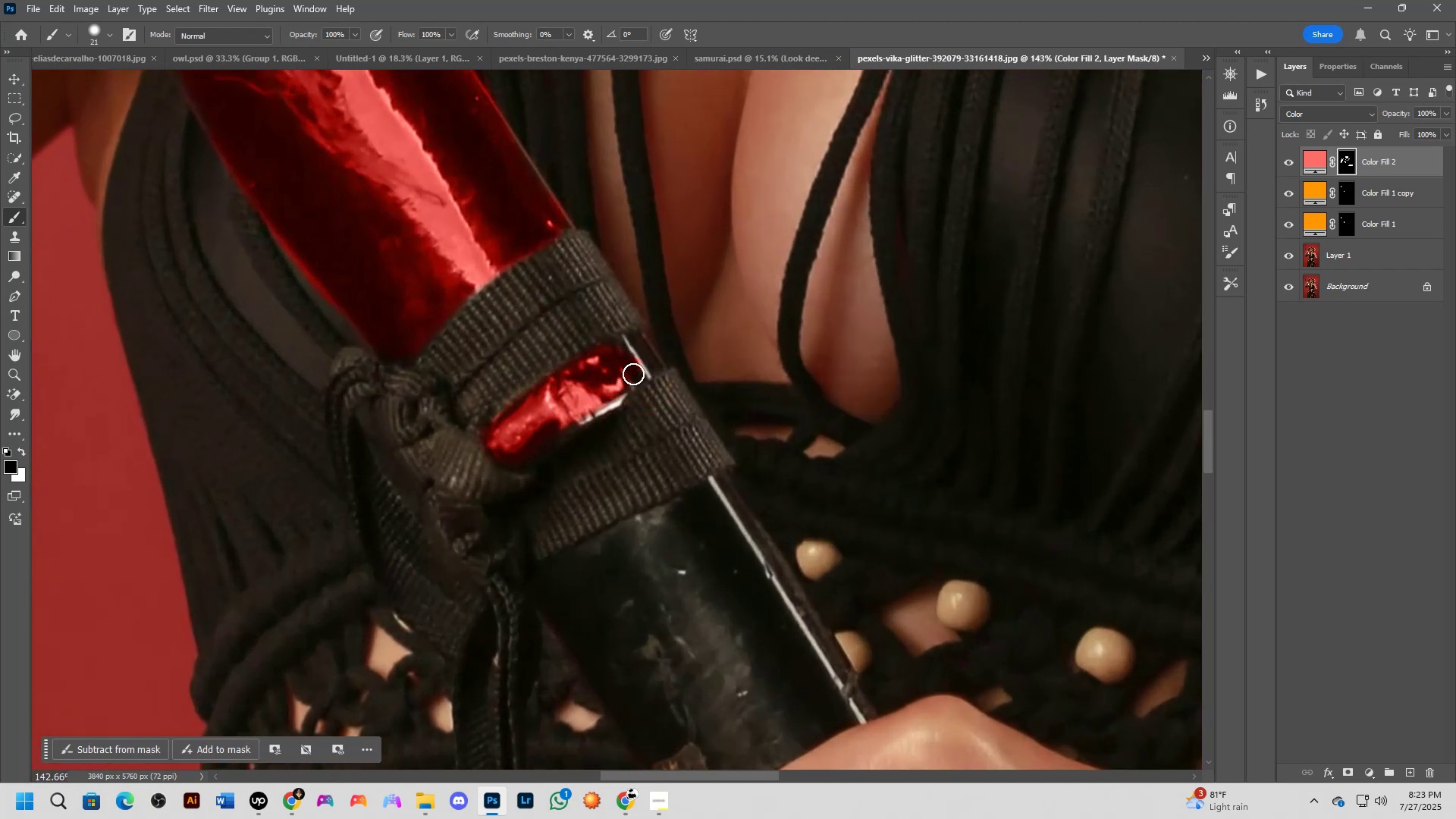 
key(Alt+AltLeft)
 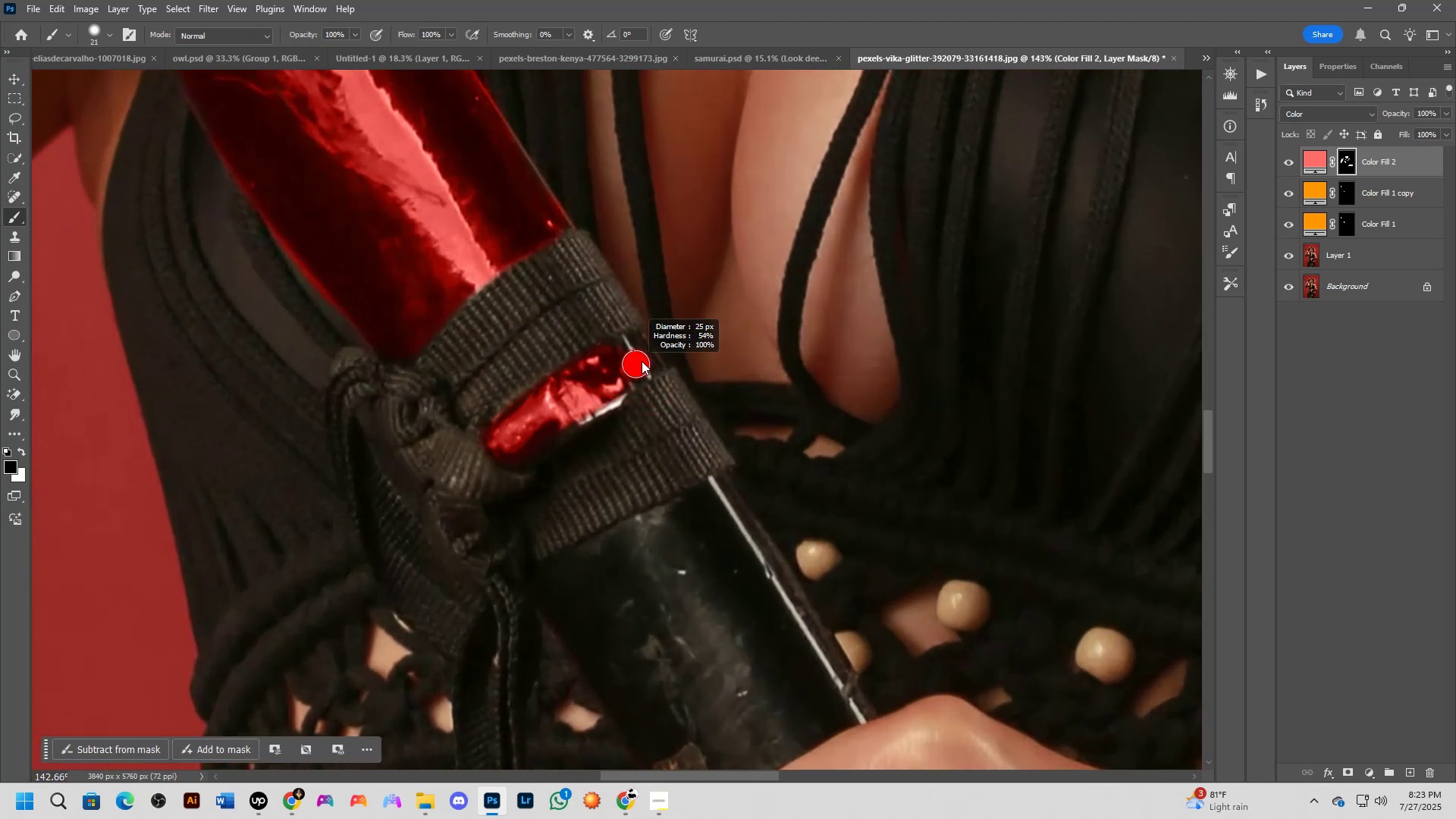 
key(X)
 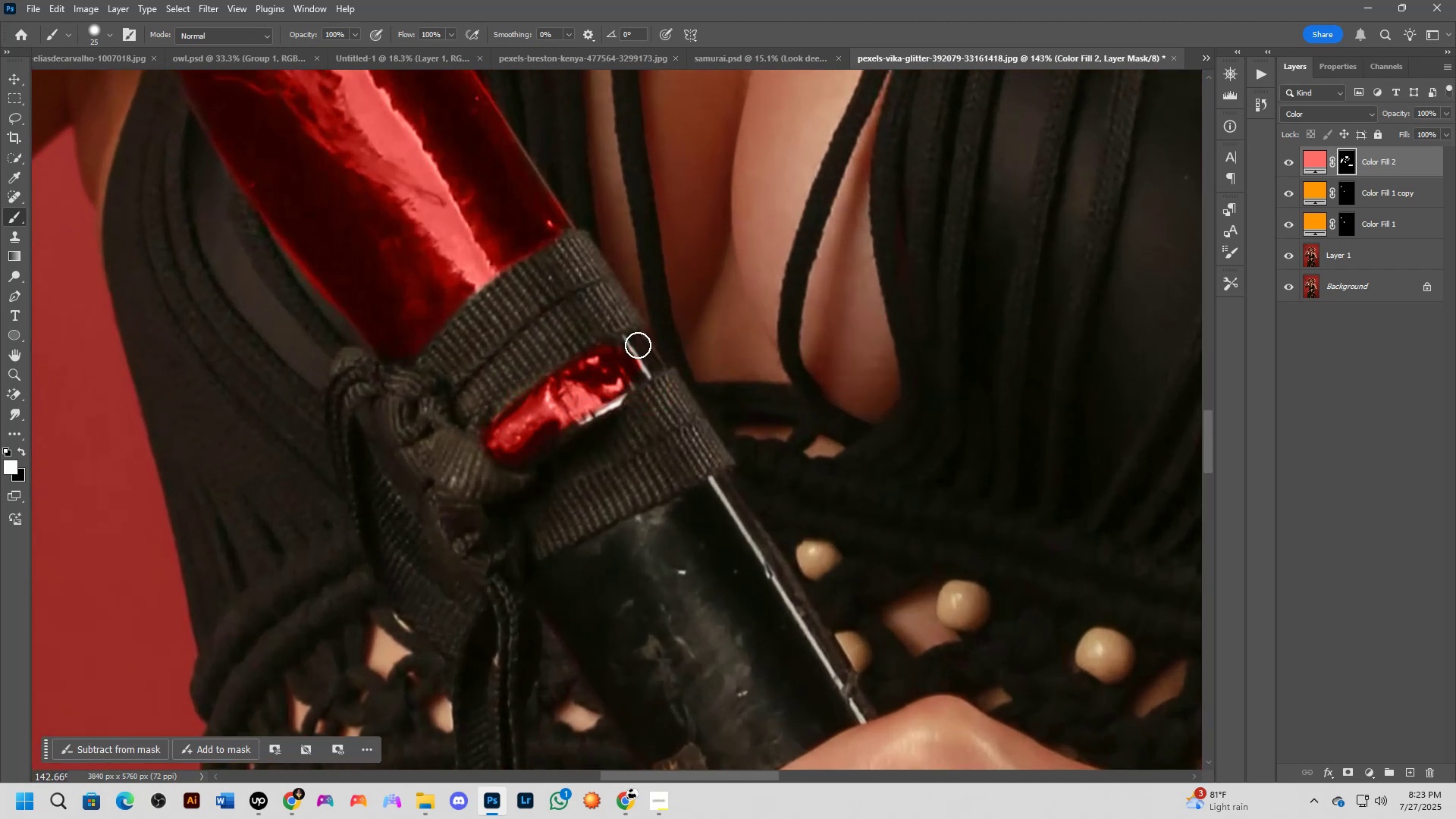 
left_click_drag(start_coordinate=[638, 345], to_coordinate=[501, 438])
 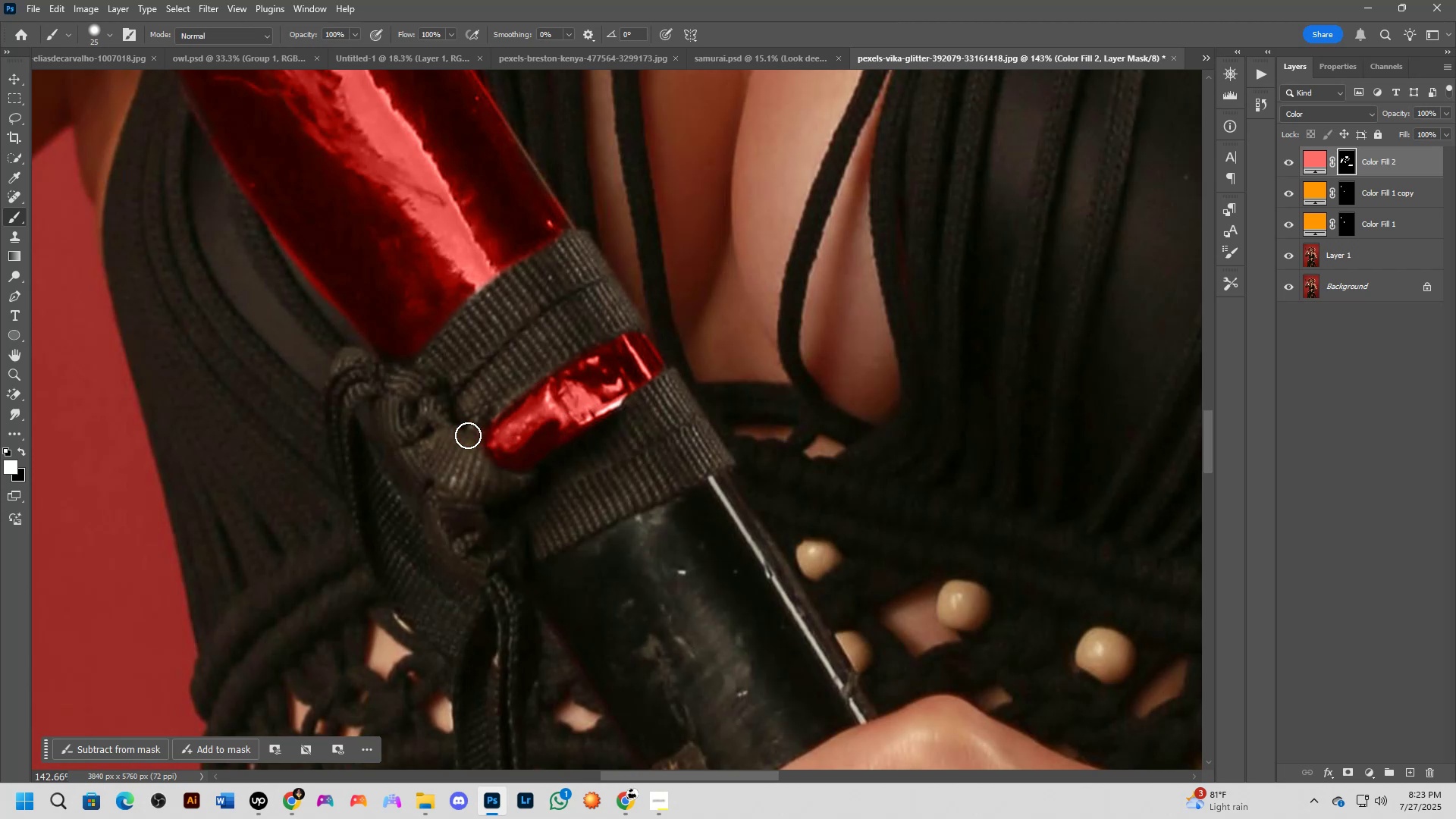 
type(xx)
 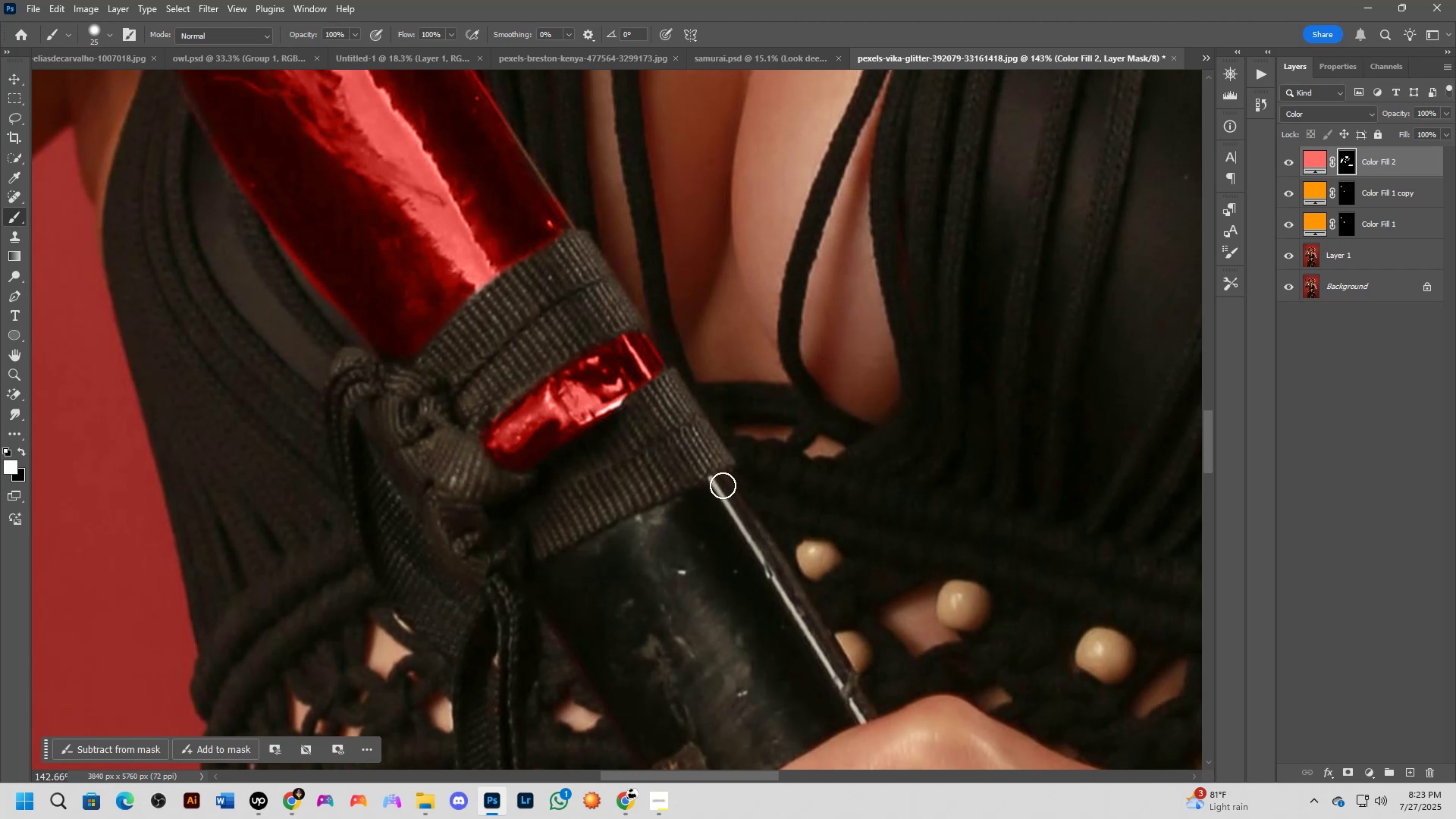 
left_click_drag(start_coordinate=[469, 422], to_coordinate=[482, 479])
 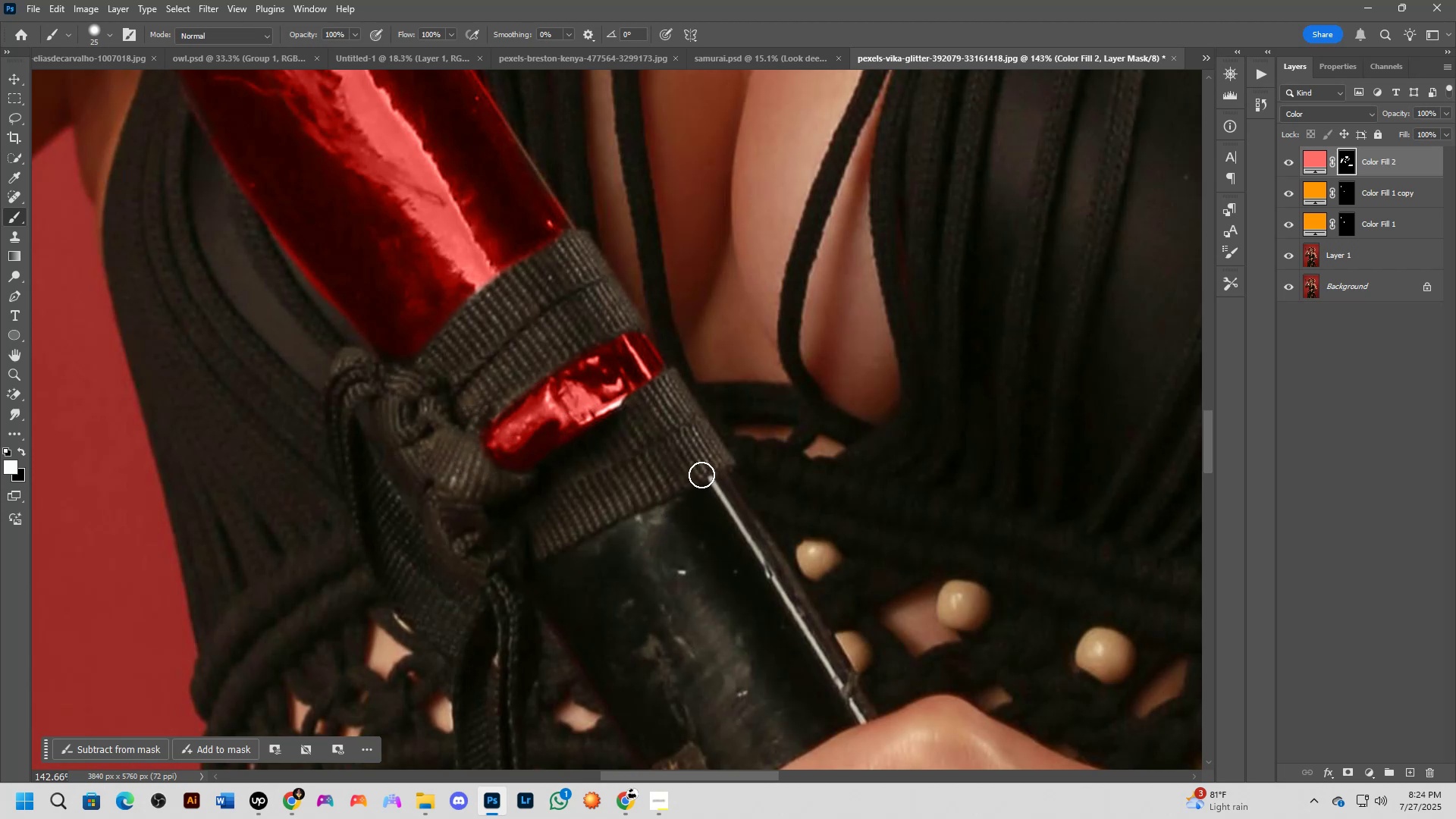 
wait(6.11)
 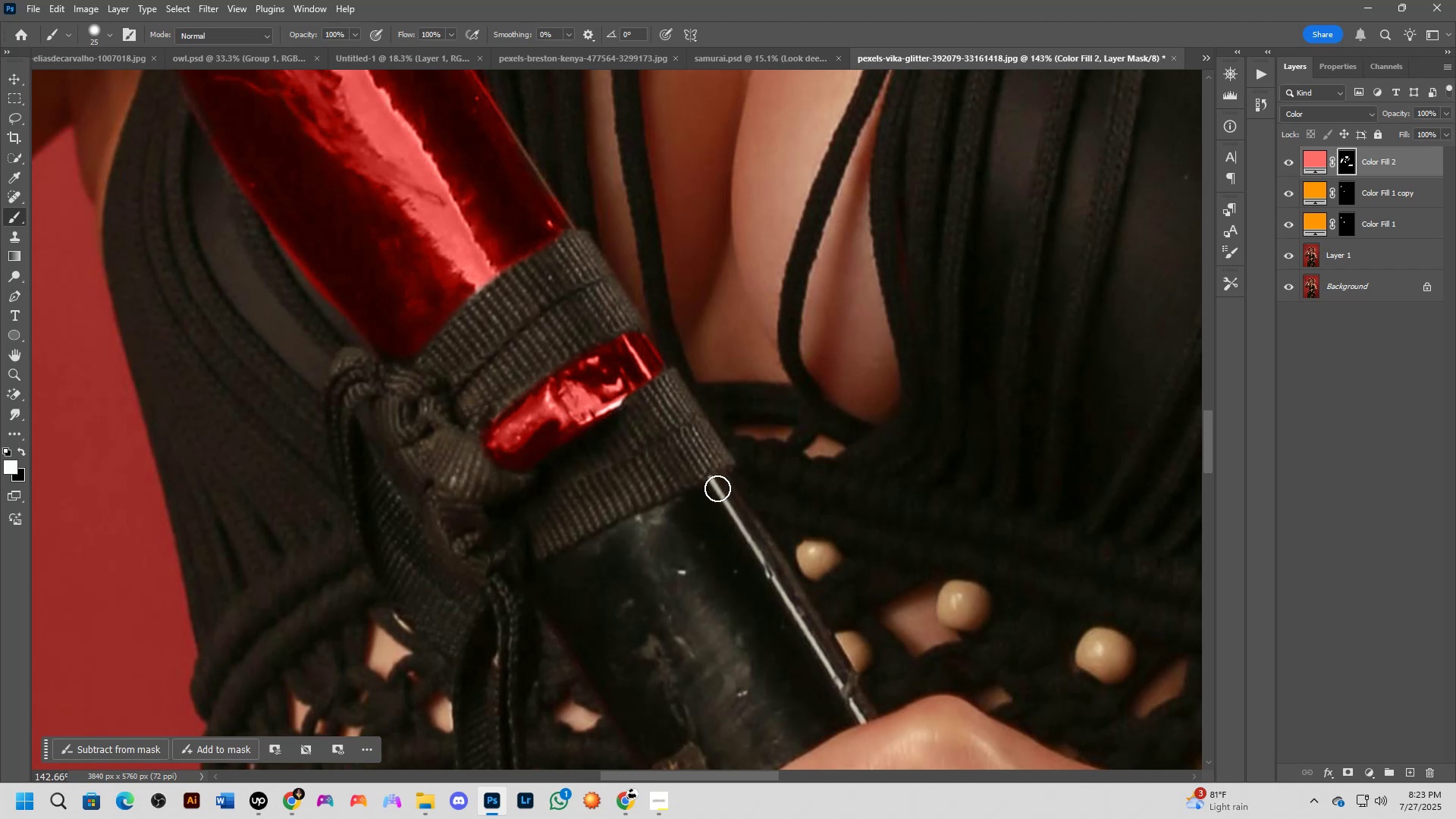 
hold_key(key=Space, duration=0.54)
 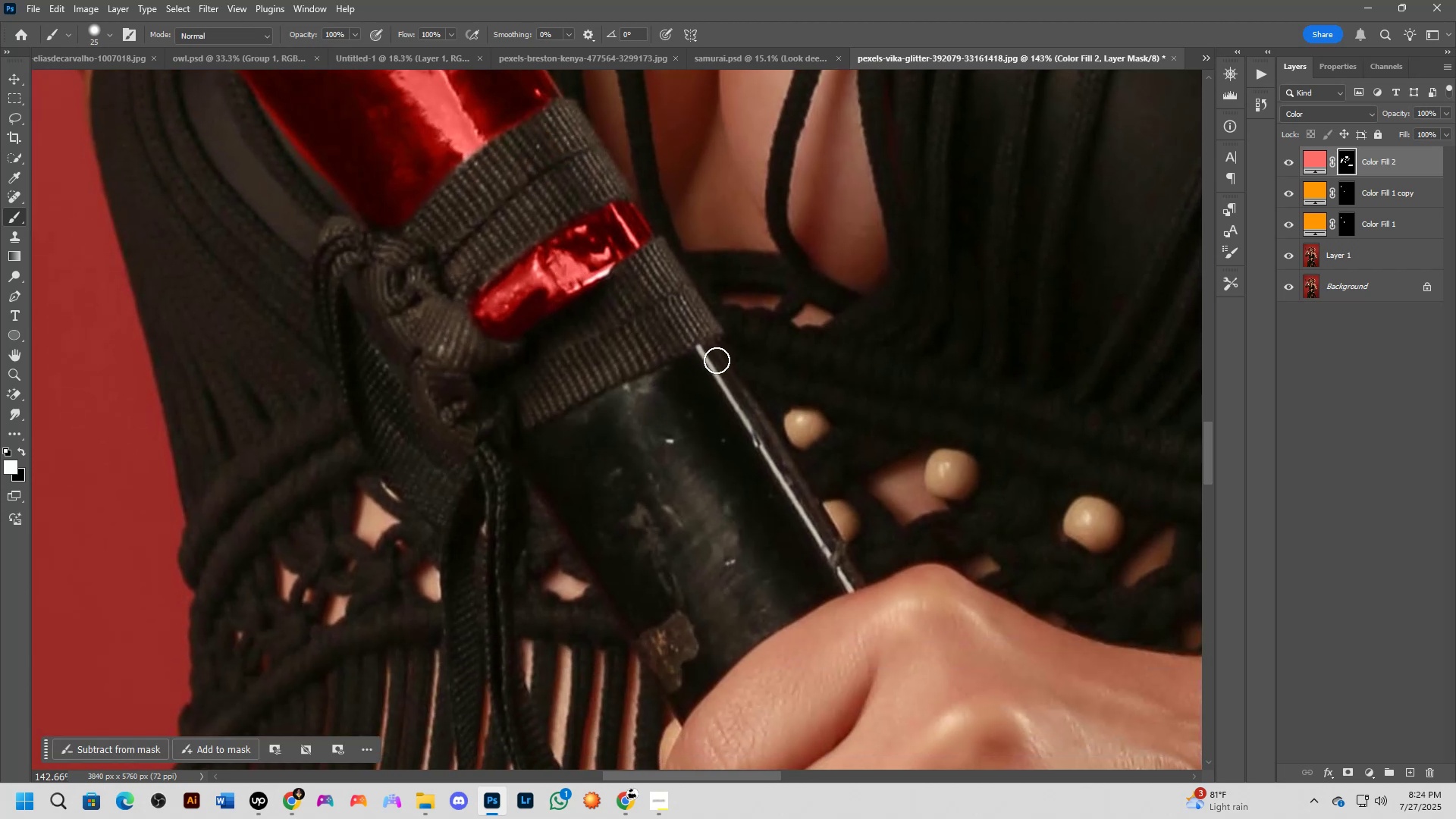 
left_click_drag(start_coordinate=[573, 403], to_coordinate=[563, 279])
 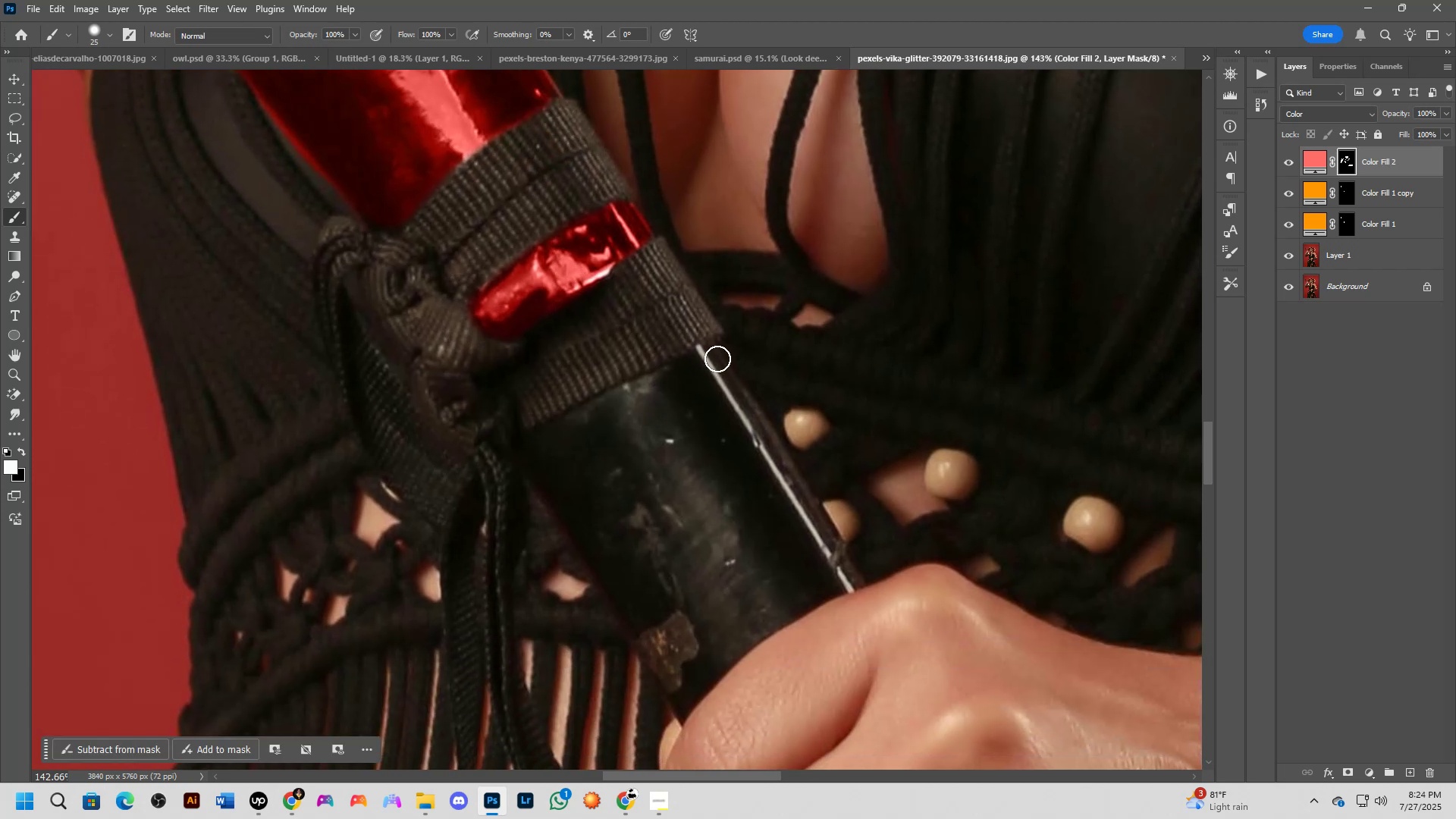 
left_click([717, 357])
 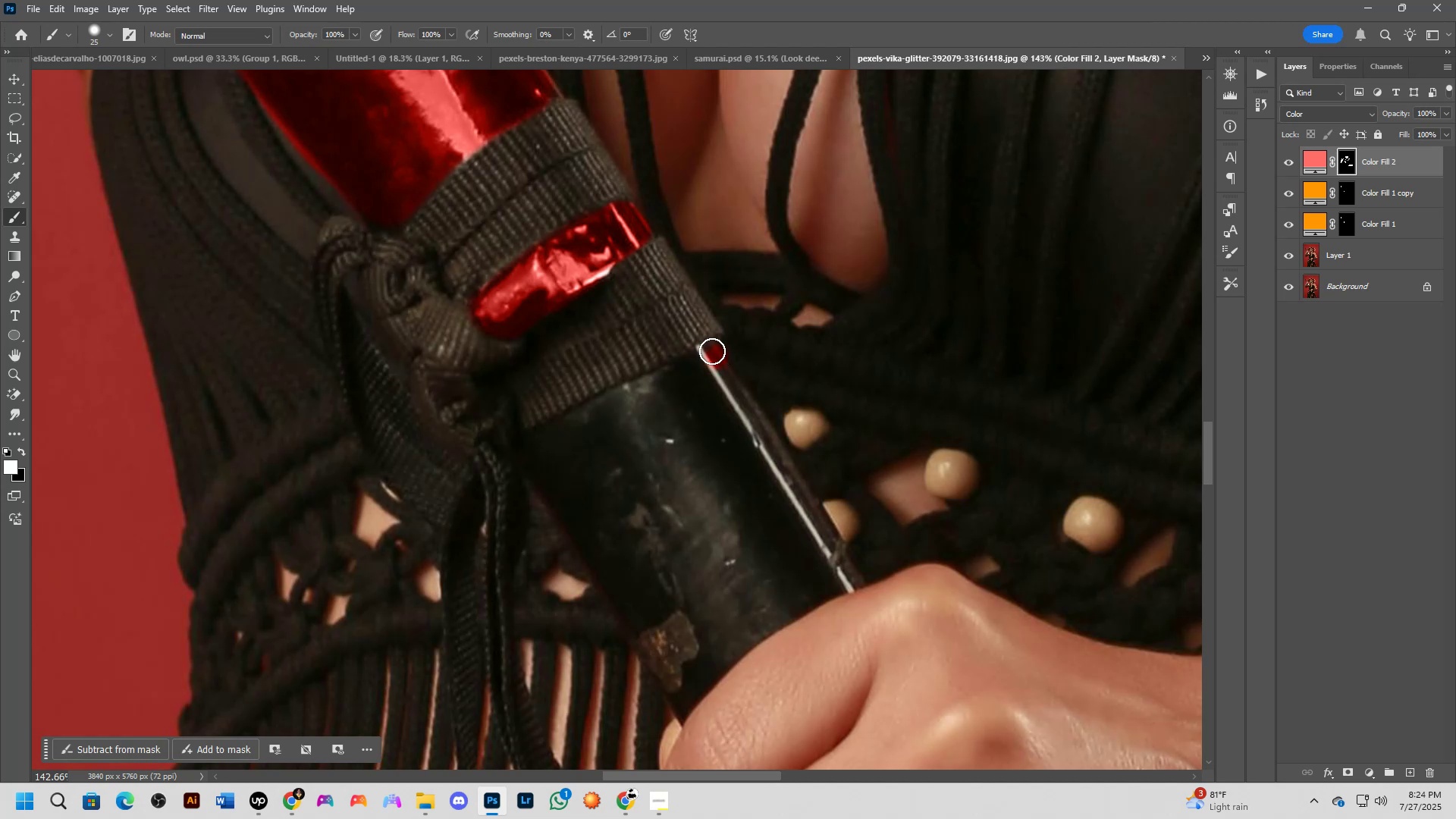 
left_click([712, 350])
 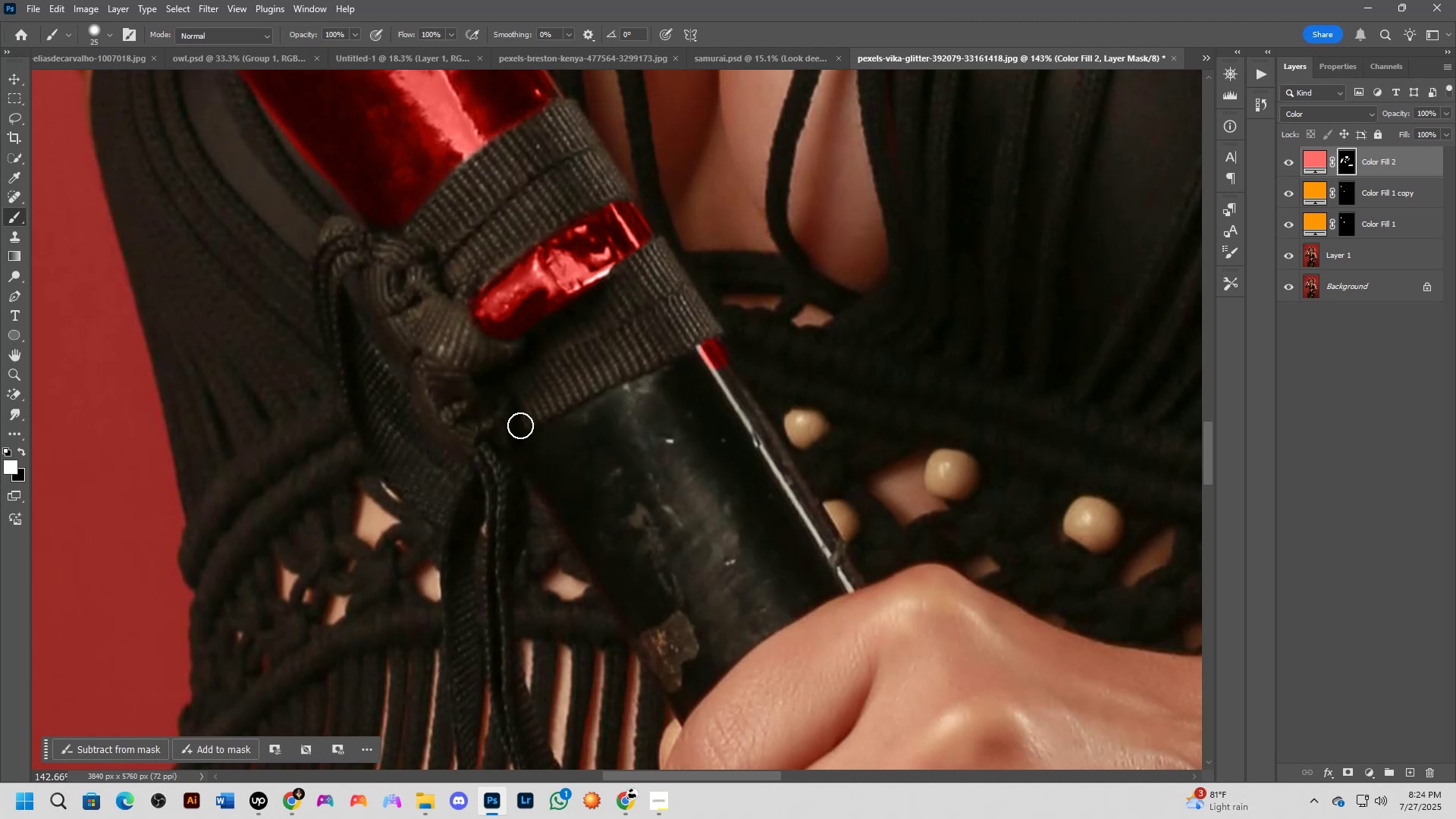 
hold_key(key=ShiftLeft, duration=0.47)
left_click([530, 446])
 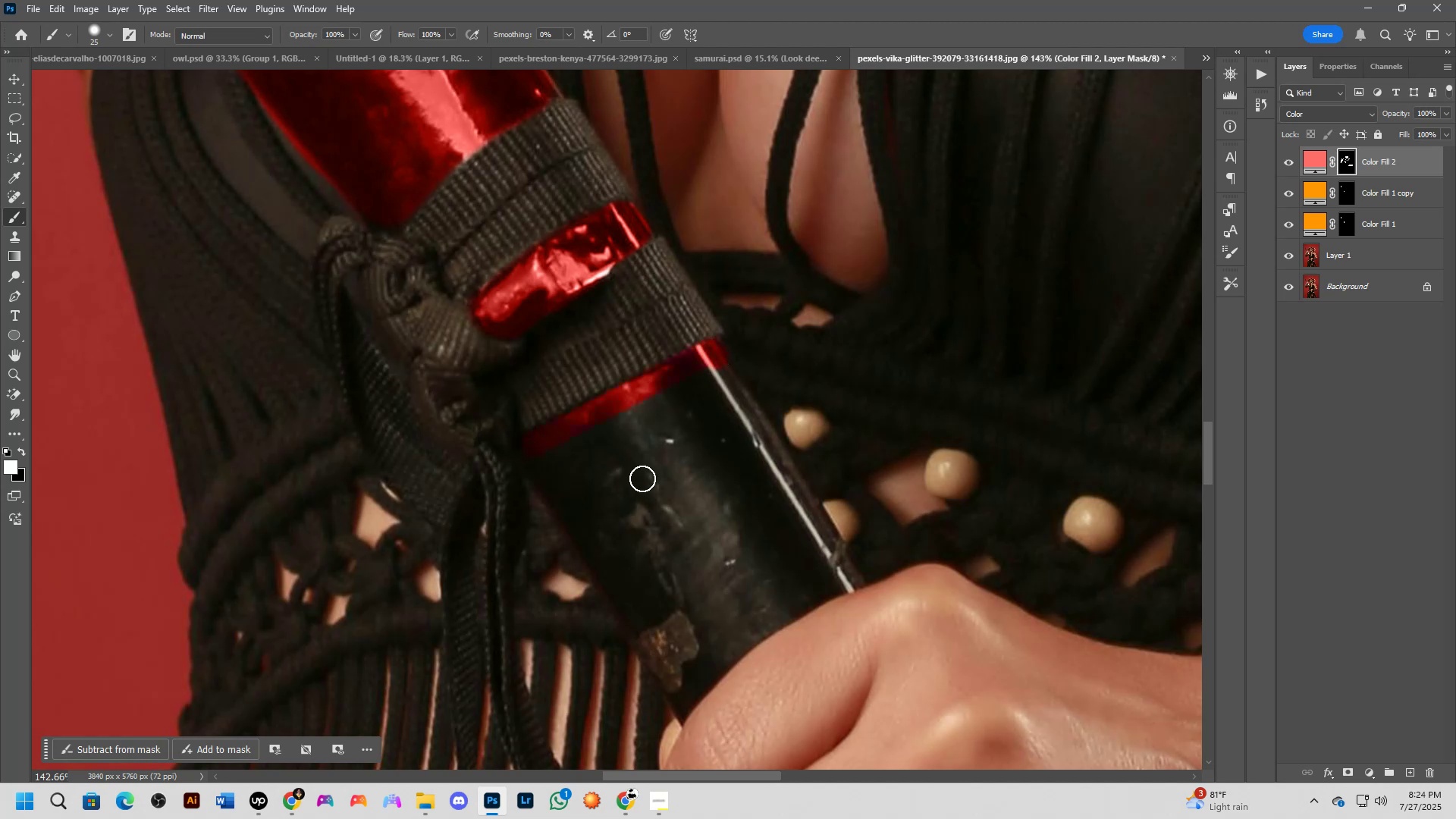 
hold_key(key=Space, duration=0.4)
 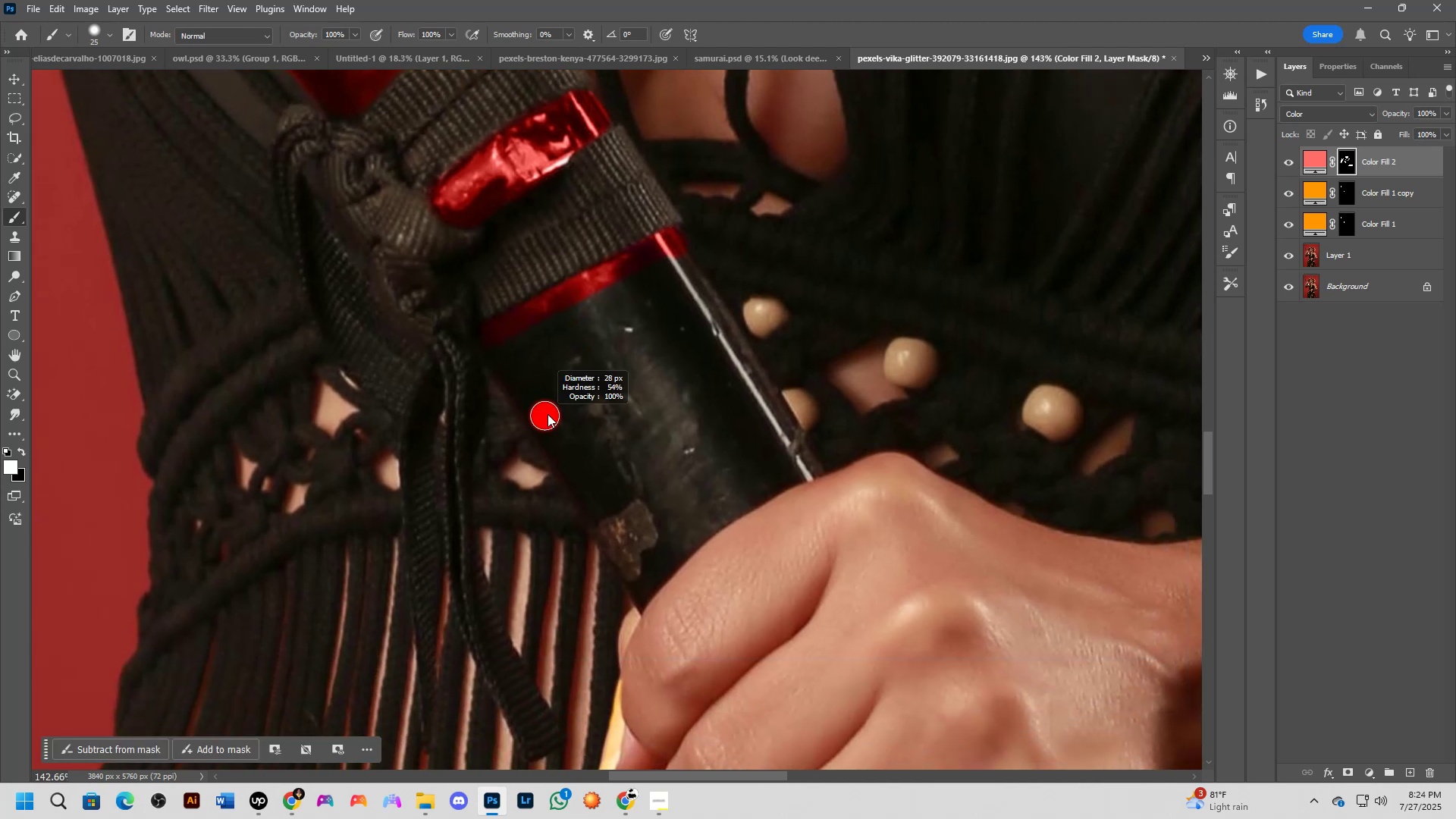 
left_click_drag(start_coordinate=[631, 477], to_coordinate=[590, 366])
 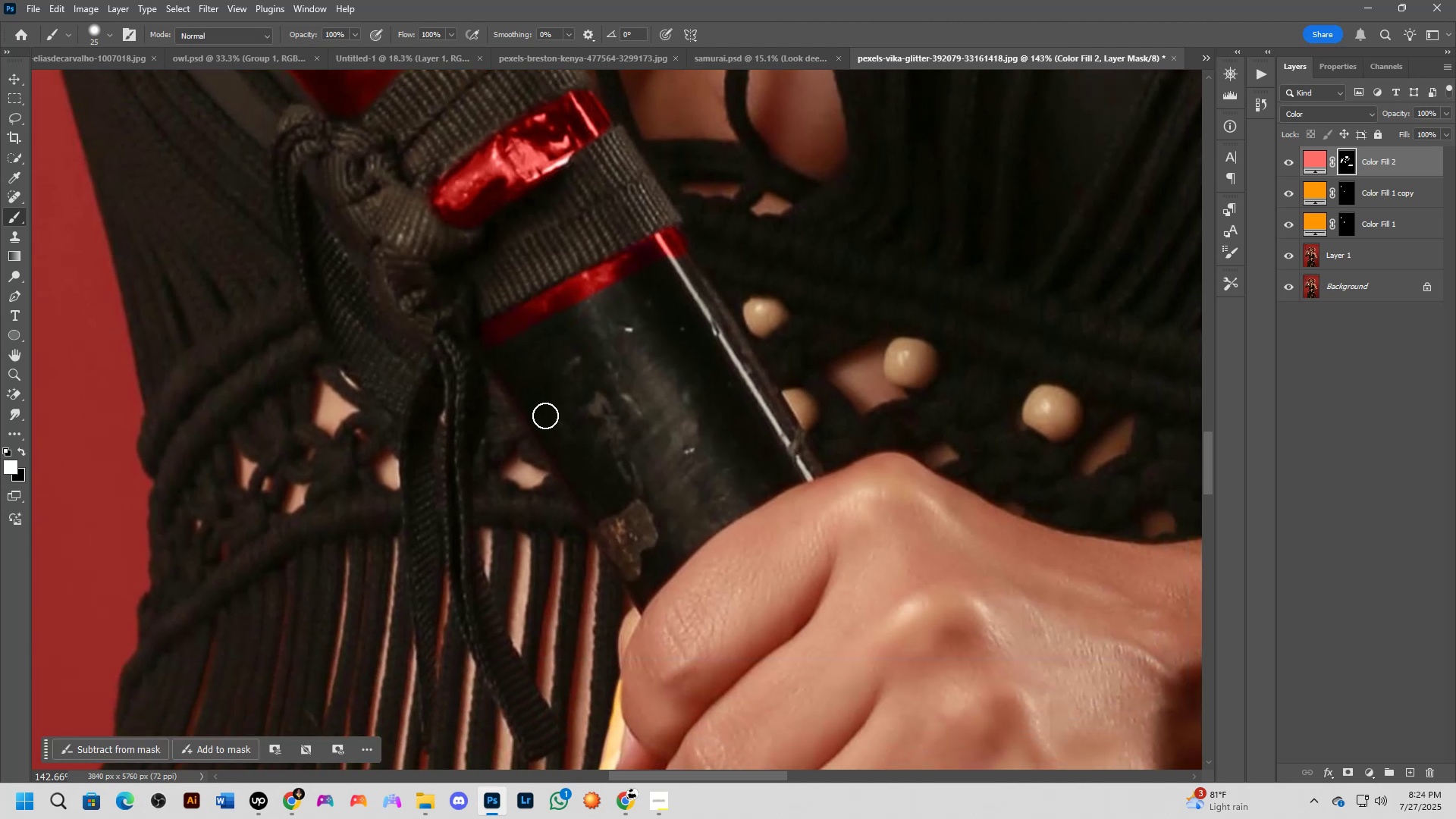 
key(Alt+AltLeft)
 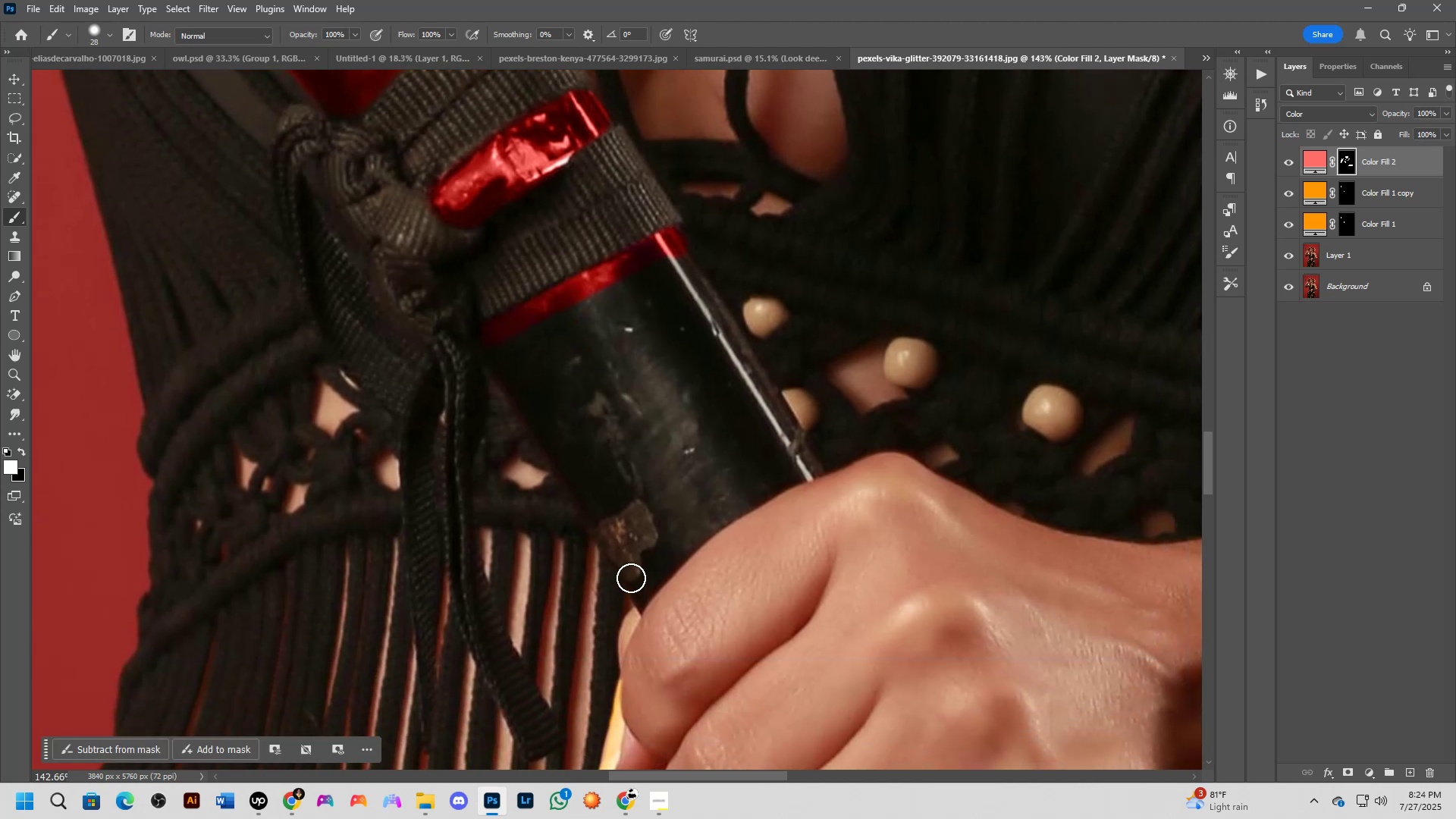 
hold_key(key=ShiftLeft, duration=0.35)
left_click([645, 586])
 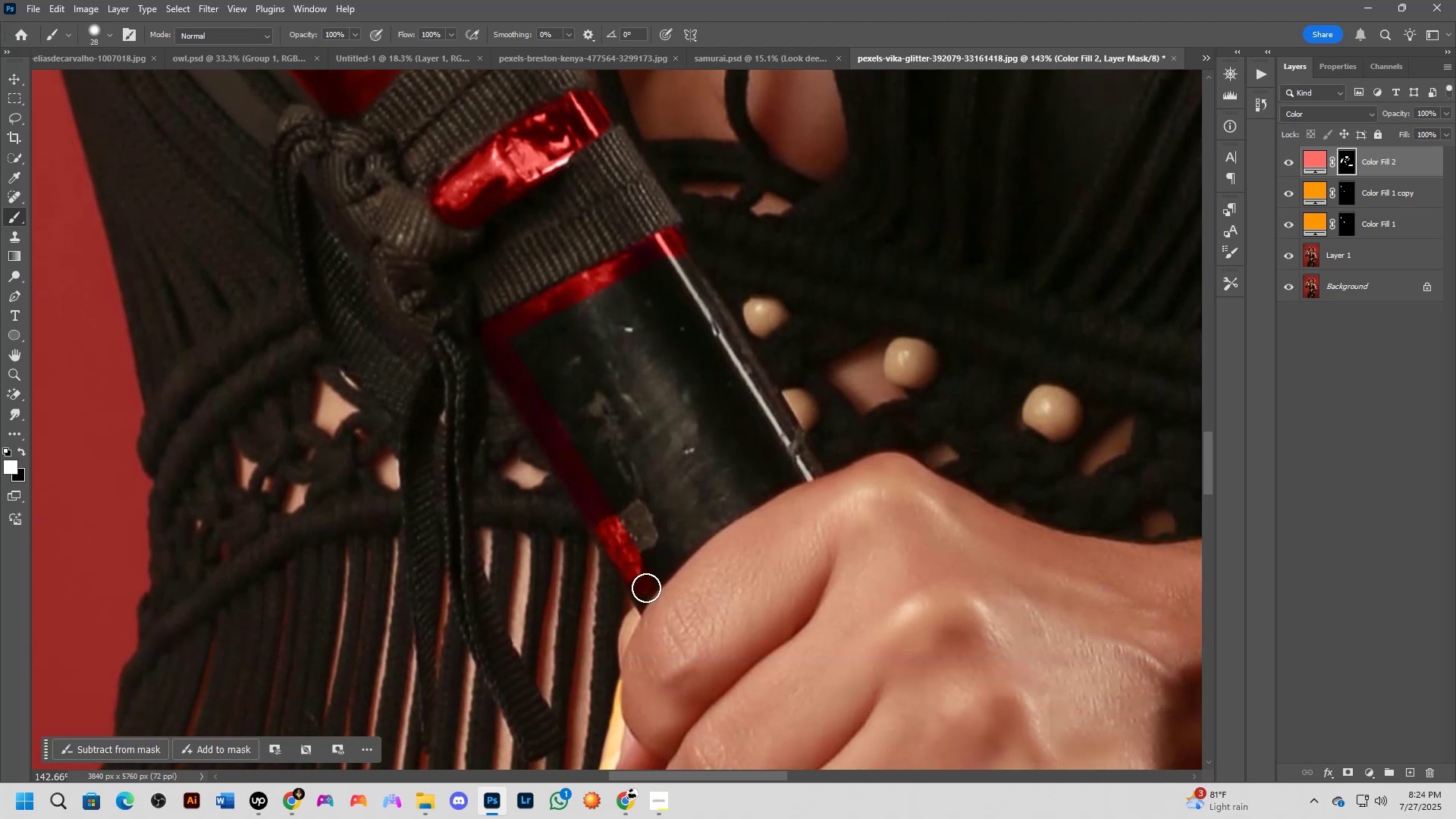 
left_click_drag(start_coordinate=[646, 588], to_coordinate=[829, 485])
 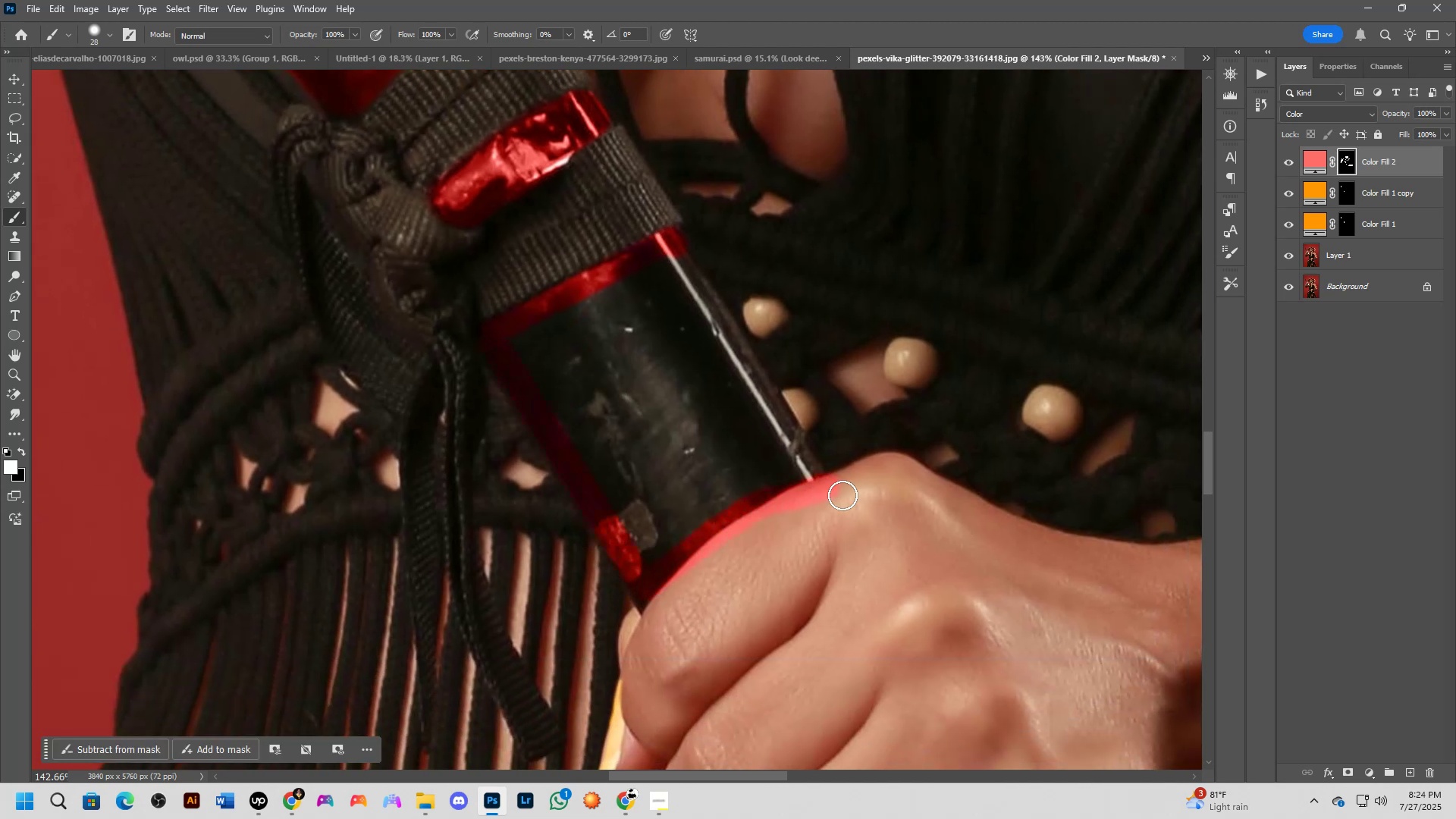 
key(X)
 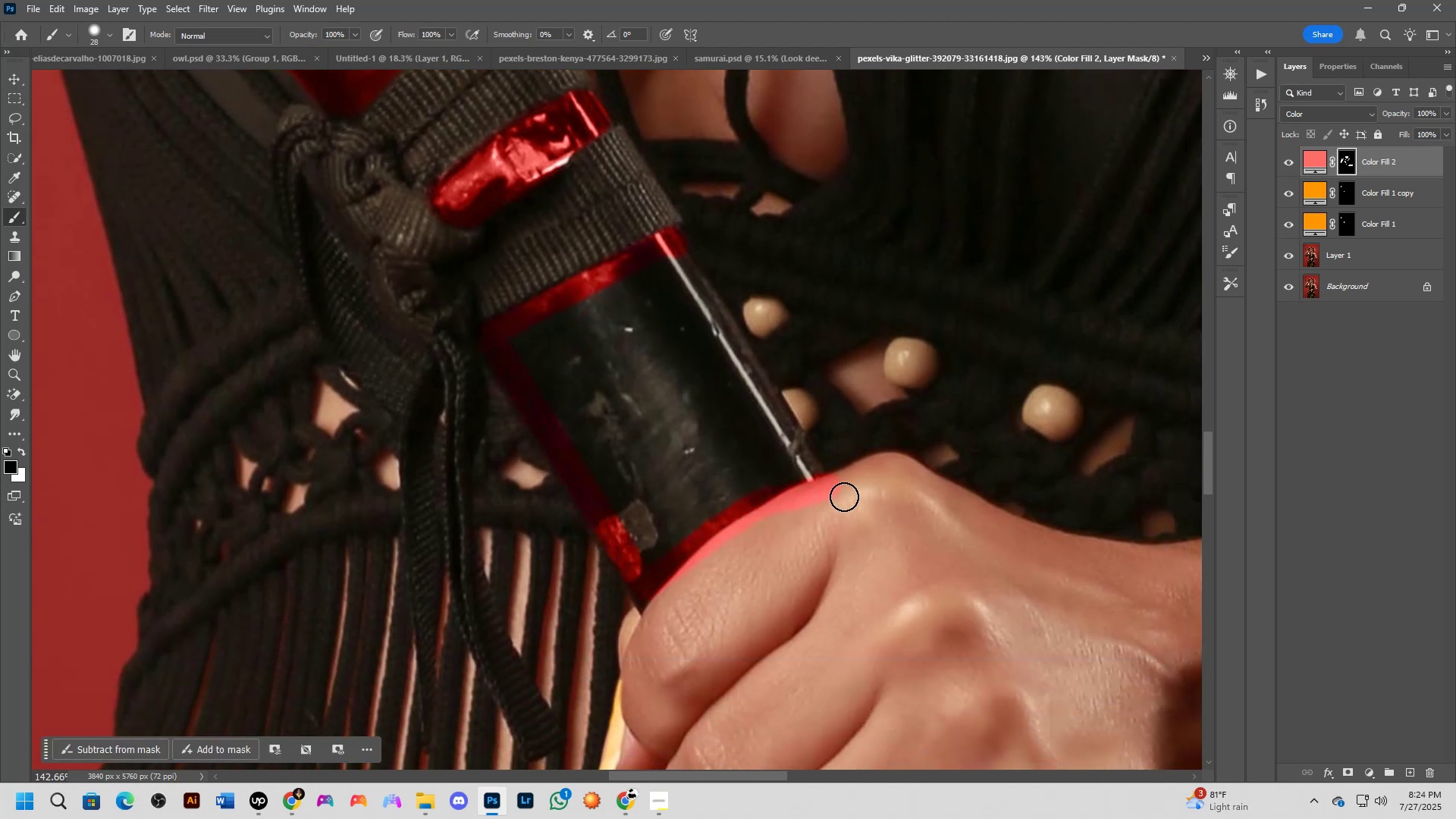 
left_click_drag(start_coordinate=[836, 490], to_coordinate=[671, 608])
 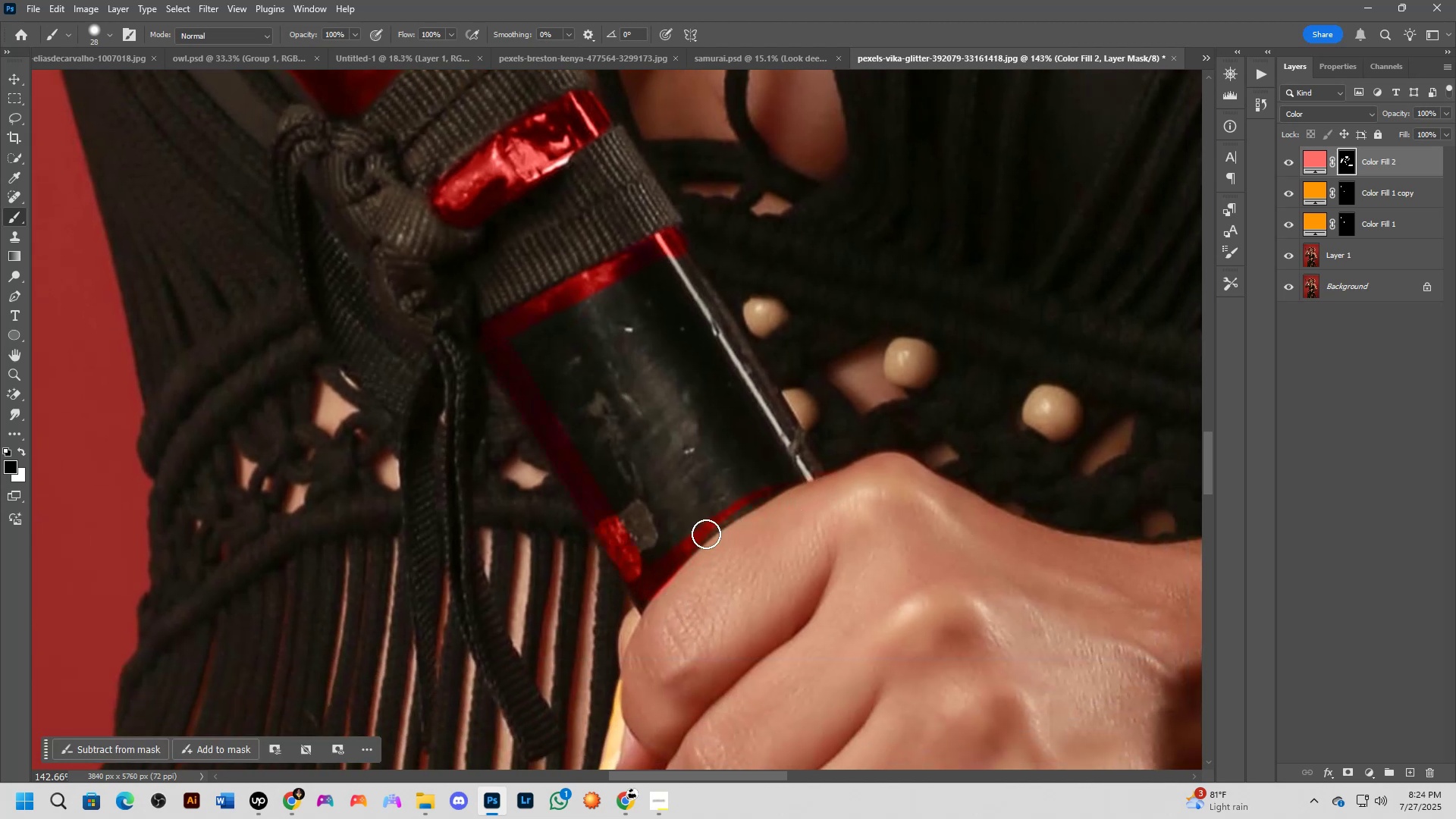 
key(Alt+AltLeft)
 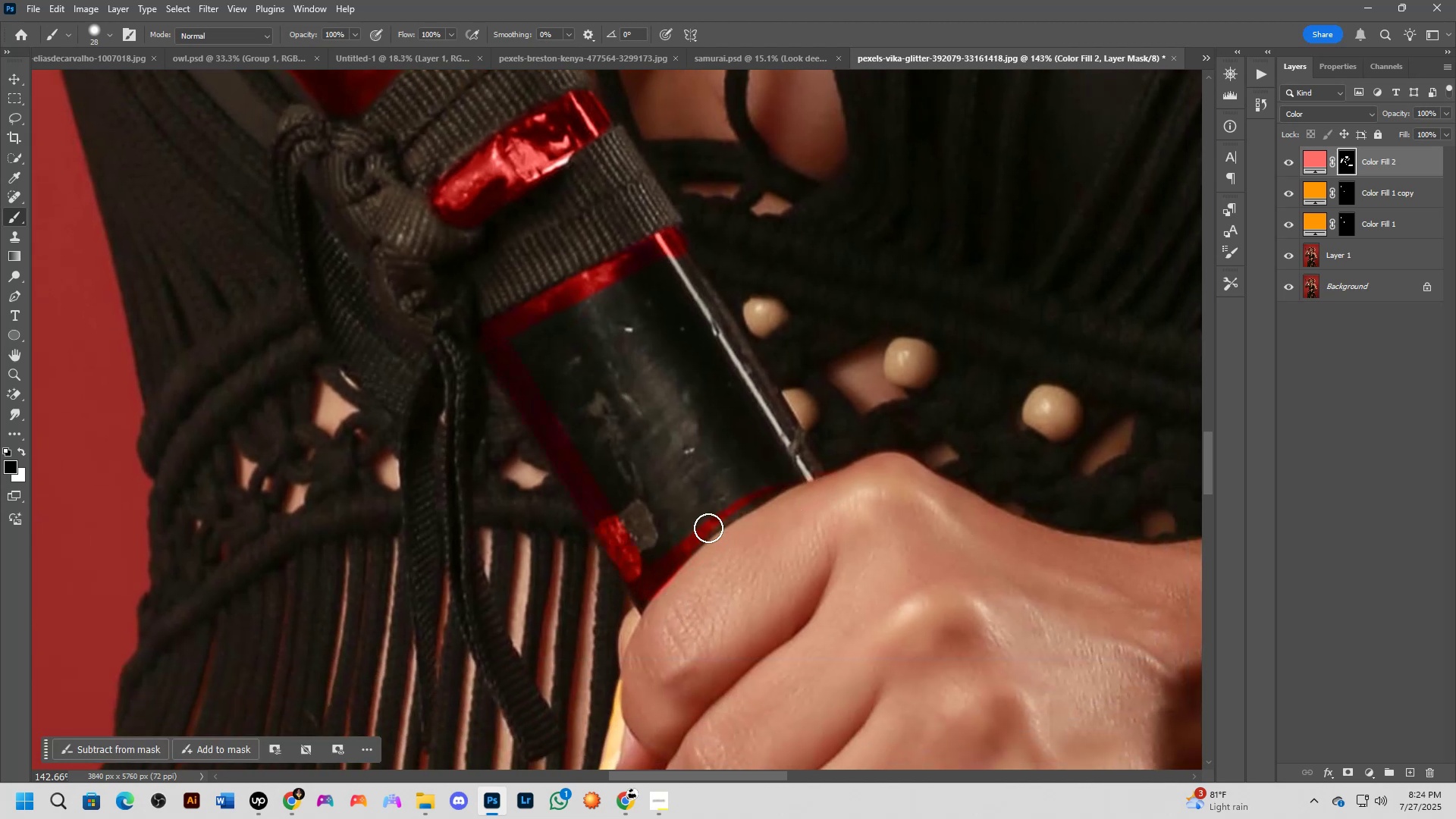 
key(X)
 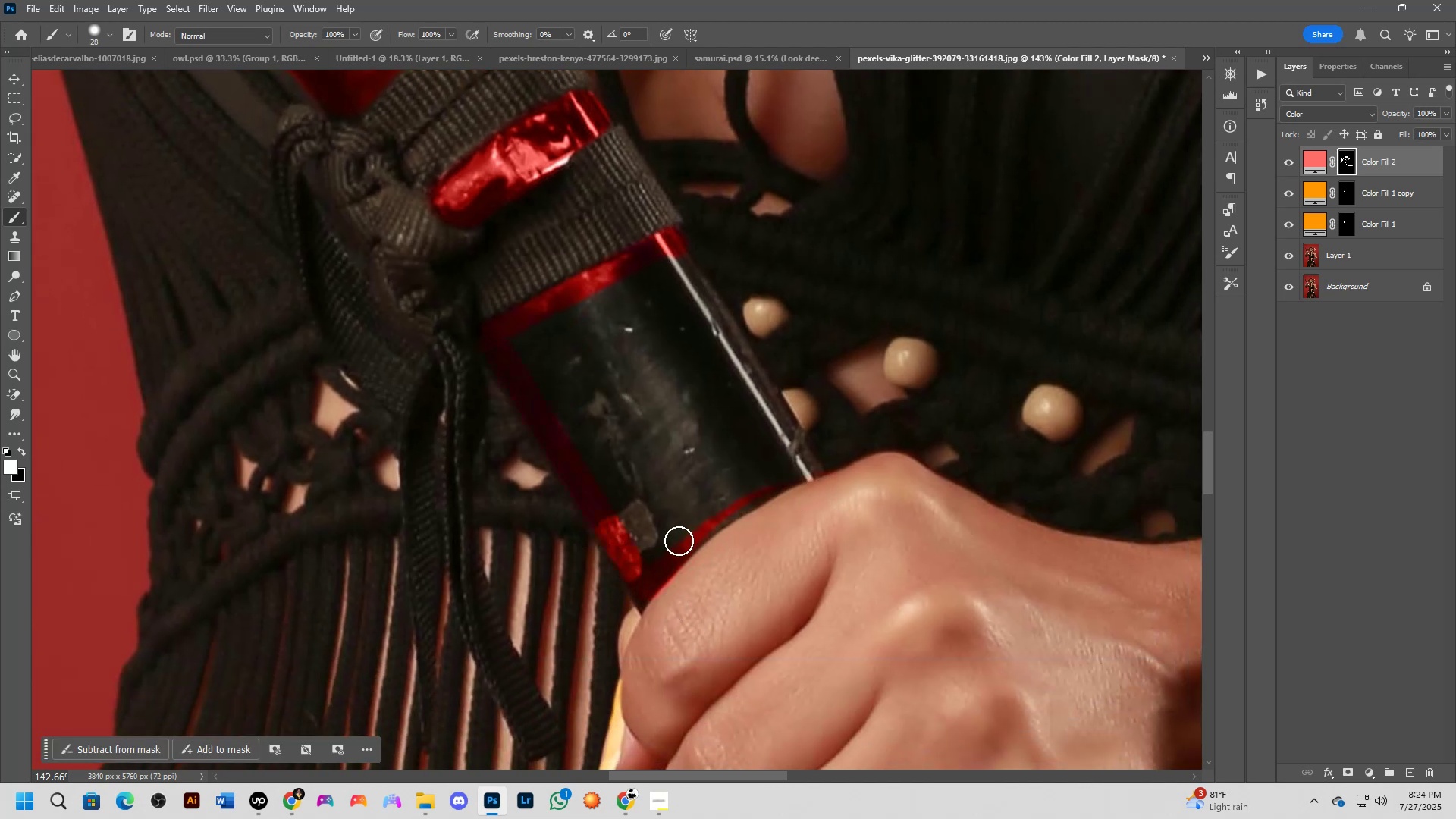 
left_click_drag(start_coordinate=[679, 541], to_coordinate=[810, 474])
 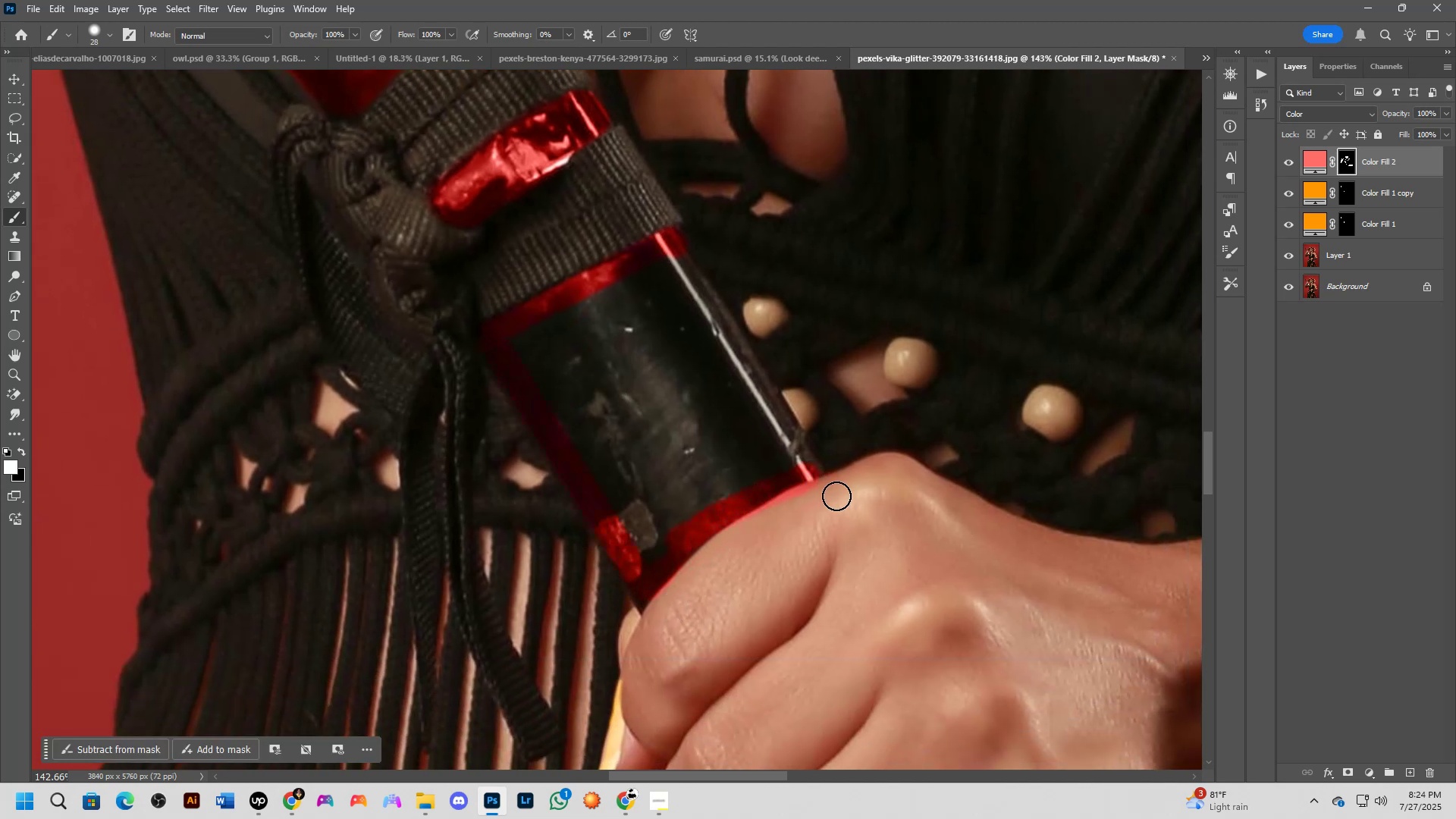 
key(Alt+AltLeft)
 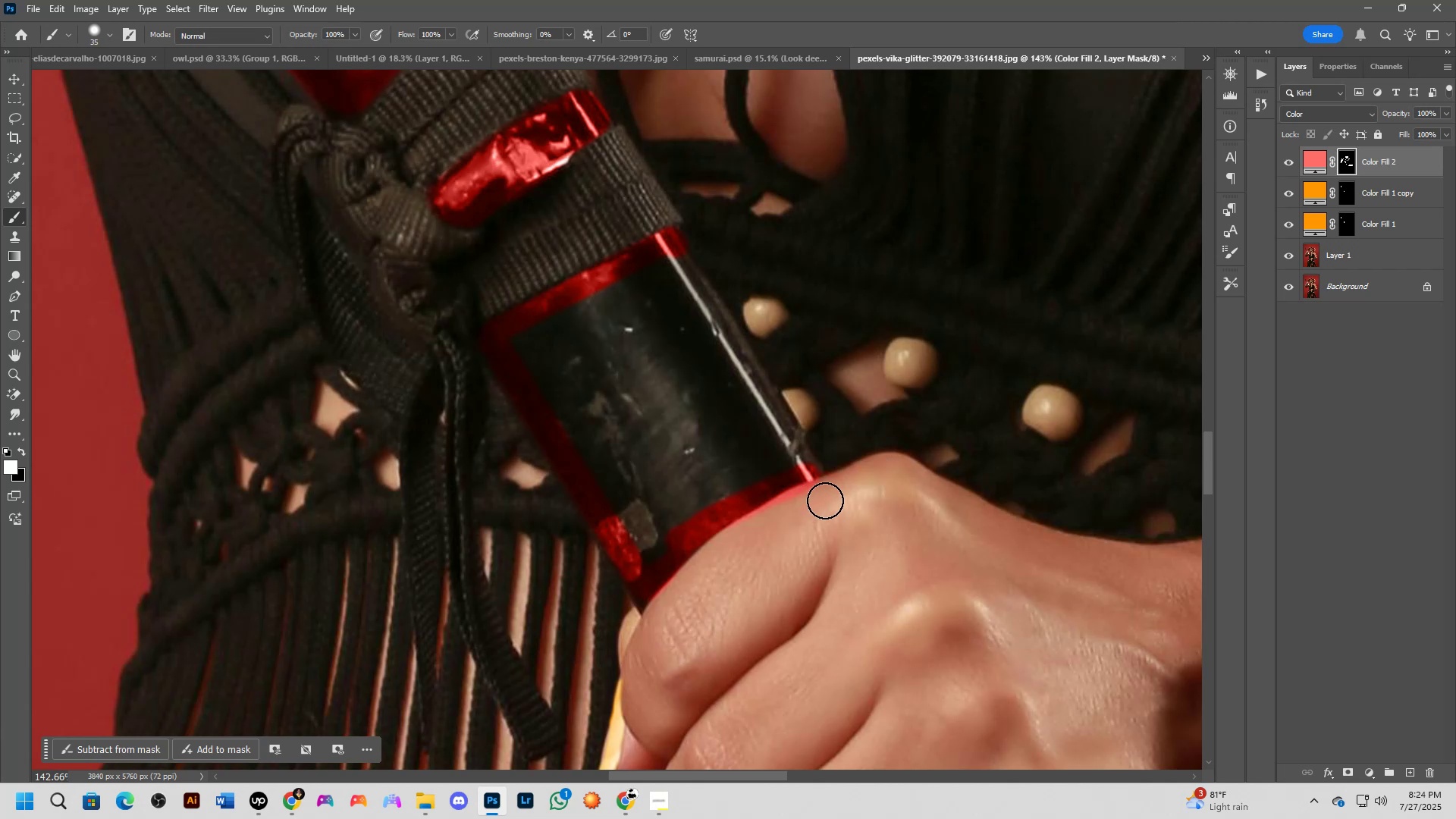 
key(X)
 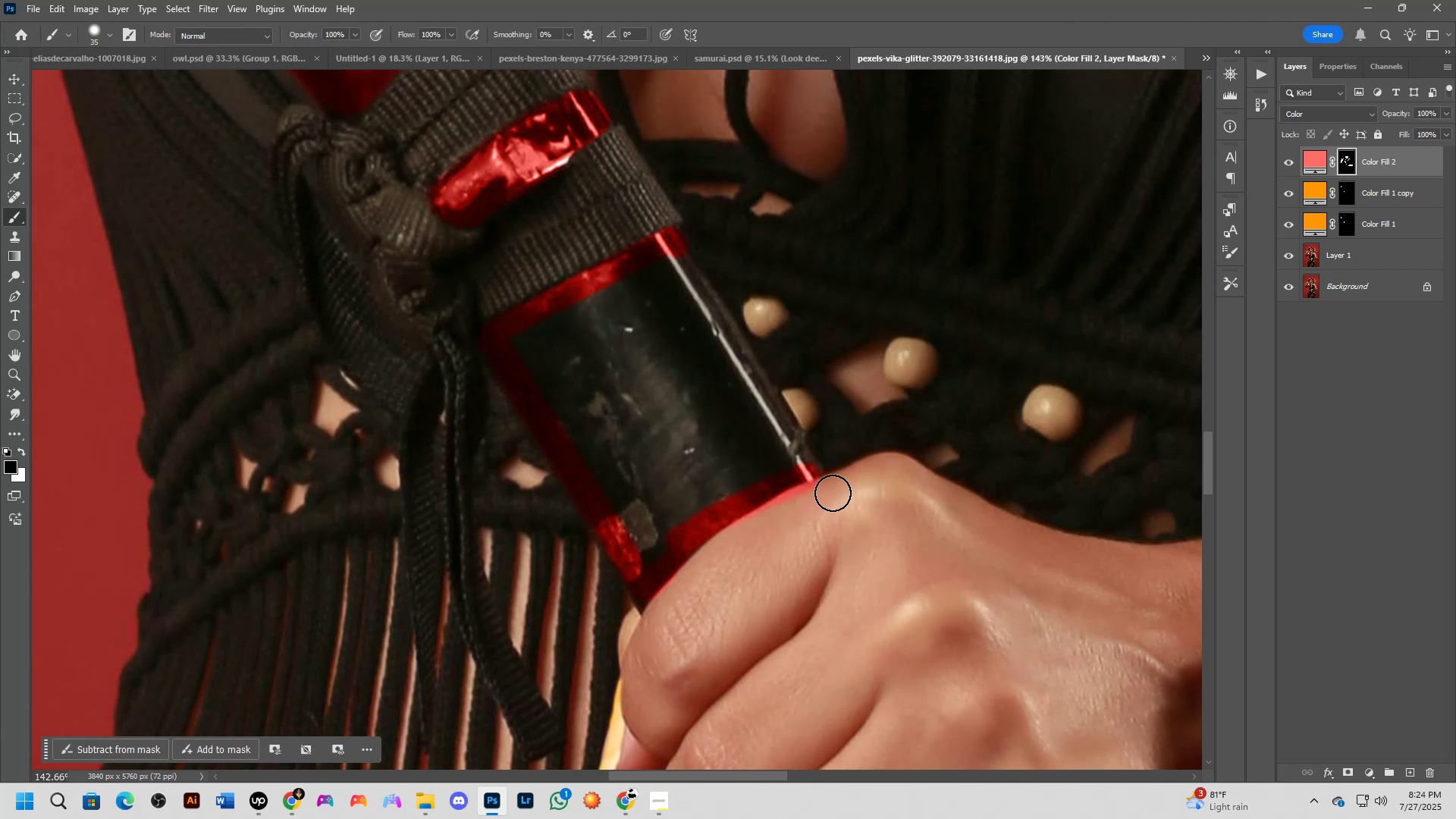 
left_click_drag(start_coordinate=[830, 494], to_coordinate=[767, 516])
 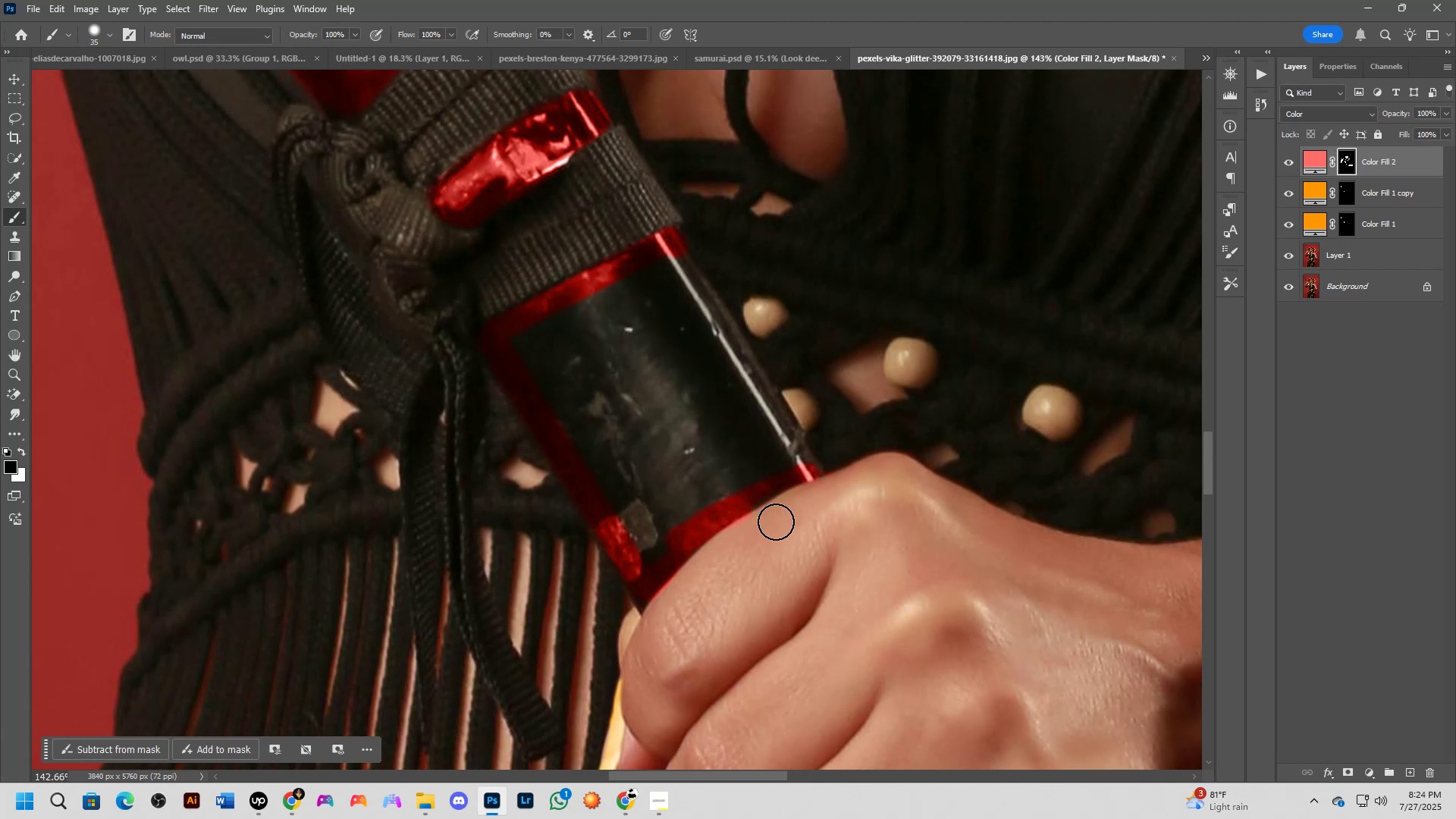 
key(Control+ControlLeft)
 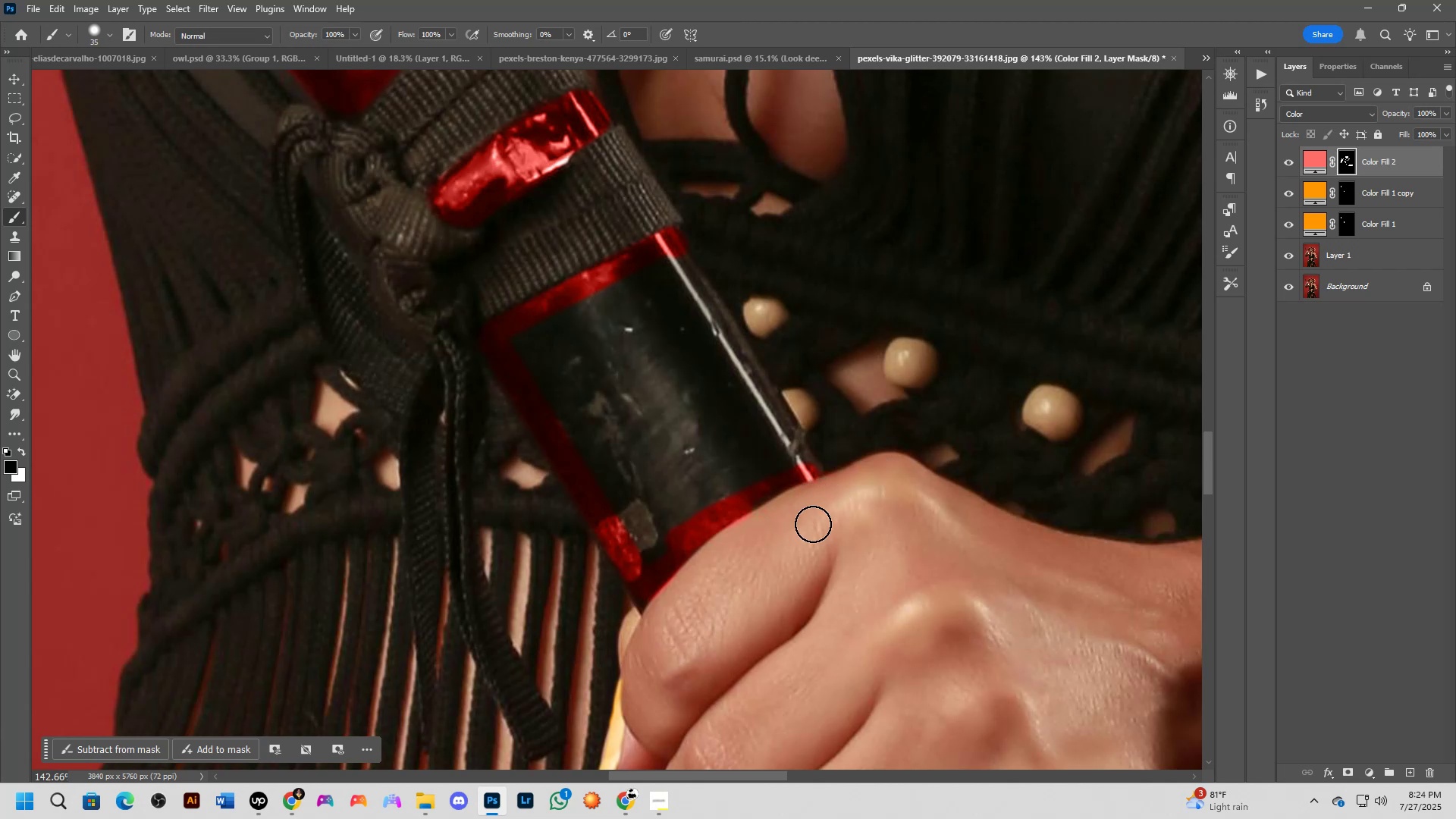 
key(Control+Z)
 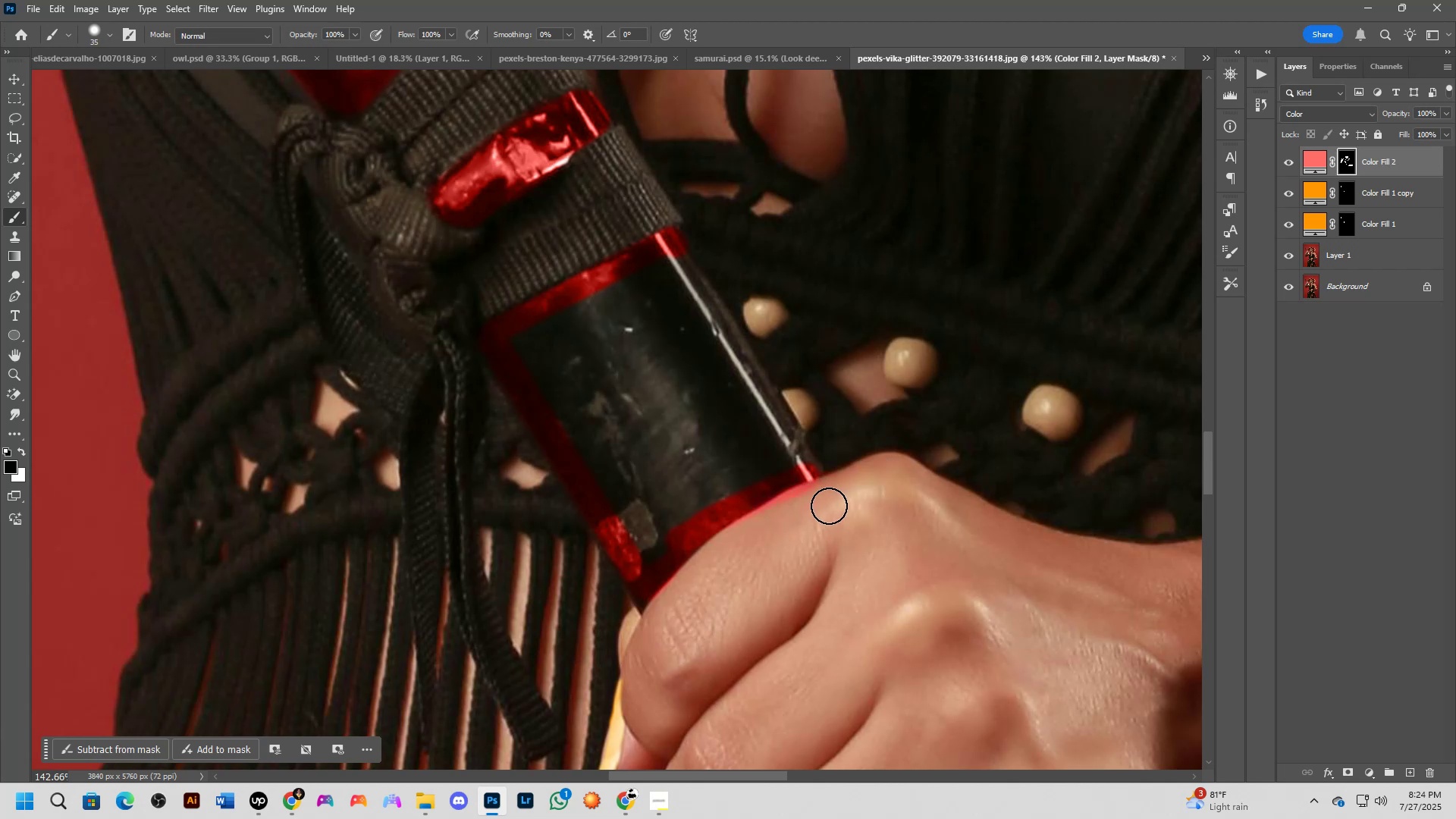 
key(Alt+AltLeft)
 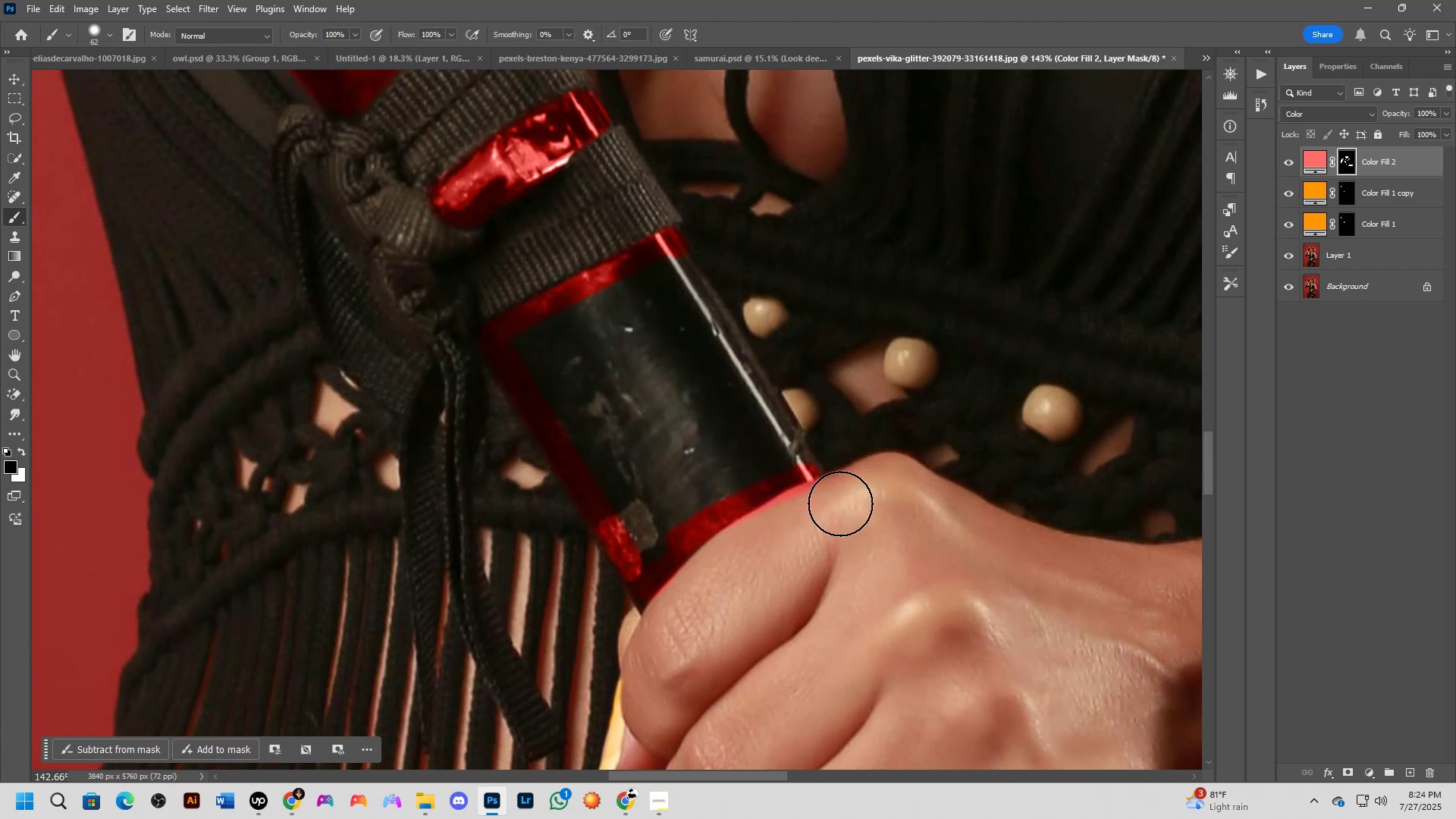 
key(Alt+AltLeft)
 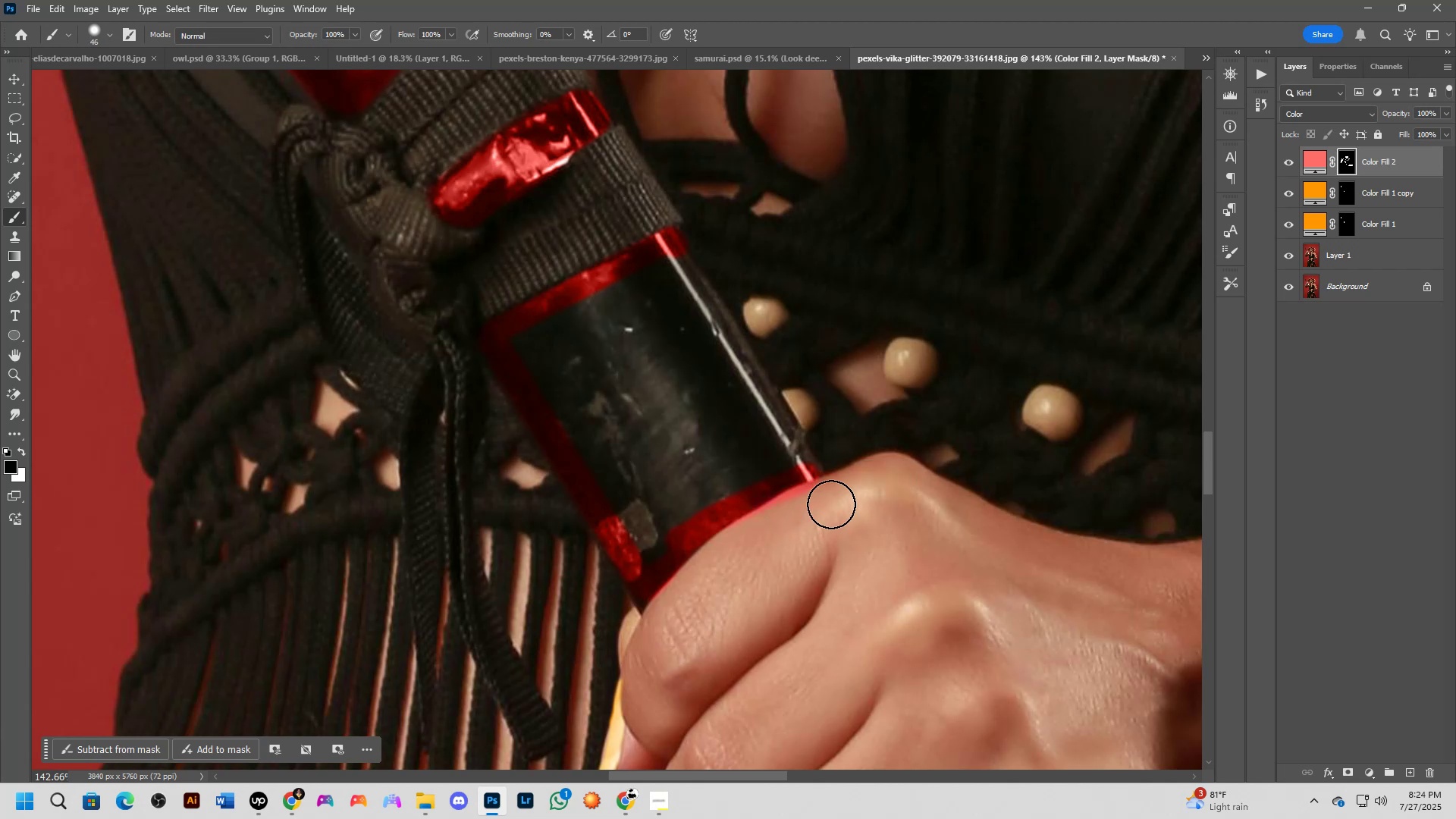 
left_click_drag(start_coordinate=[833, 504], to_coordinate=[825, 509])
 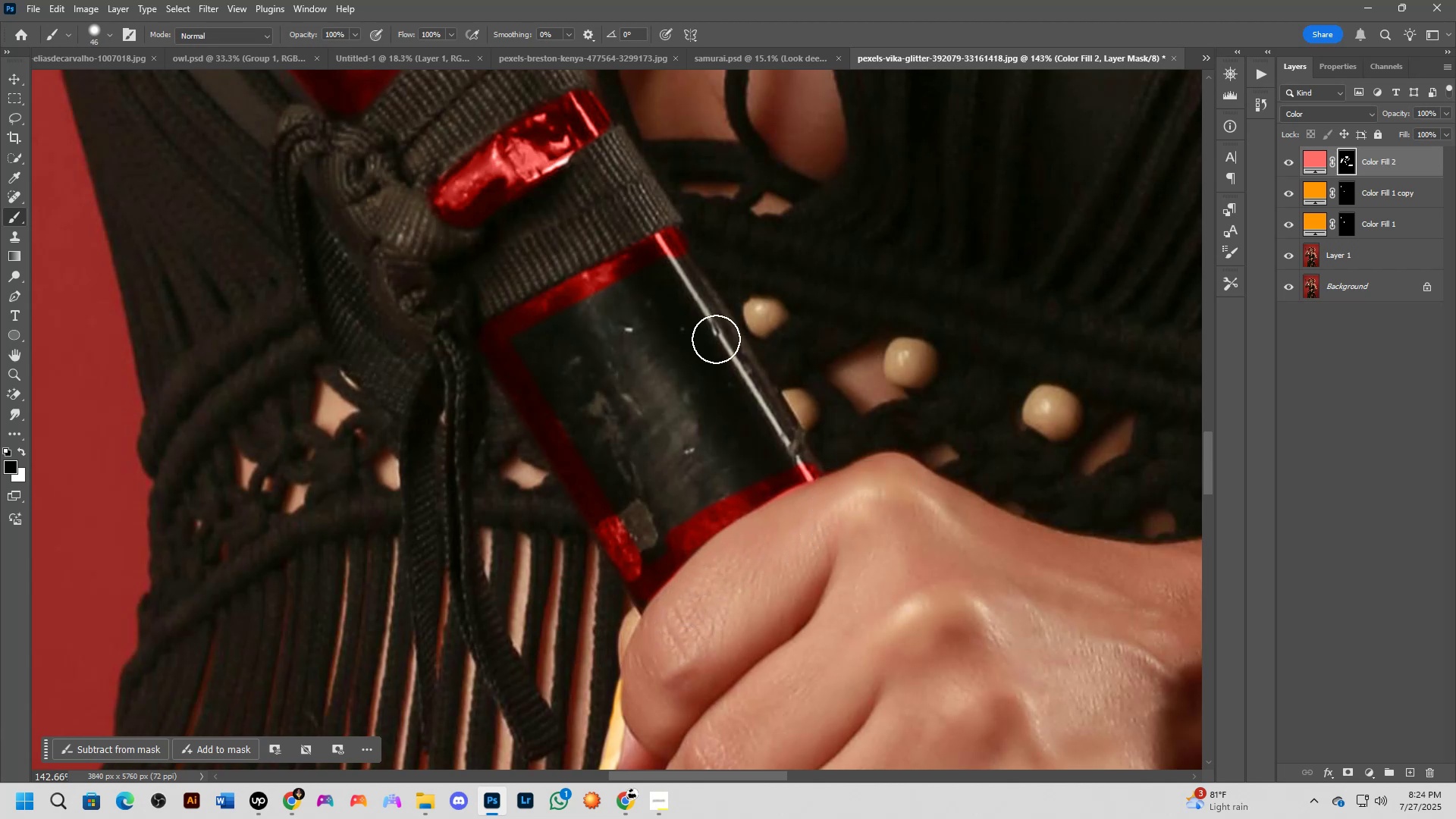 
key(Alt+AltLeft)
 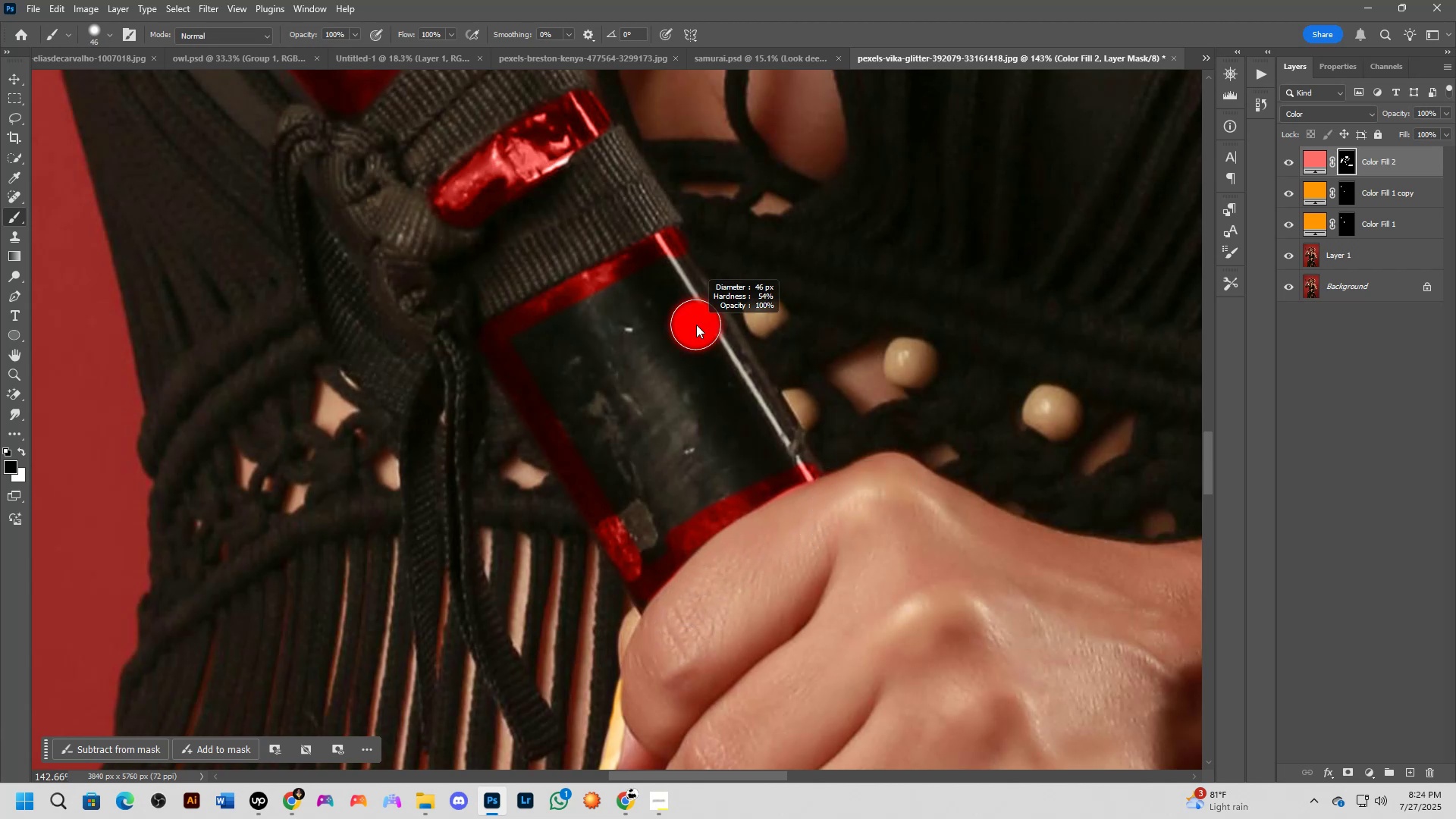 
right_click([696, 325])
 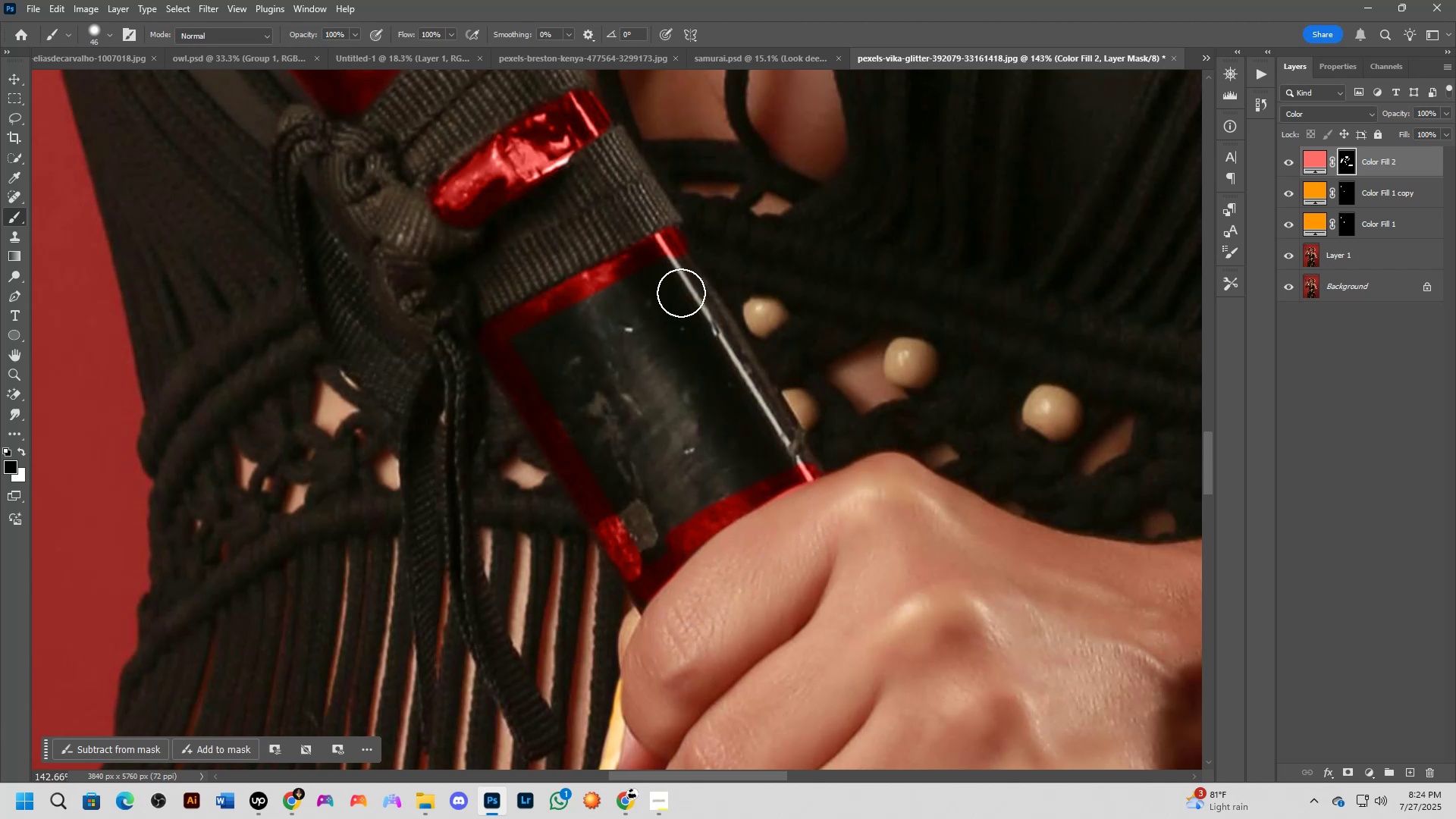 
key(X)
 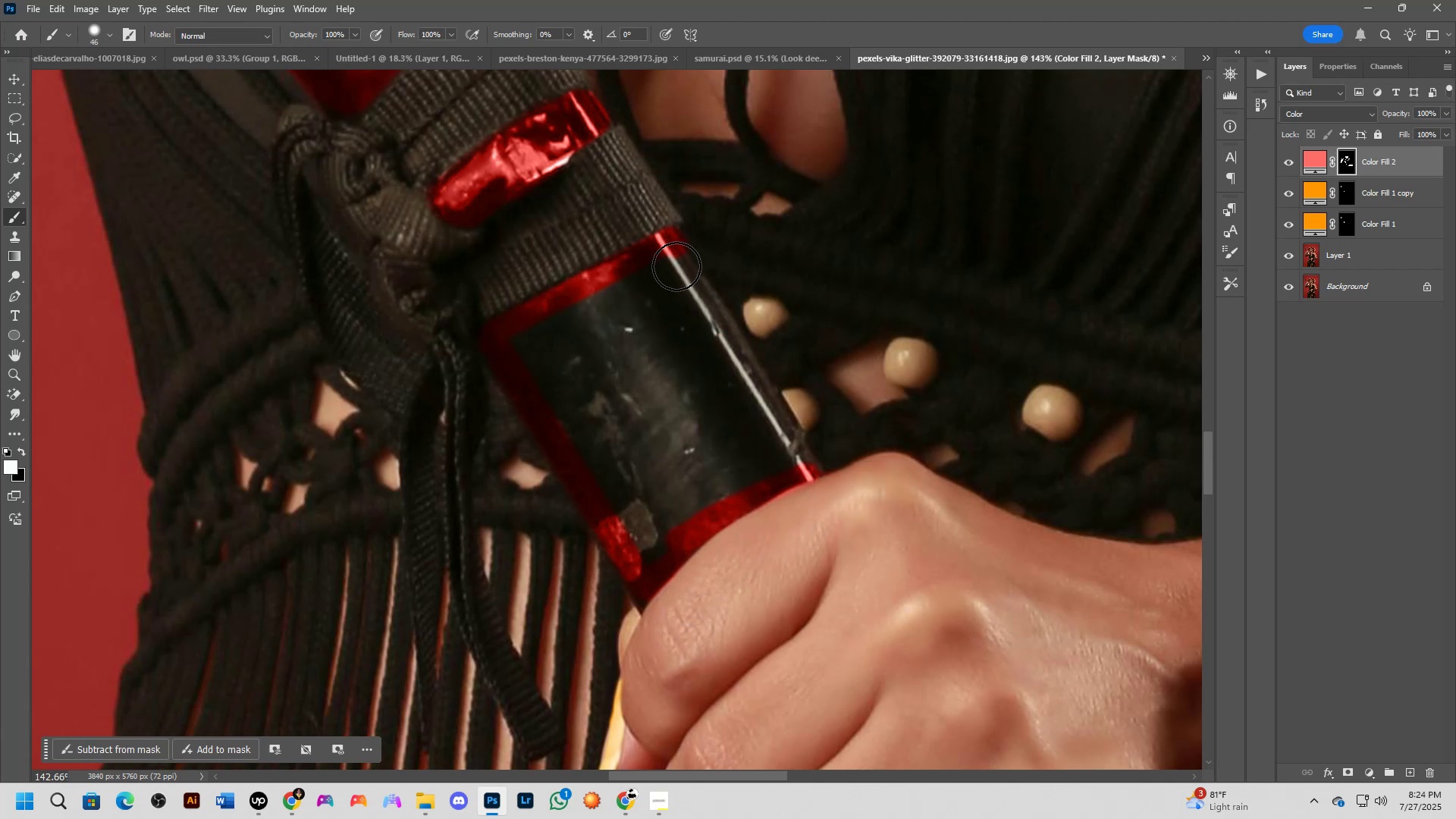 
left_click([676, 266])
 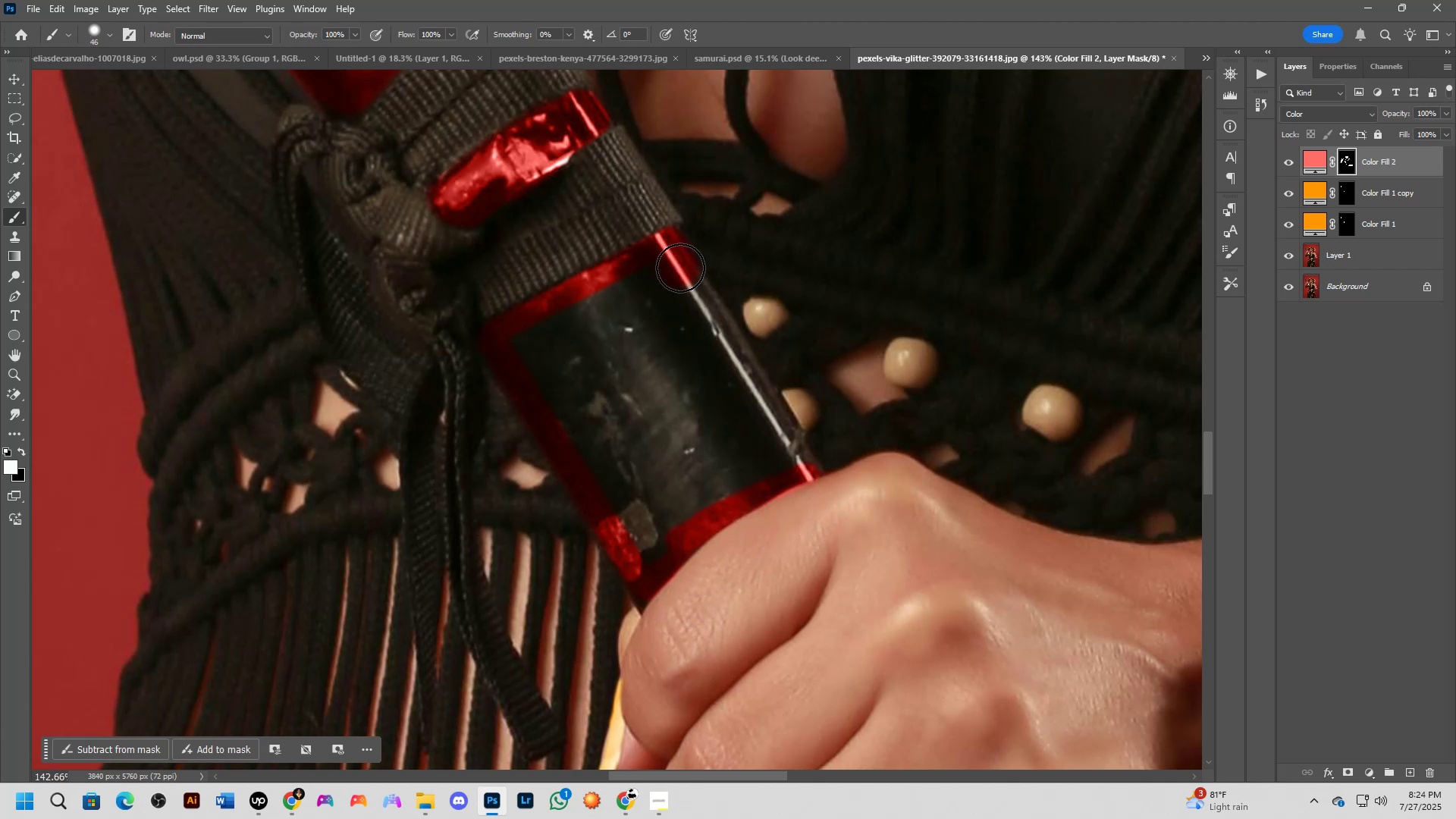 
key(Alt+AltLeft)
 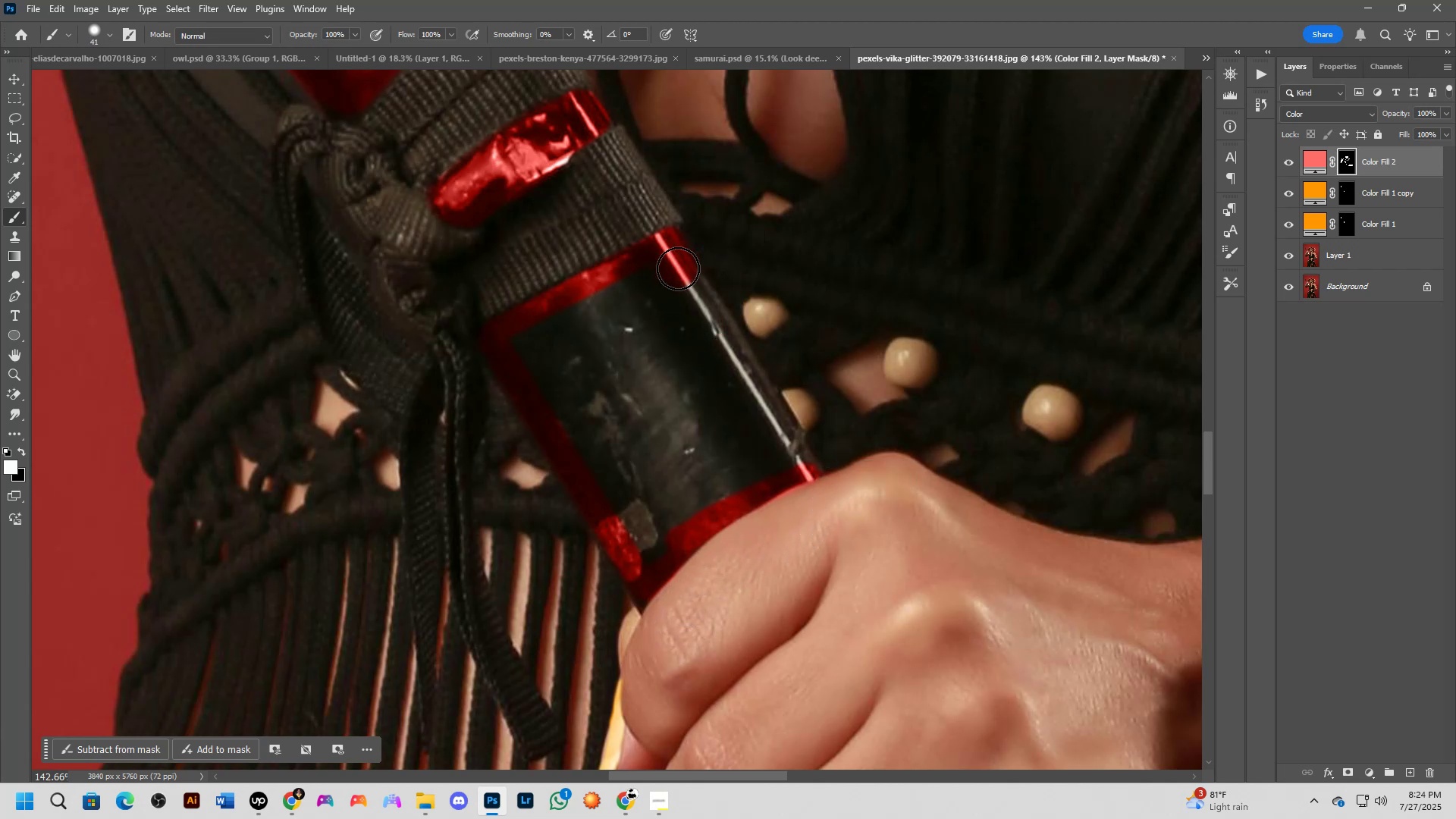 
left_click([678, 268])
 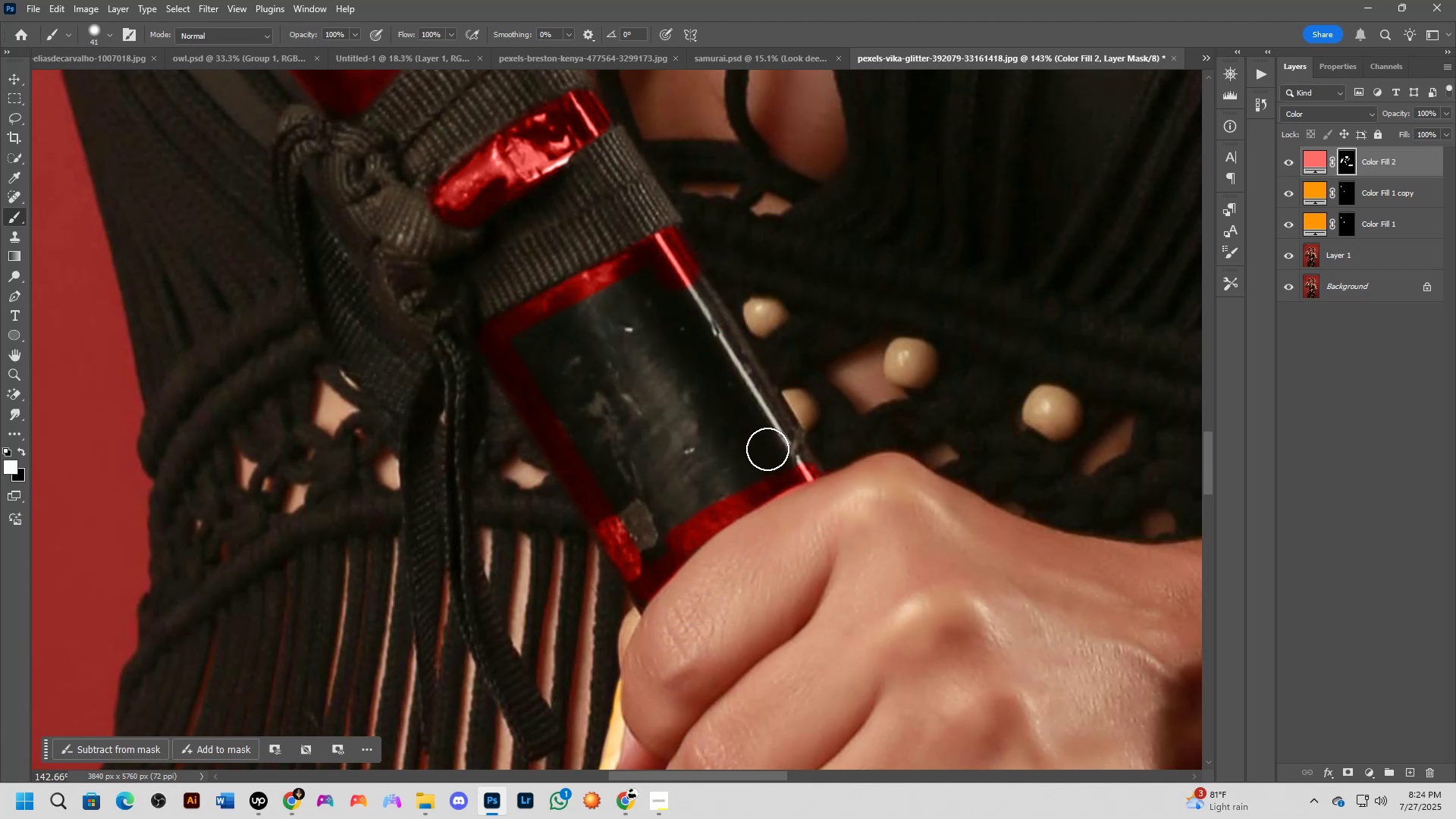 
hold_key(key=ShiftLeft, duration=0.43)
left_click([795, 460])
 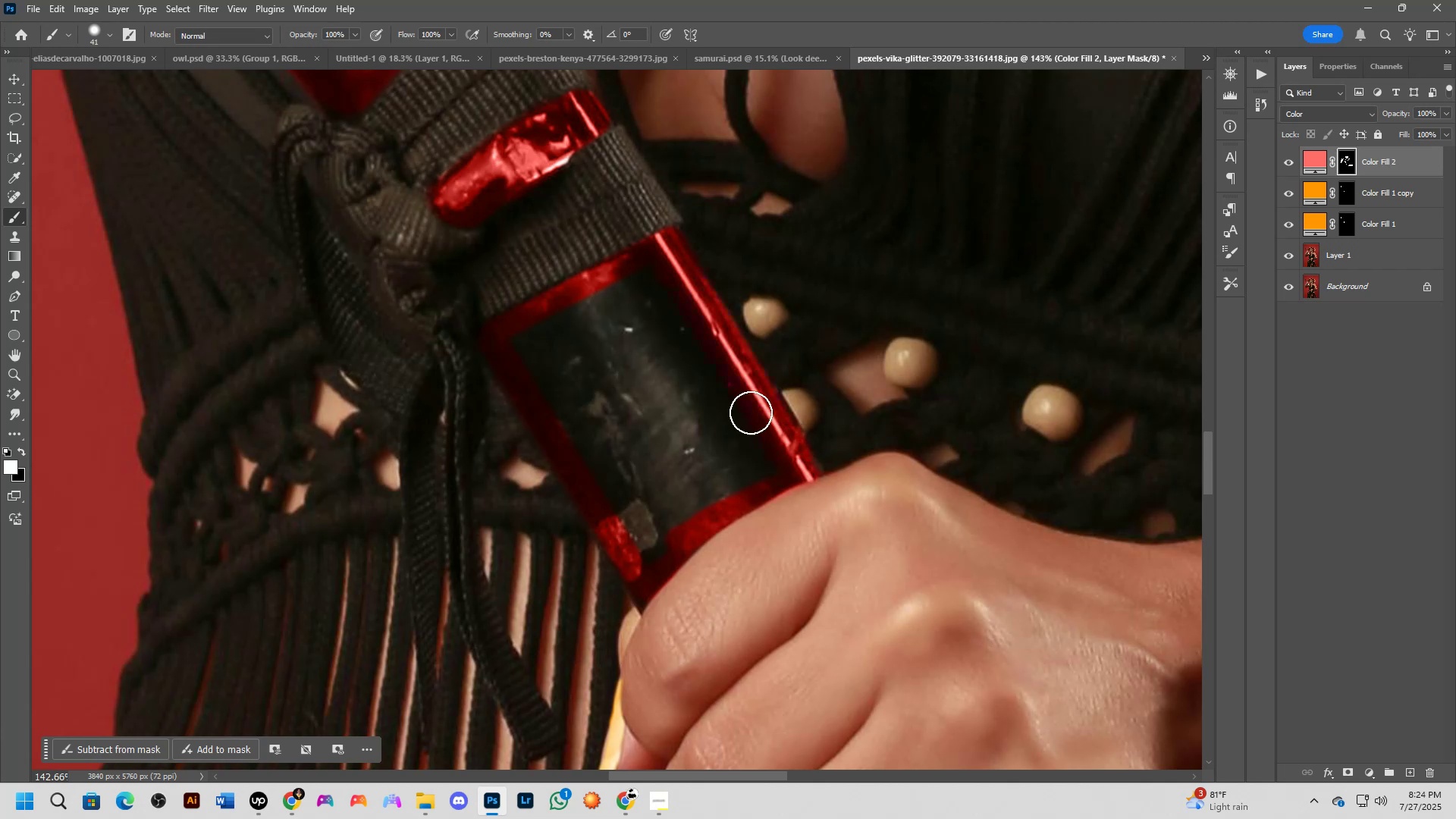 
key(Alt+AltLeft)
 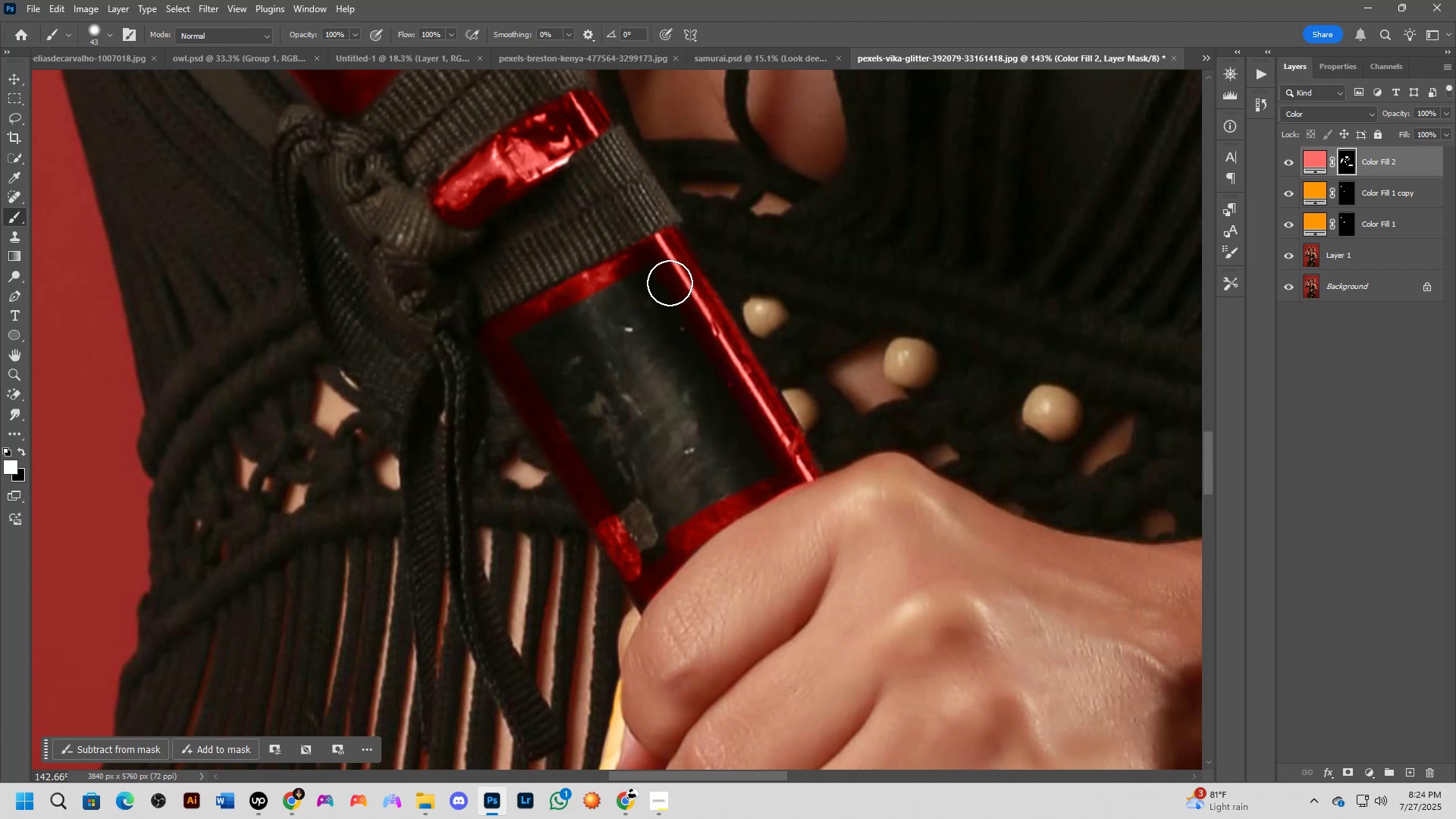 
key(Alt+AltLeft)
 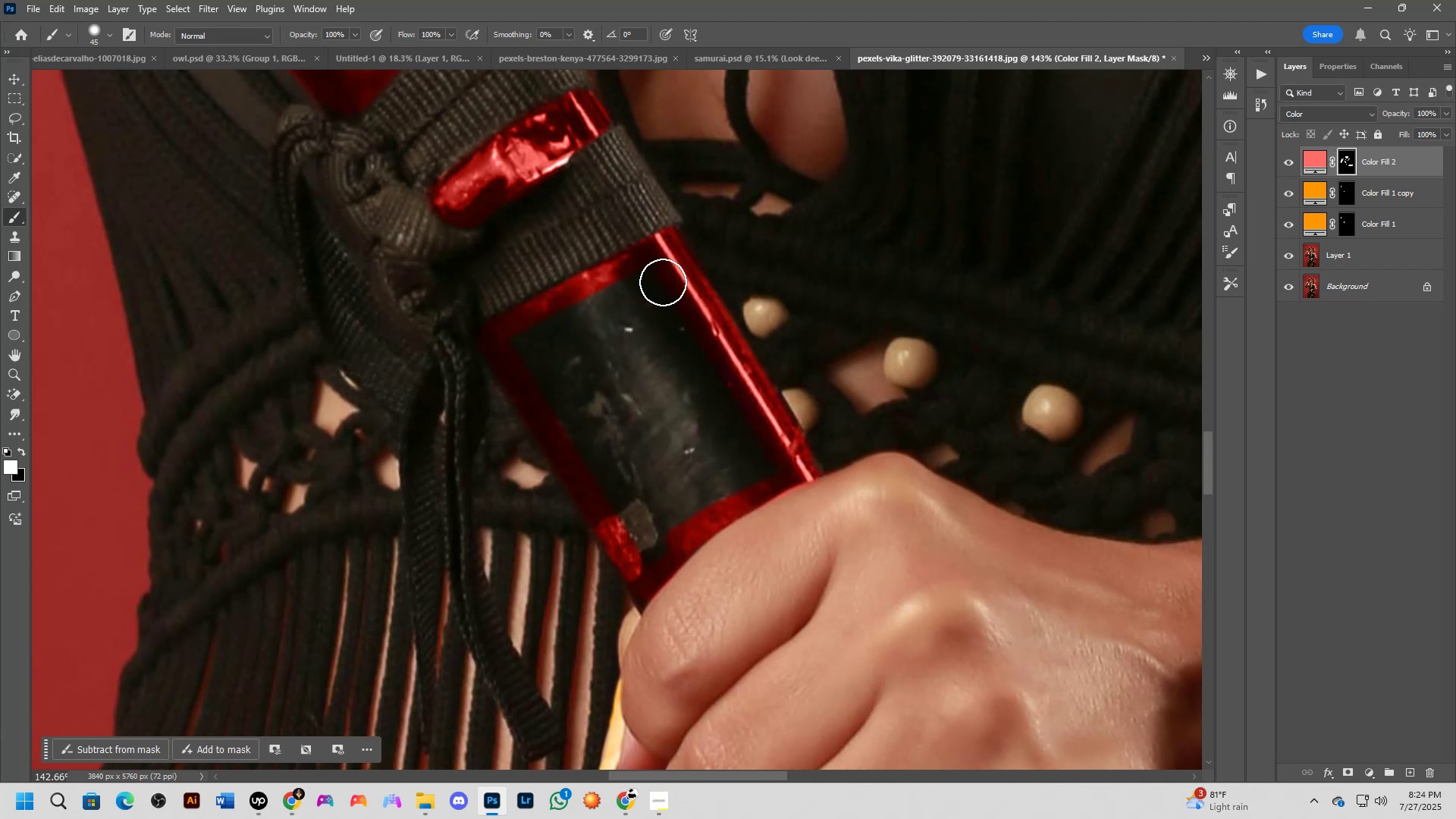 
left_click_drag(start_coordinate=[665, 271], to_coordinate=[576, 303])
 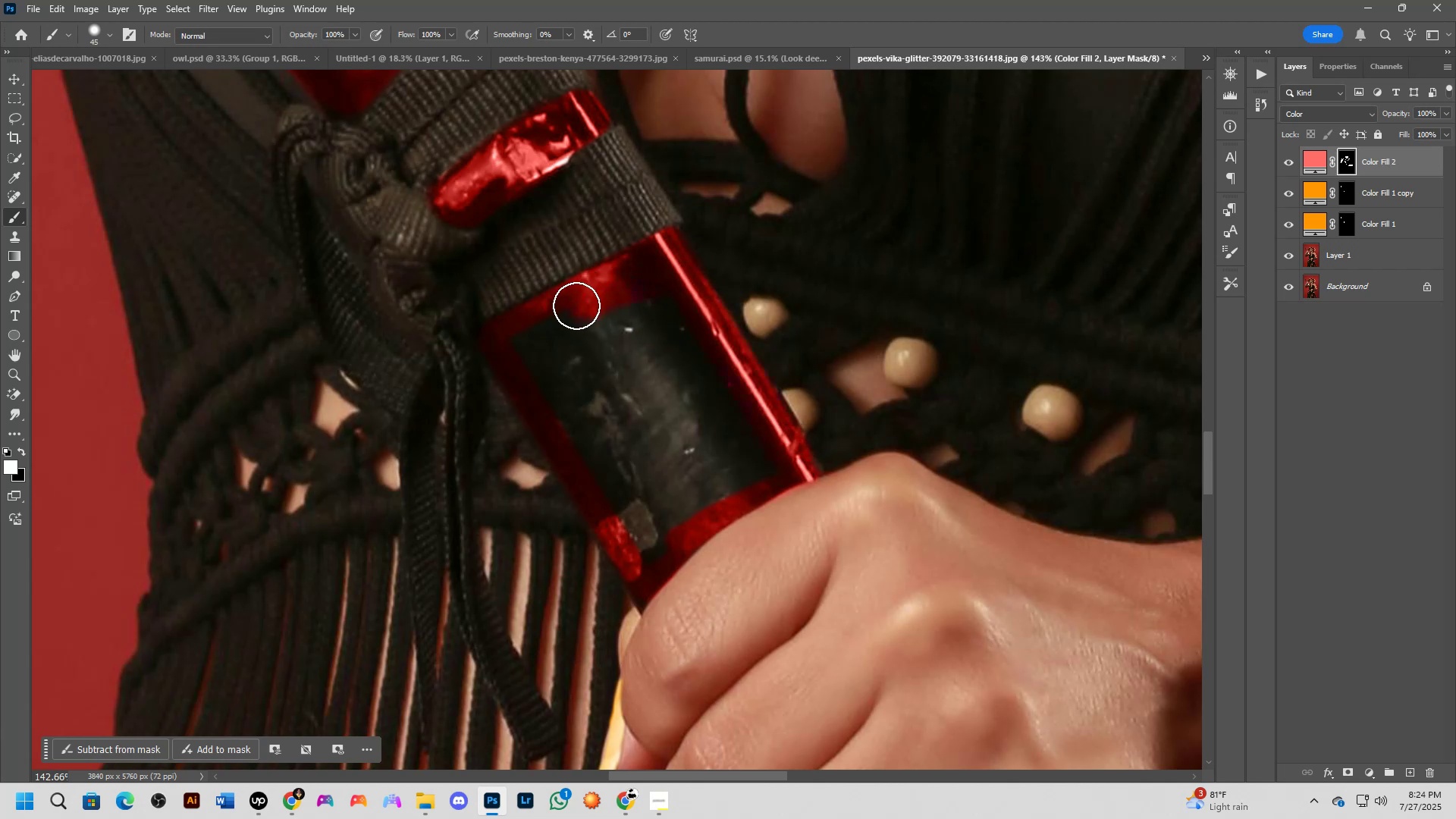 
key(Control+ControlLeft)
 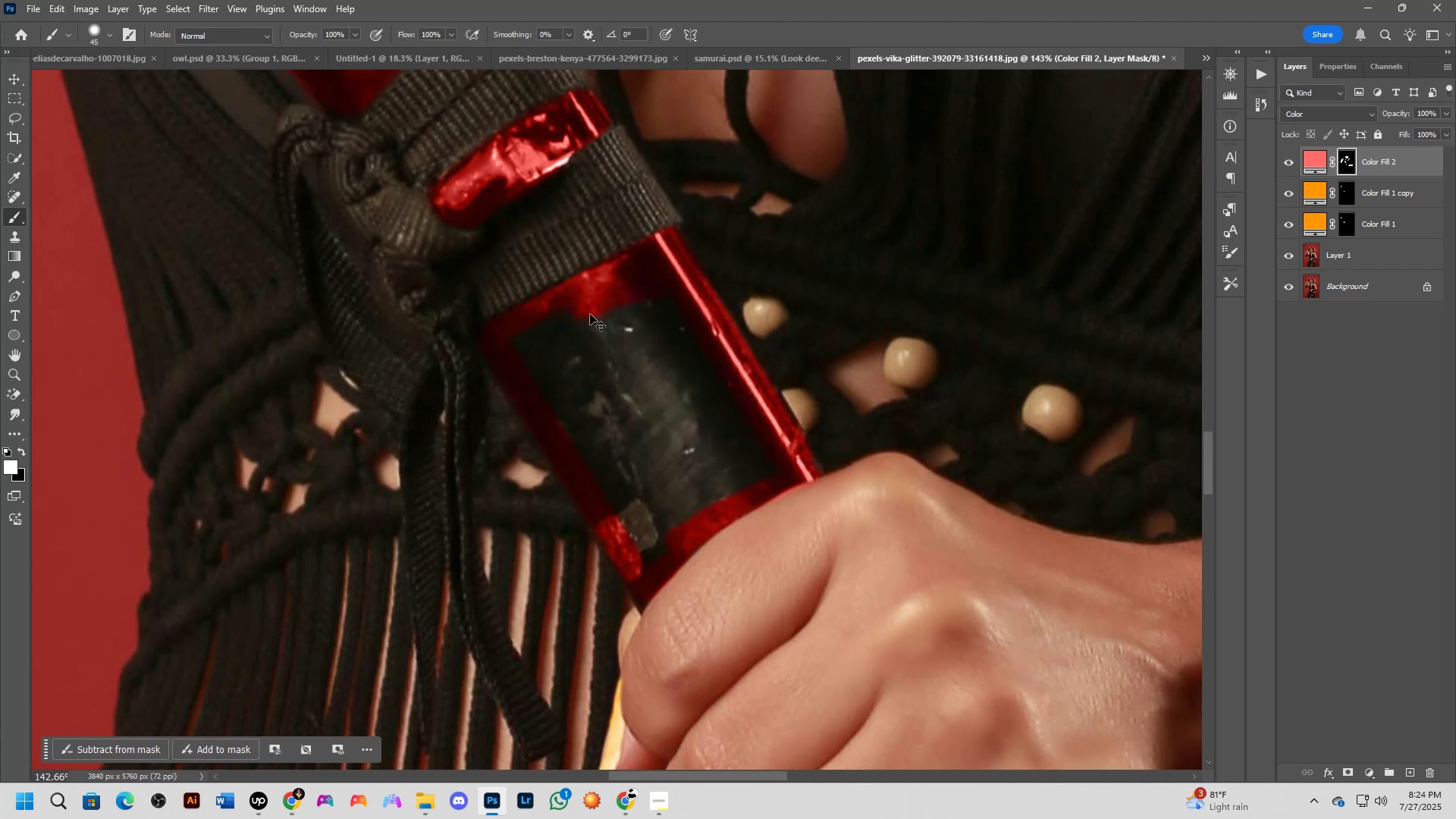 
key(Control+Z)
 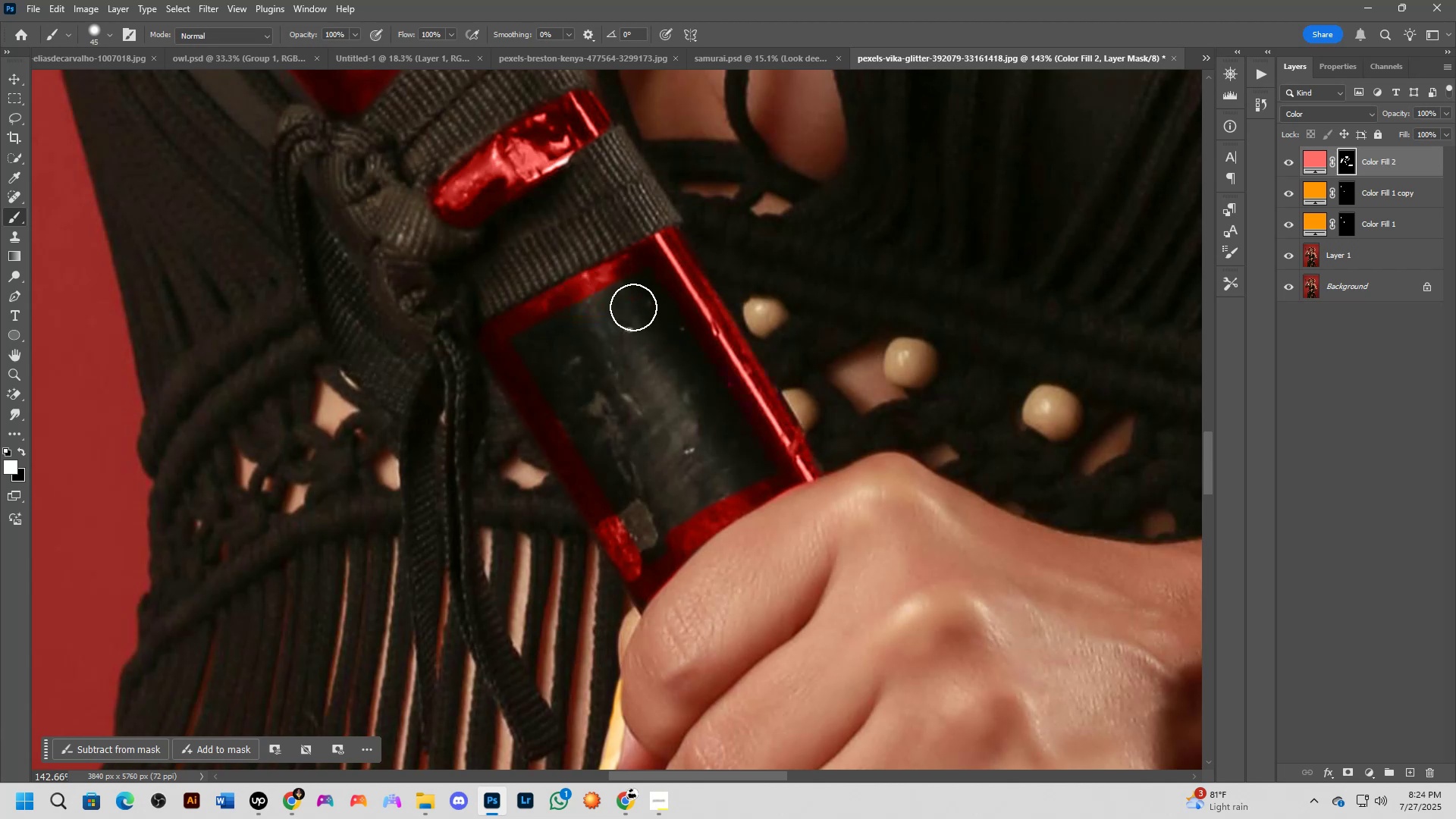 
key(Alt+AltLeft)
 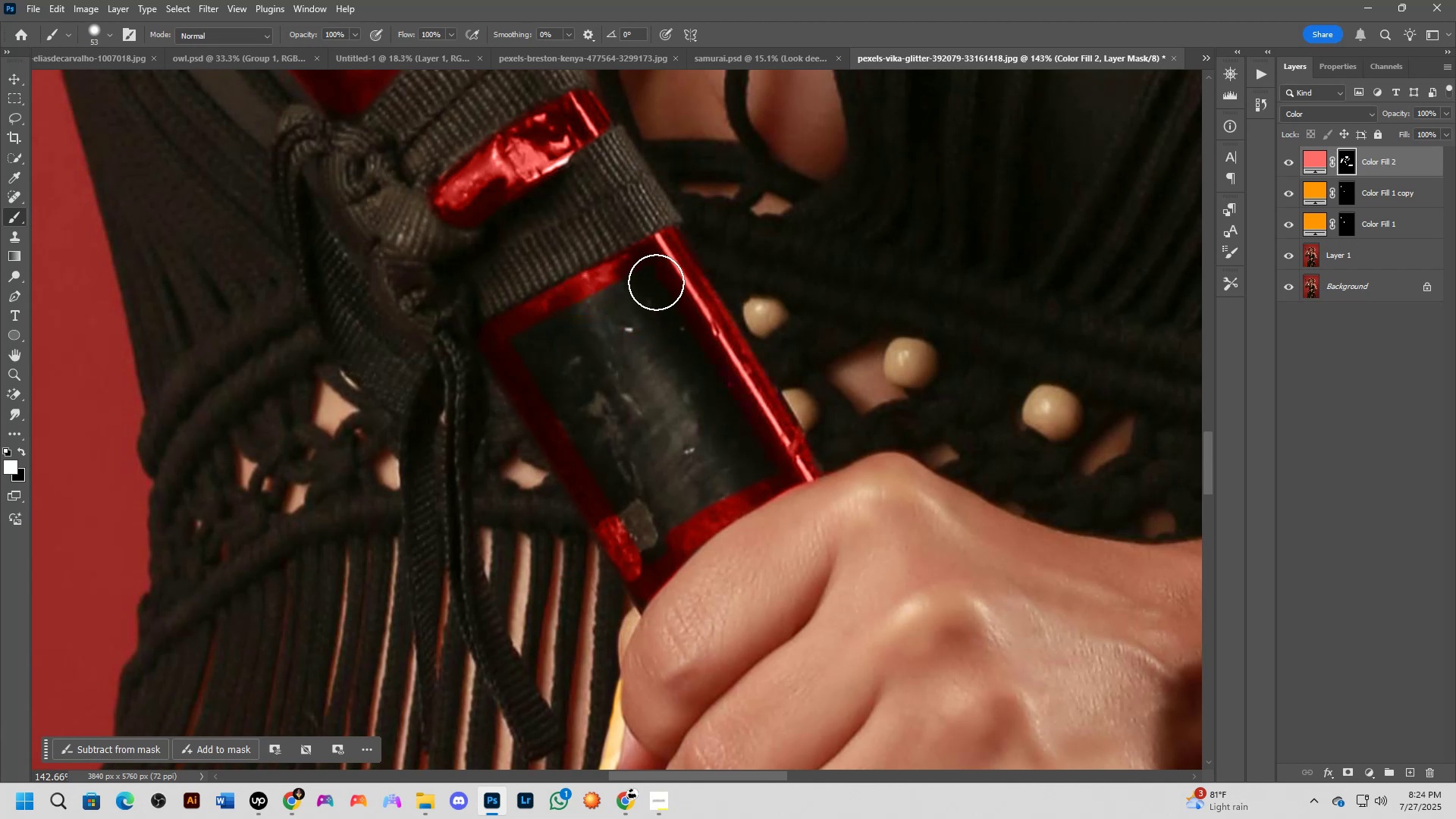 
left_click_drag(start_coordinate=[657, 280], to_coordinate=[656, 468])
 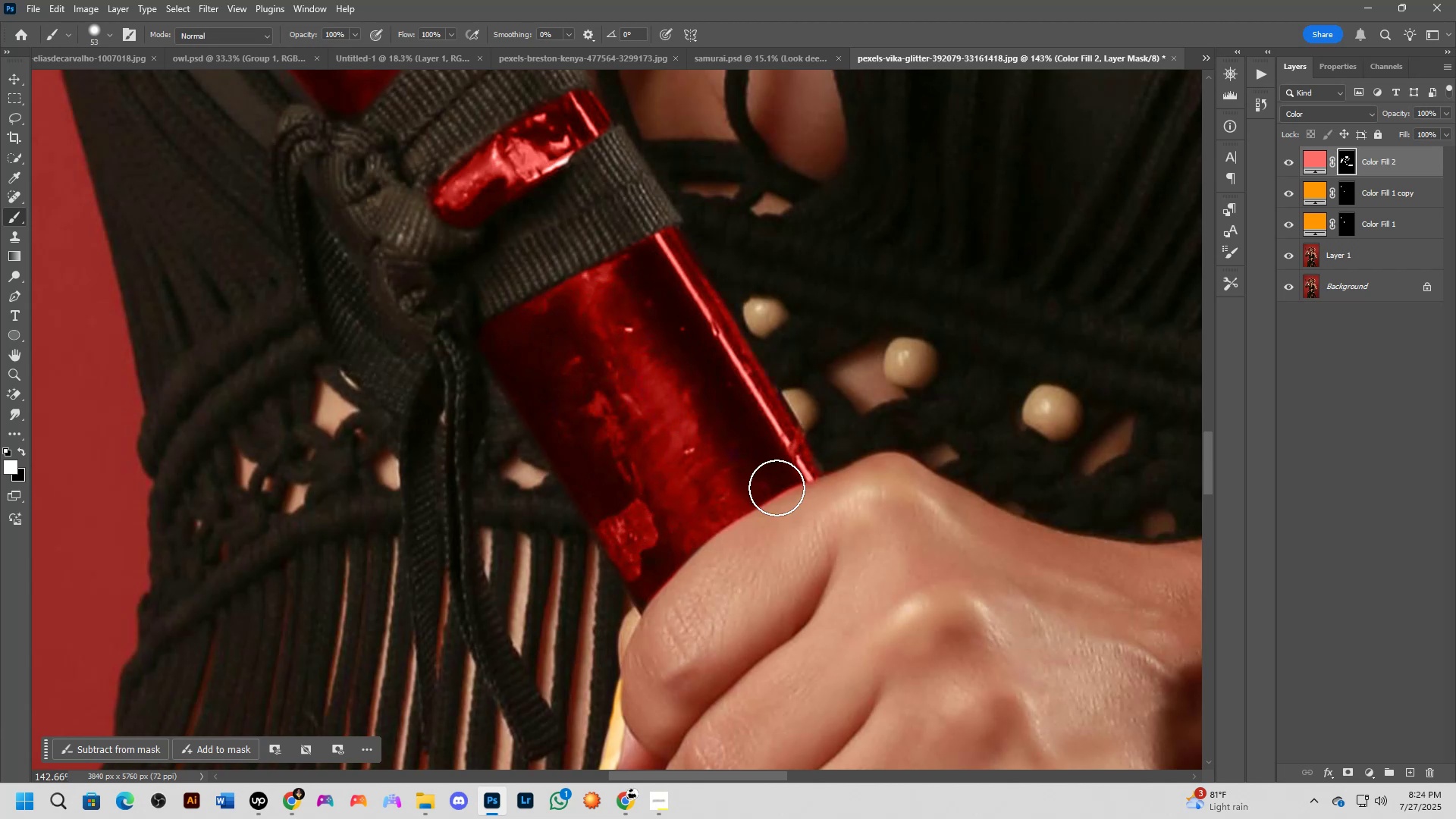 
scroll: coordinate [818, 527], scroll_direction: up, amount: 6.0
 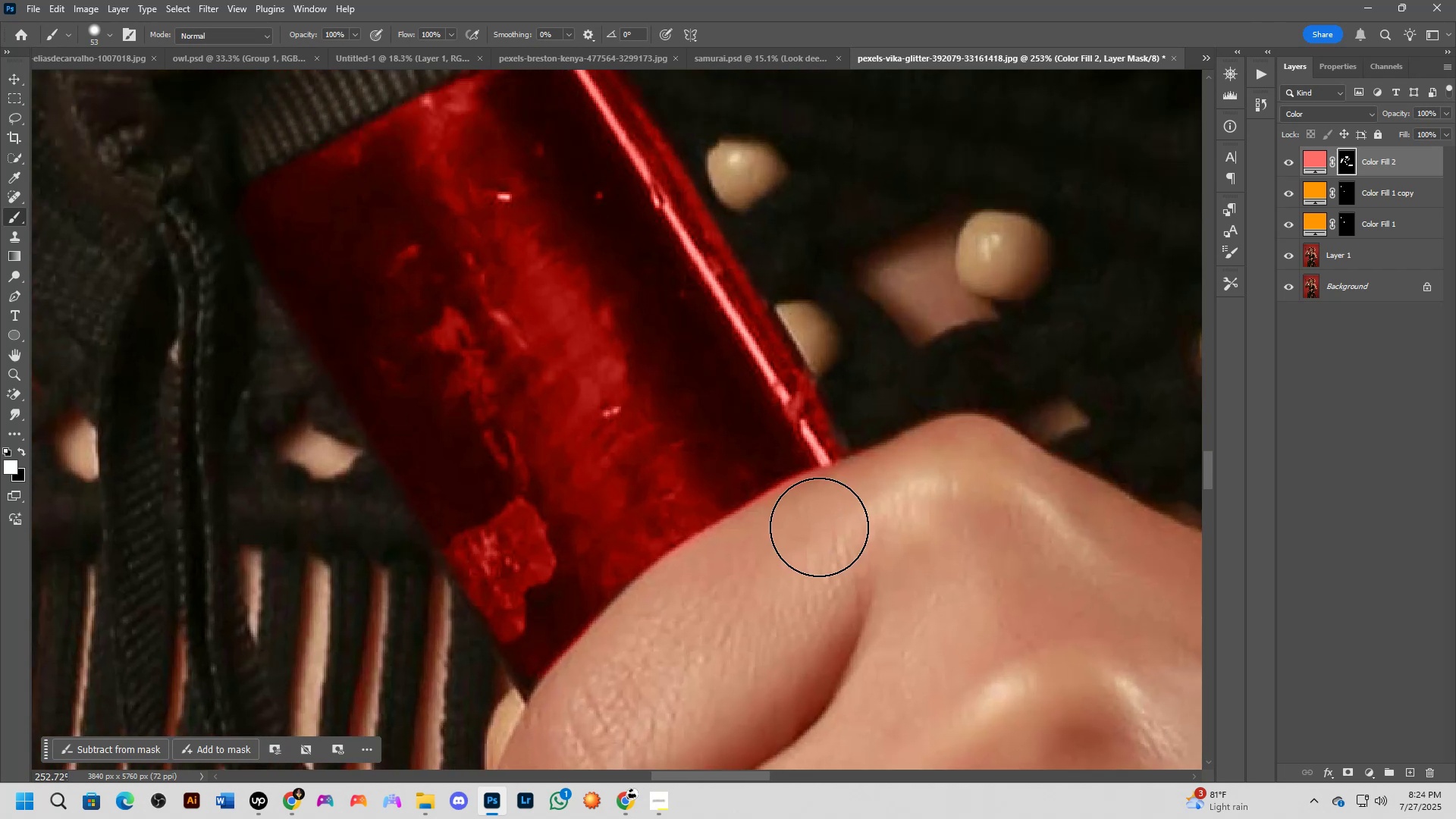 
key(Alt+AltLeft)
 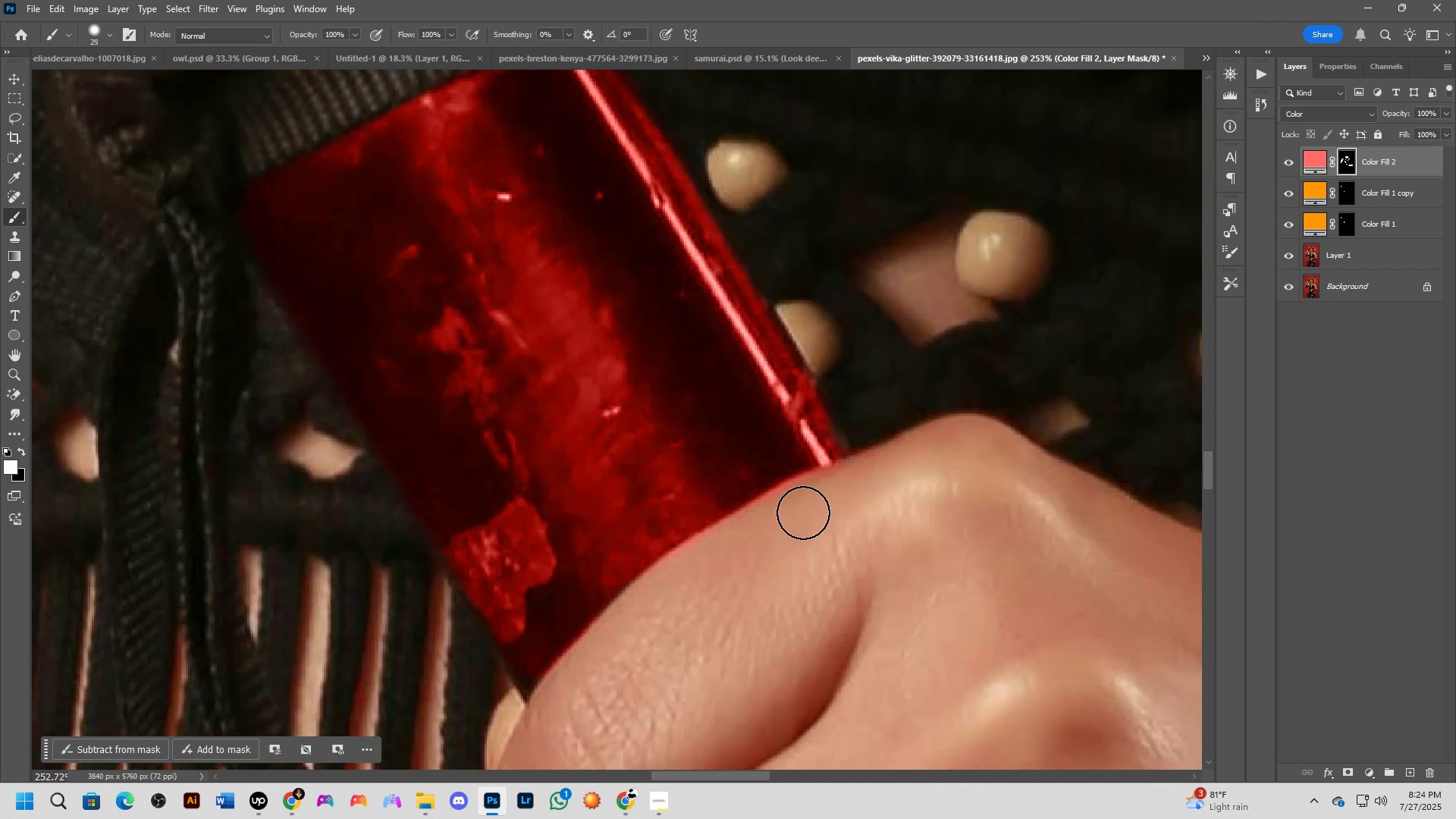 
key(Alt+AltLeft)
 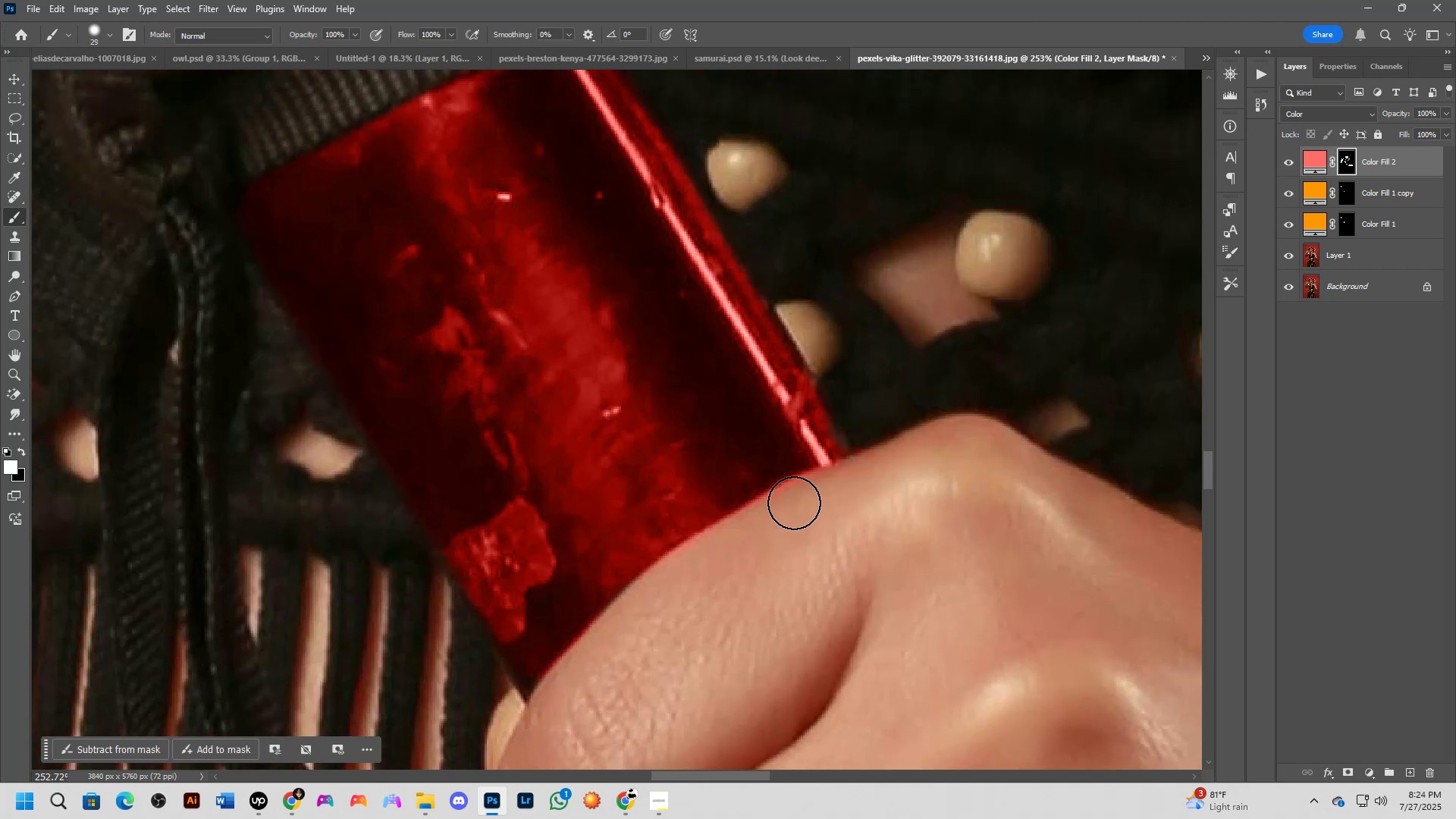 
scroll: coordinate [791, 505], scroll_direction: down, amount: 8.0
 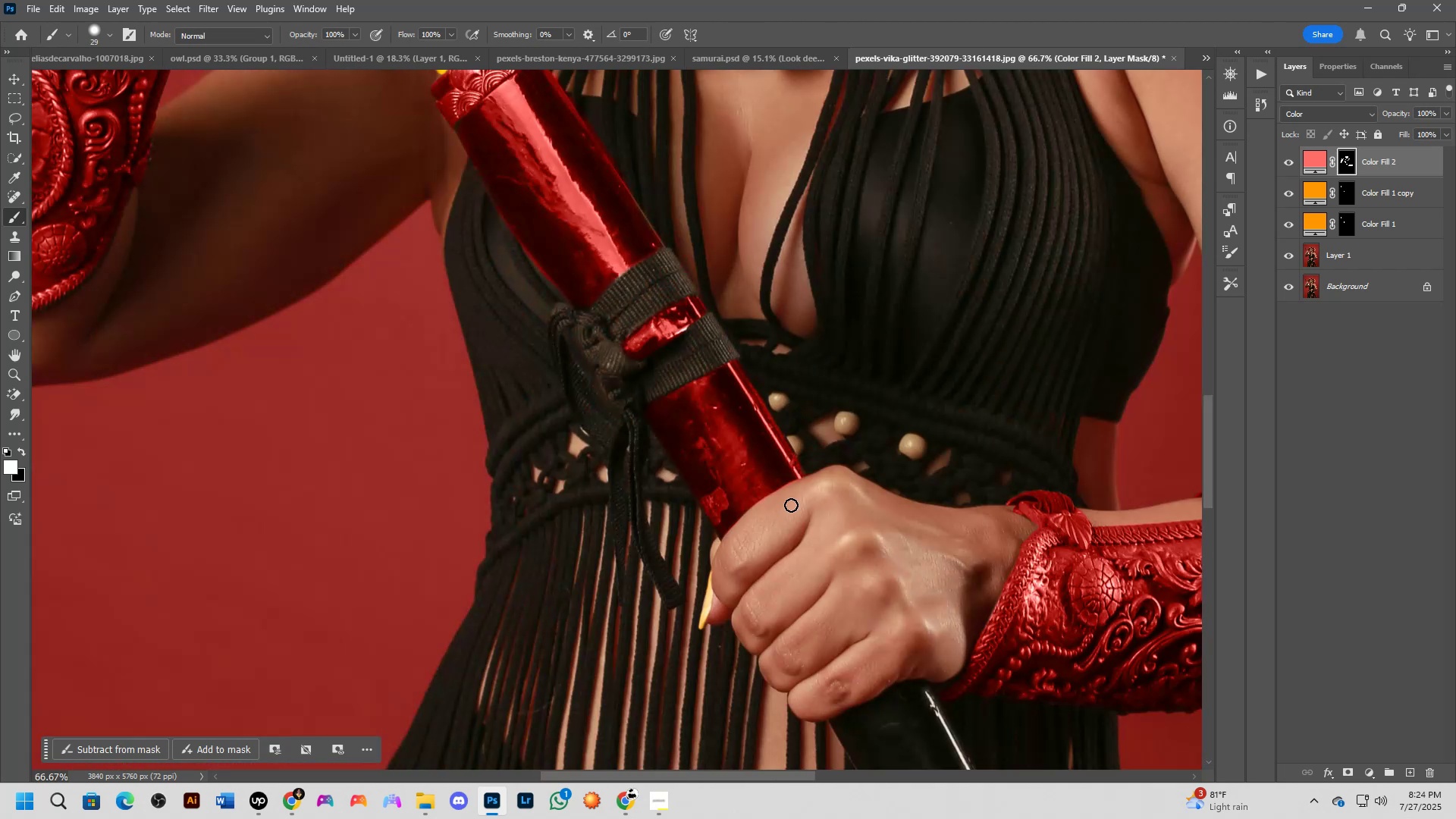 
key(Shift+ShiftLeft)
 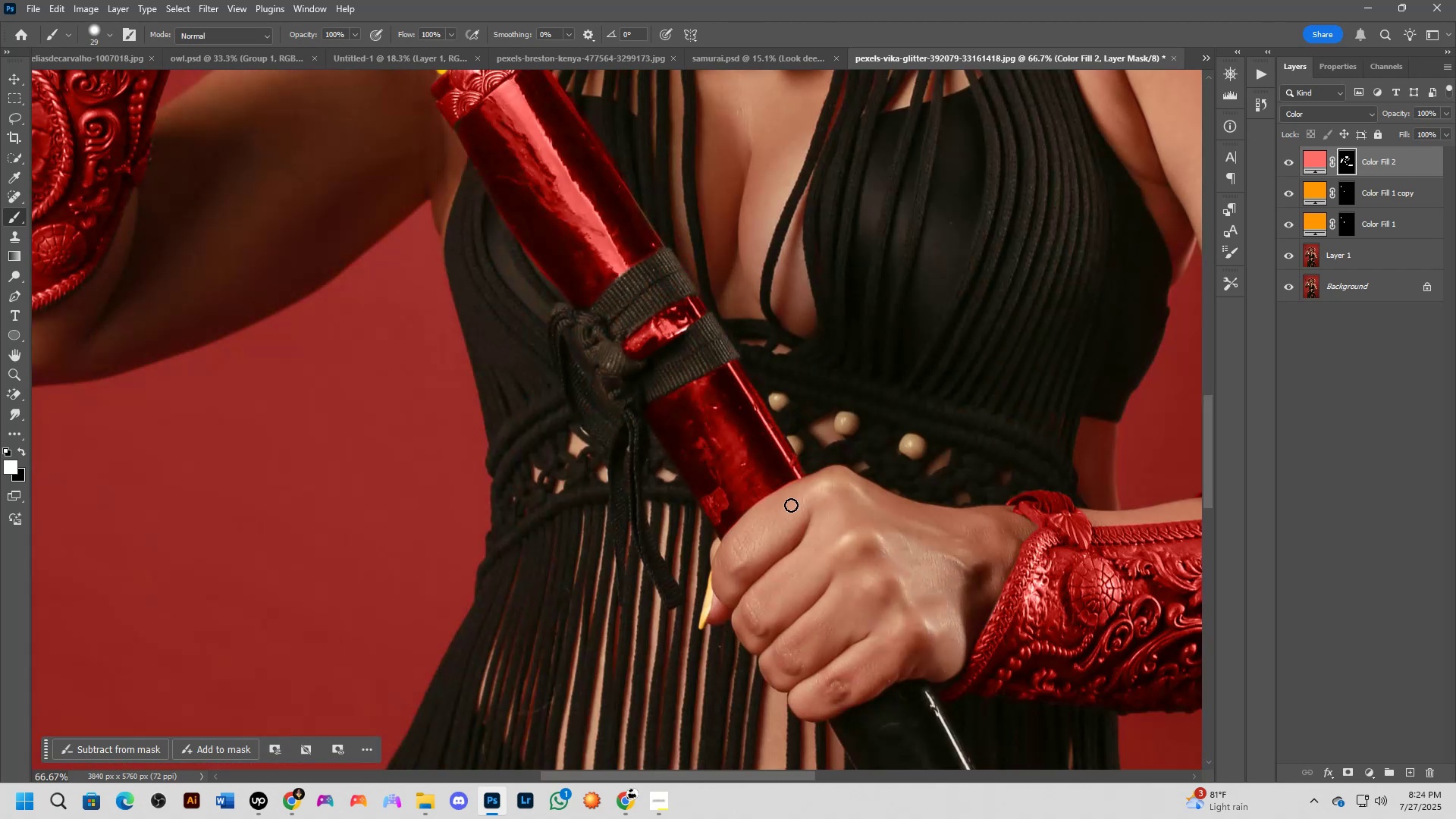 
key(Shift+ShiftLeft)
 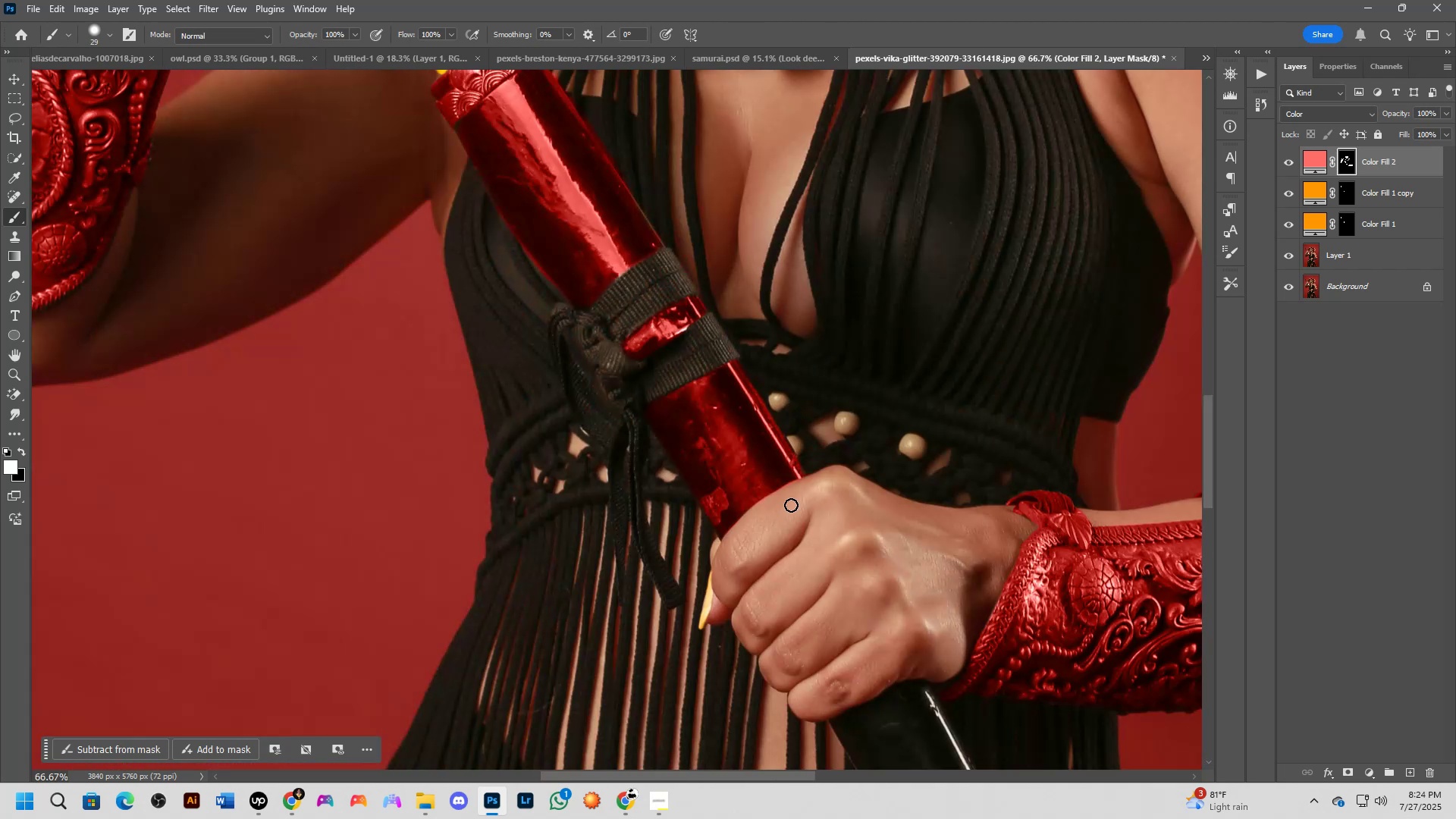 
scroll: coordinate [789, 504], scroll_direction: up, amount: 10.0
 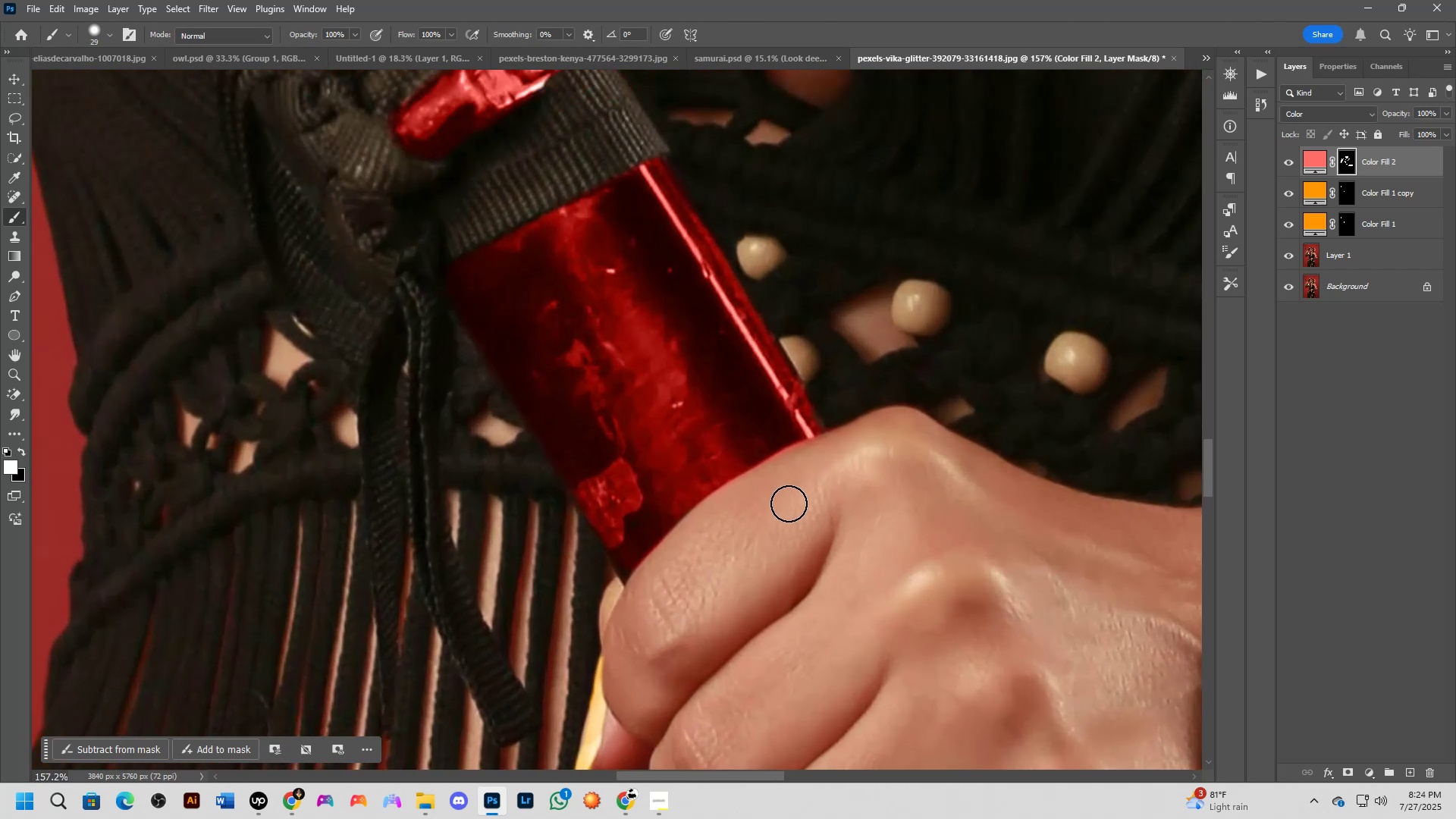 
hold_key(key=AltLeft, duration=0.49)
 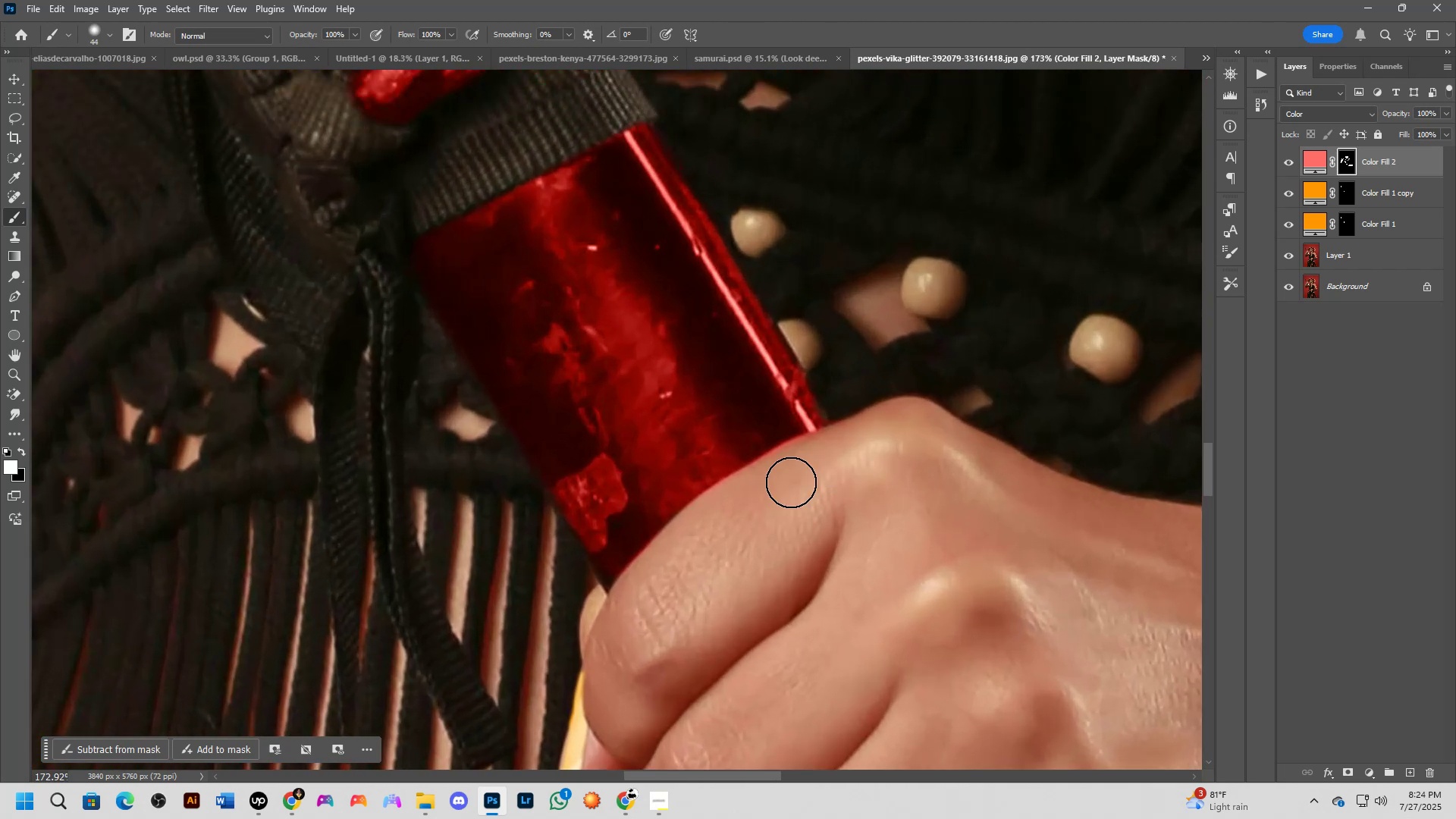 
key(Alt+AltLeft)
 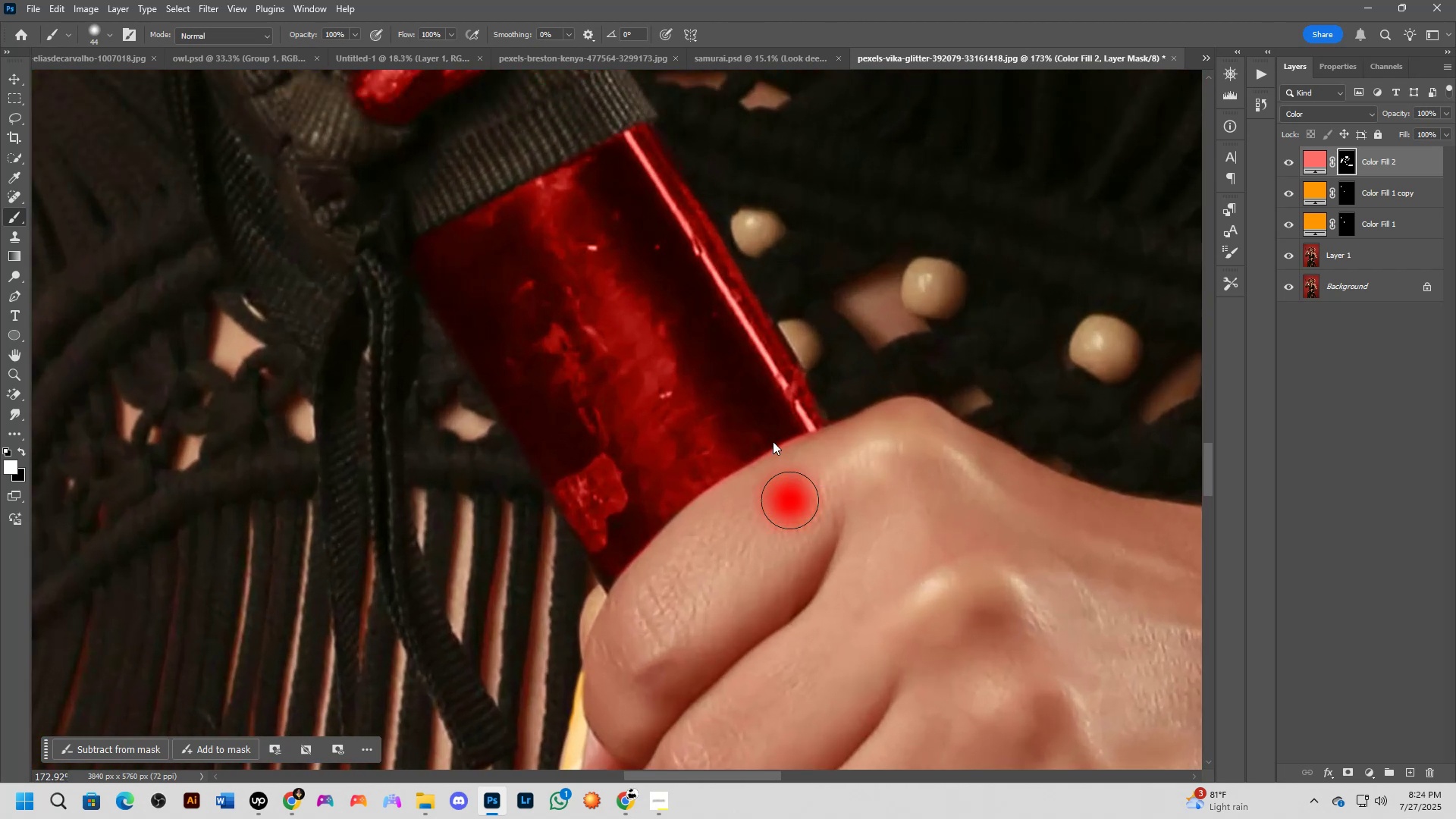 
key(Alt+AltLeft)
 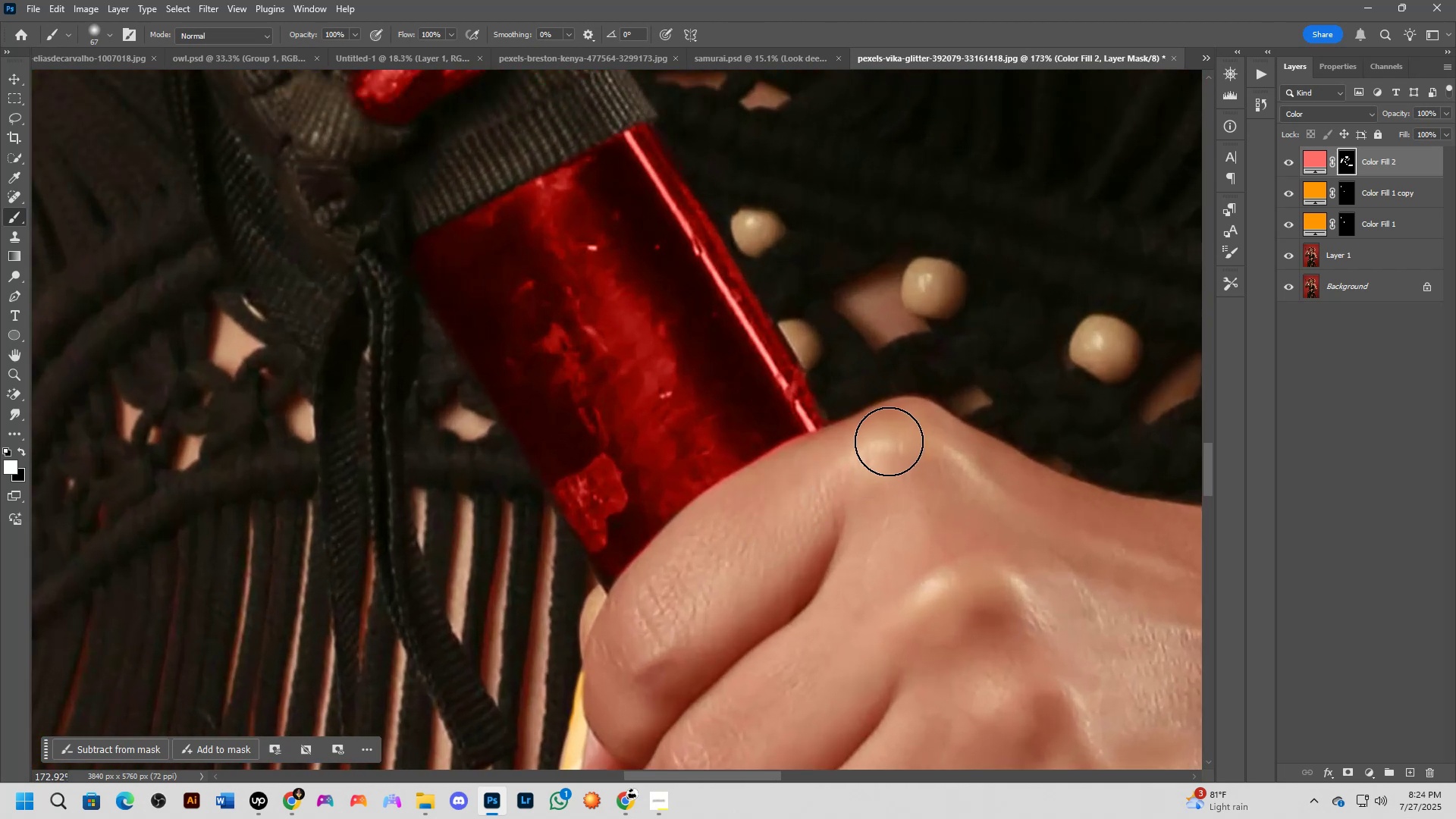 
left_click_drag(start_coordinate=[875, 444], to_coordinate=[805, 480])
 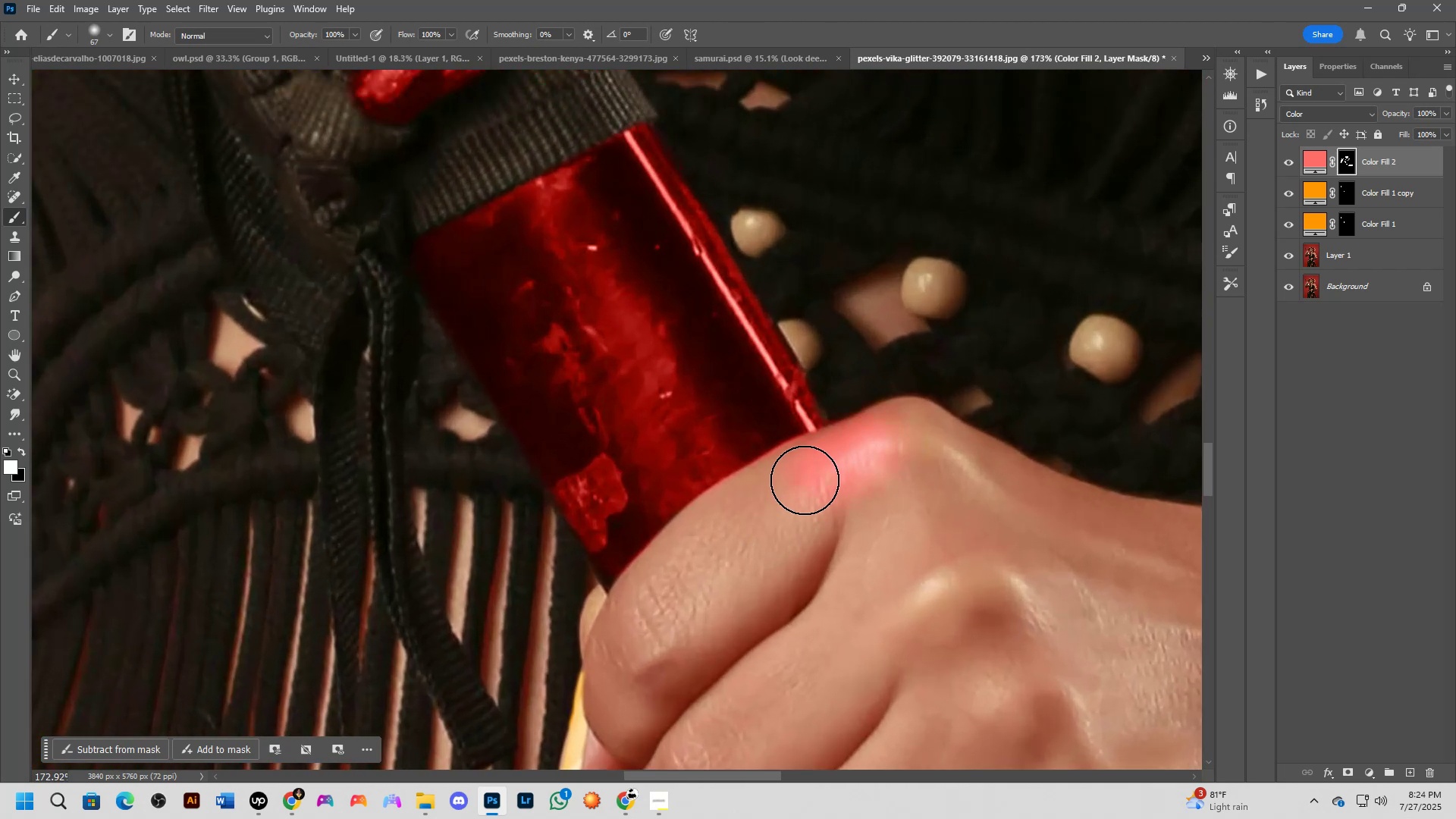 
key(Control+ControlLeft)
 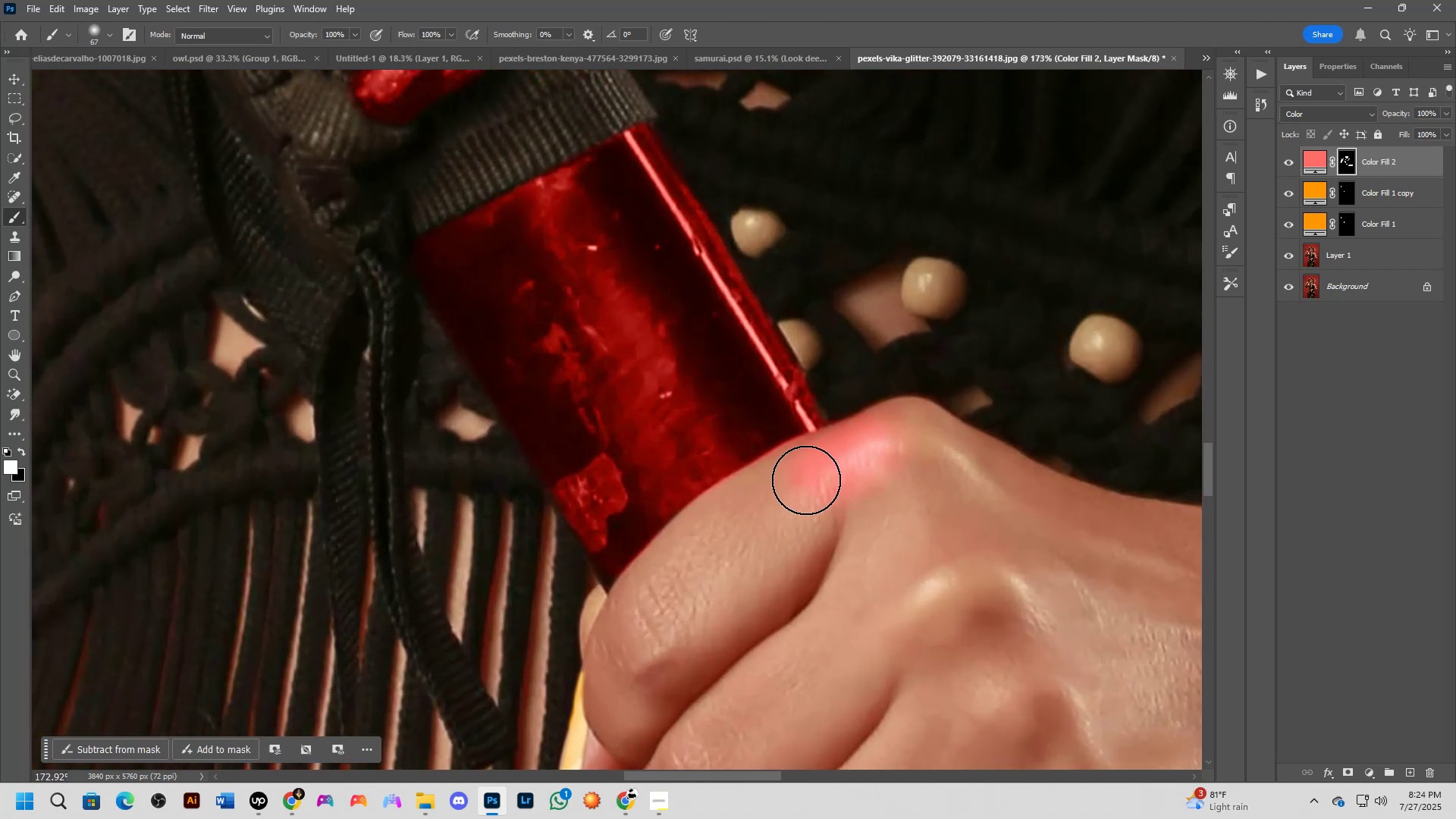 
key(Control+Z)
 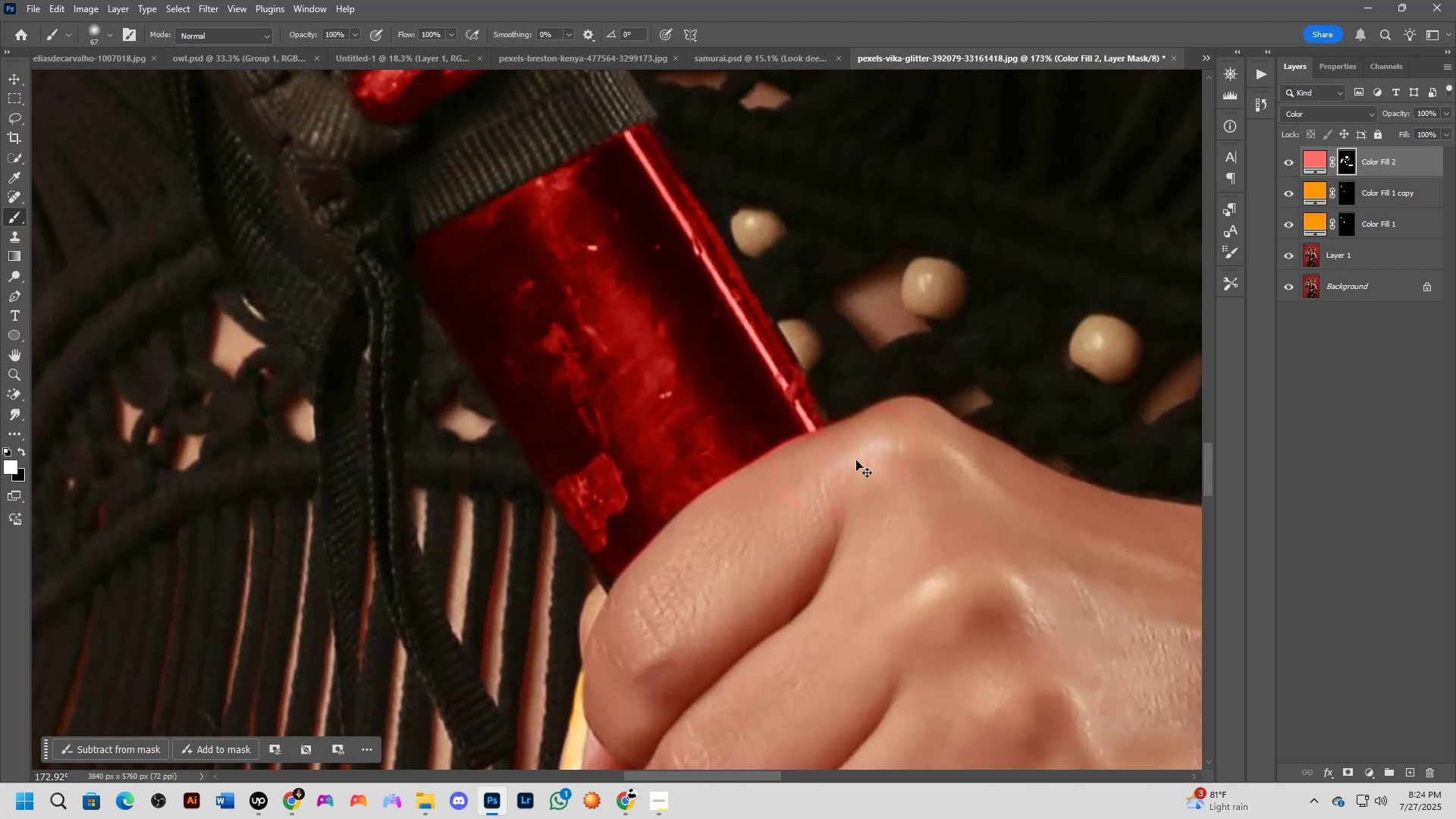 
key(X)
 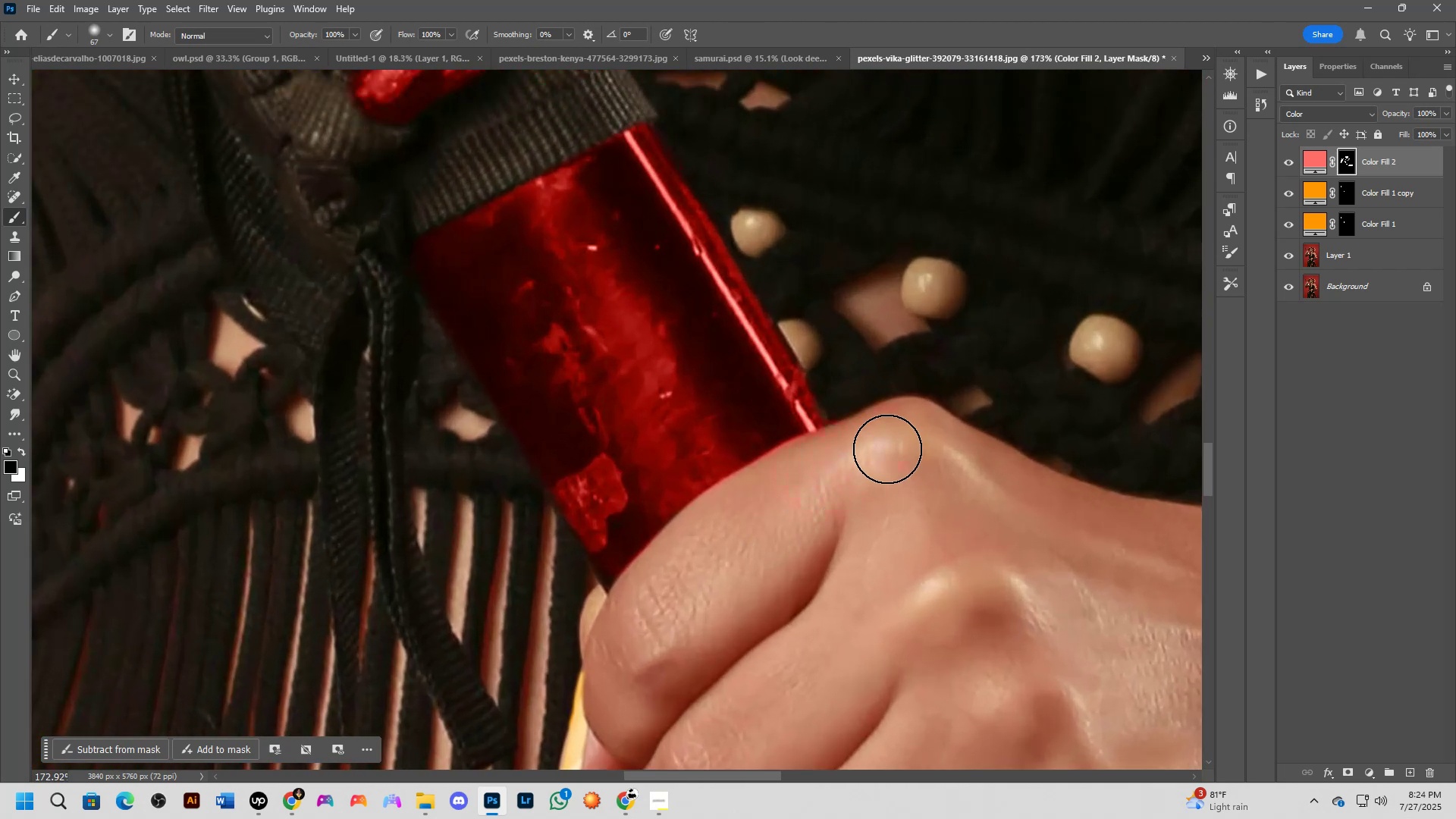 
left_click_drag(start_coordinate=[883, 448], to_coordinate=[843, 457])
 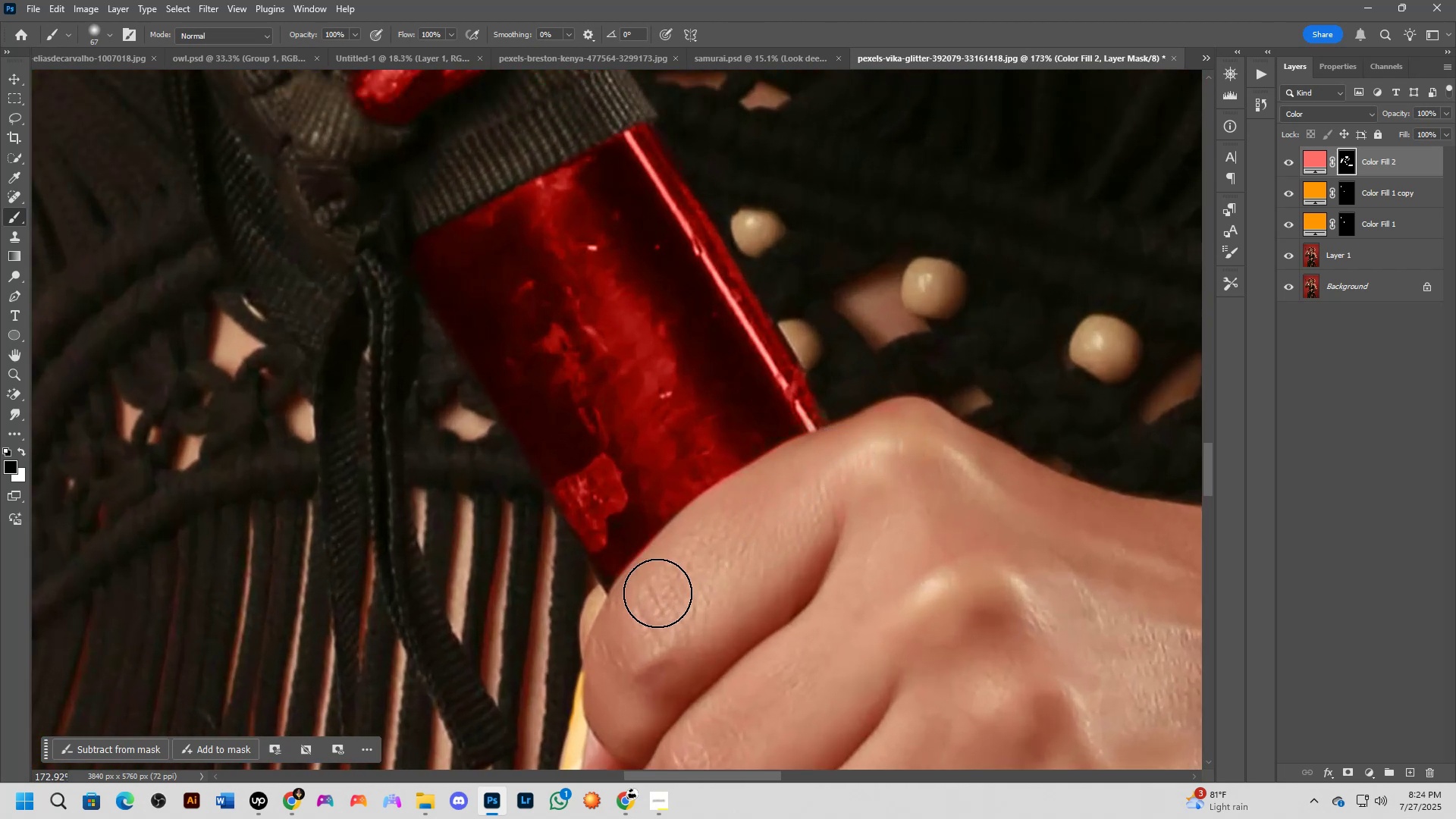 
scroll: coordinate [736, 507], scroll_direction: down, amount: 7.0
 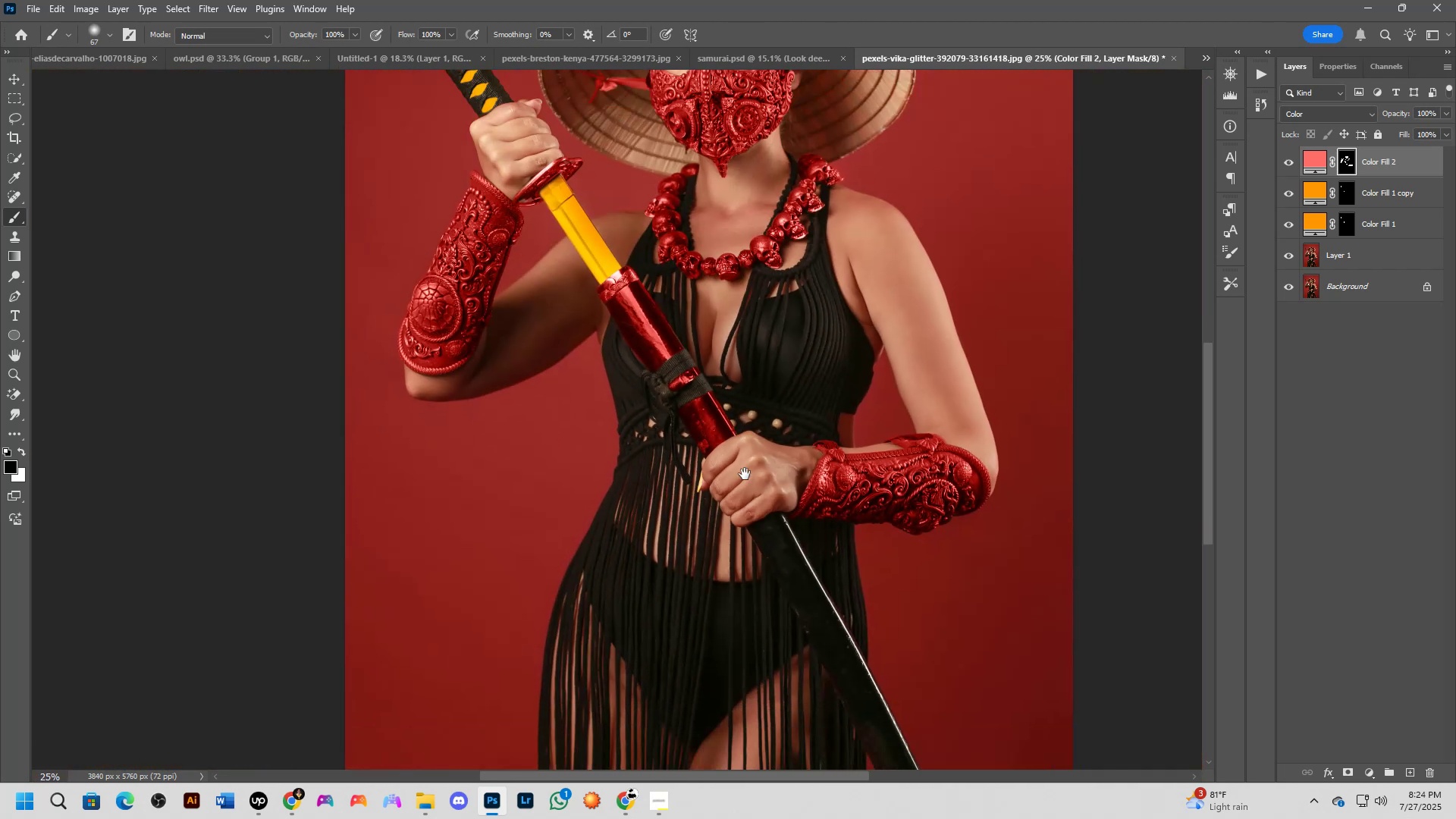 
key(Shift+ShiftLeft)
 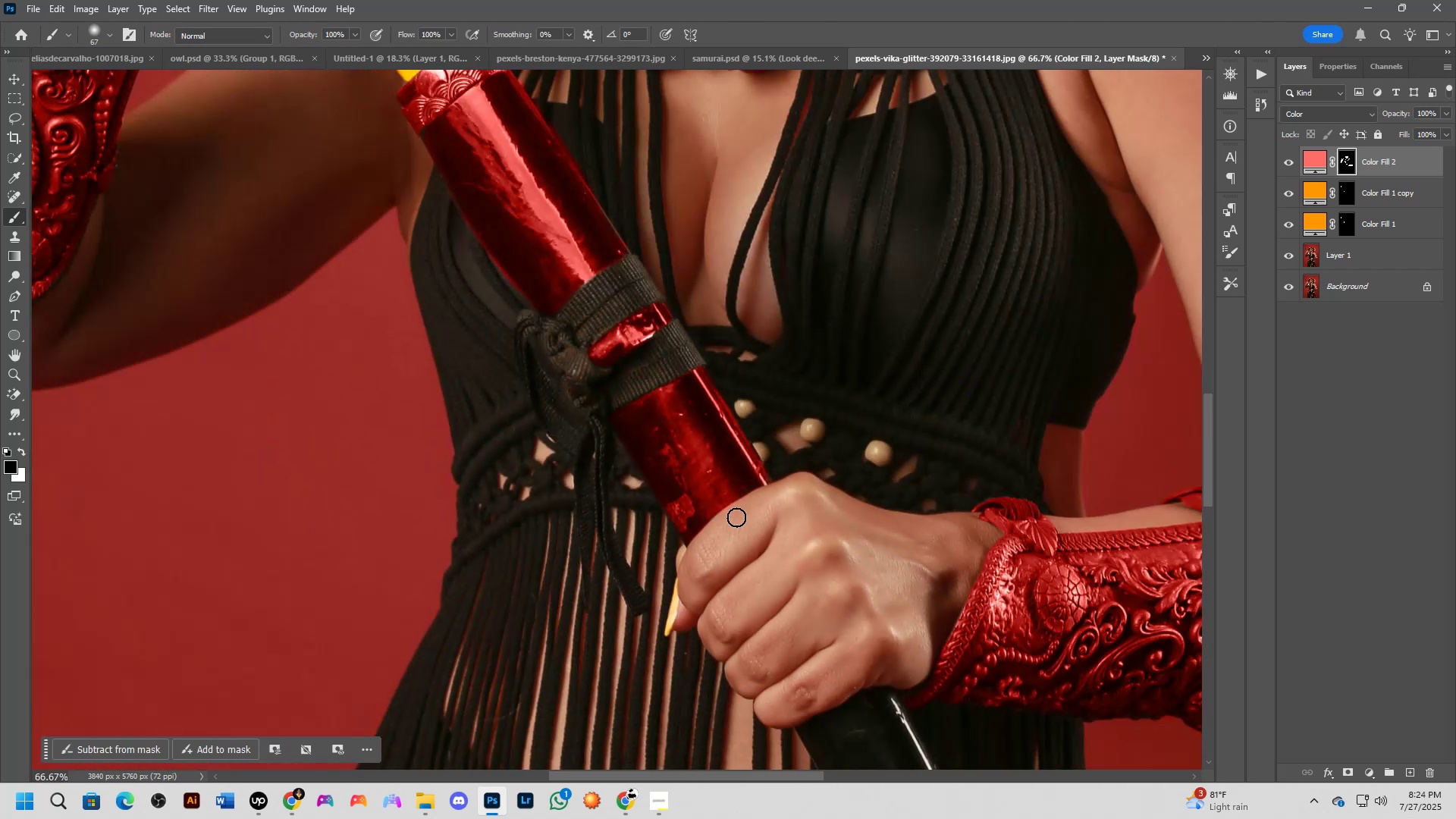 
key(Shift+ShiftLeft)
 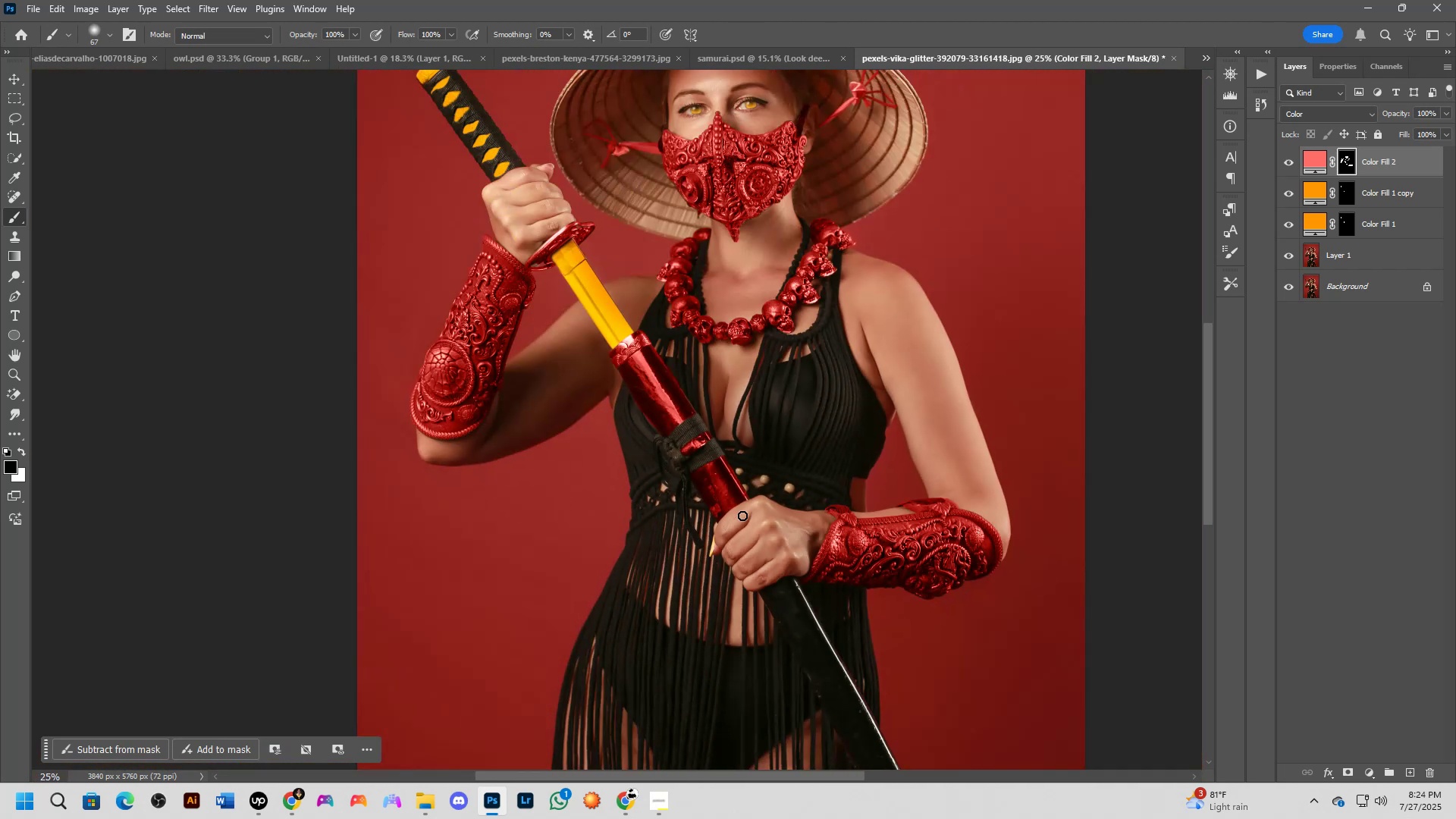 
hold_key(key=Space, duration=0.44)
 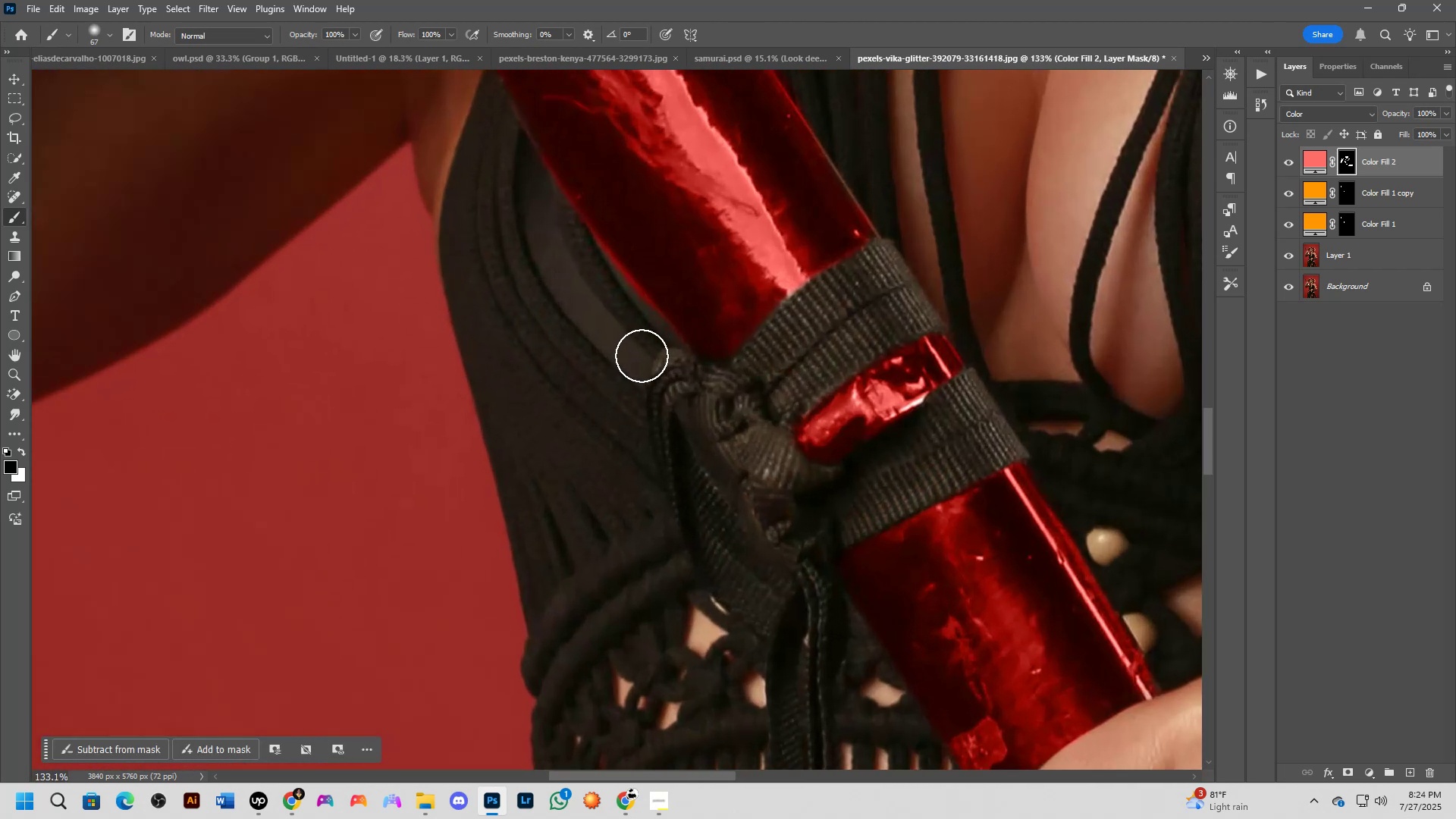 
left_click_drag(start_coordinate=[758, 542], to_coordinate=[745, 474])
 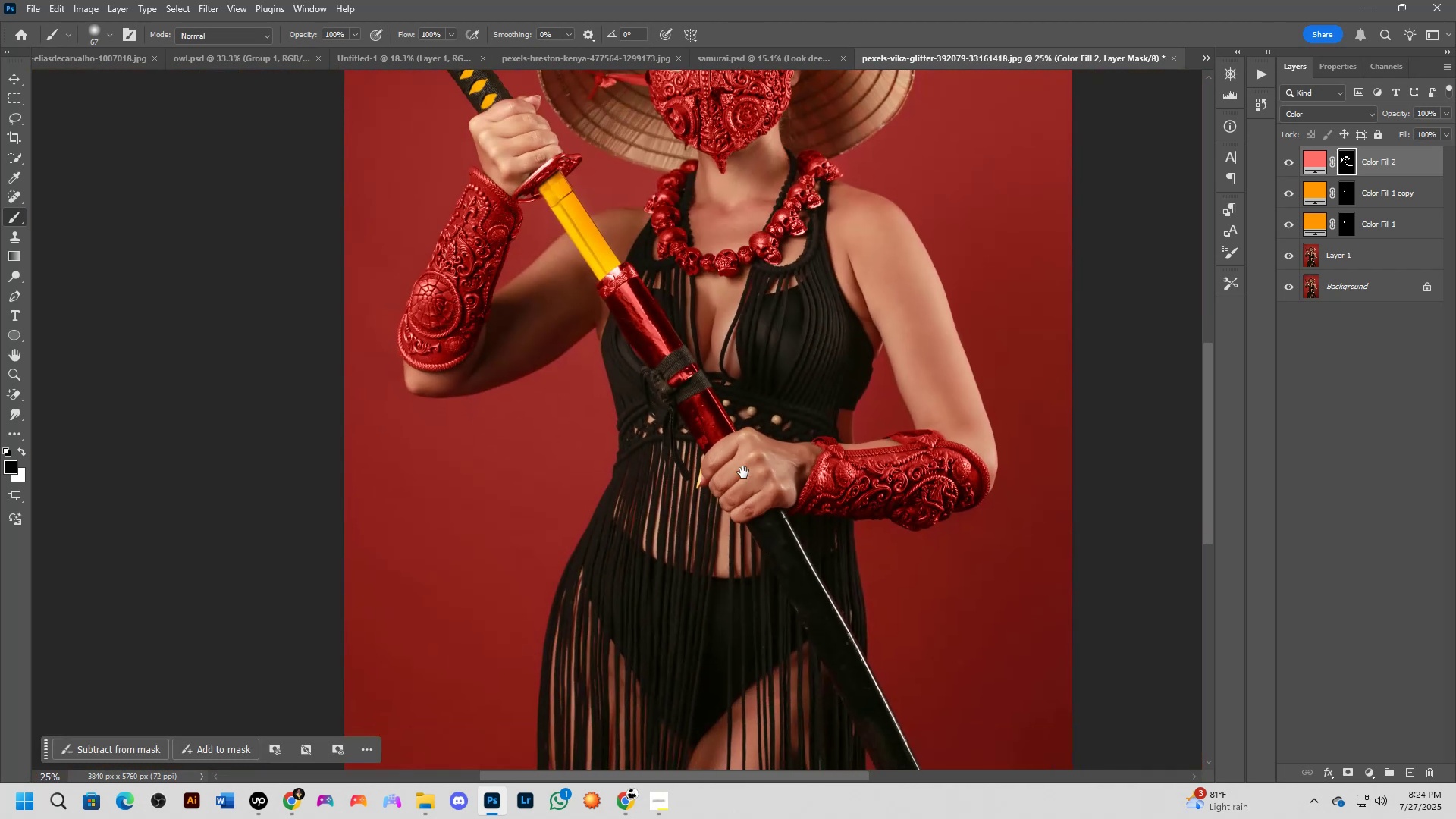 
key(Shift+ShiftLeft)
 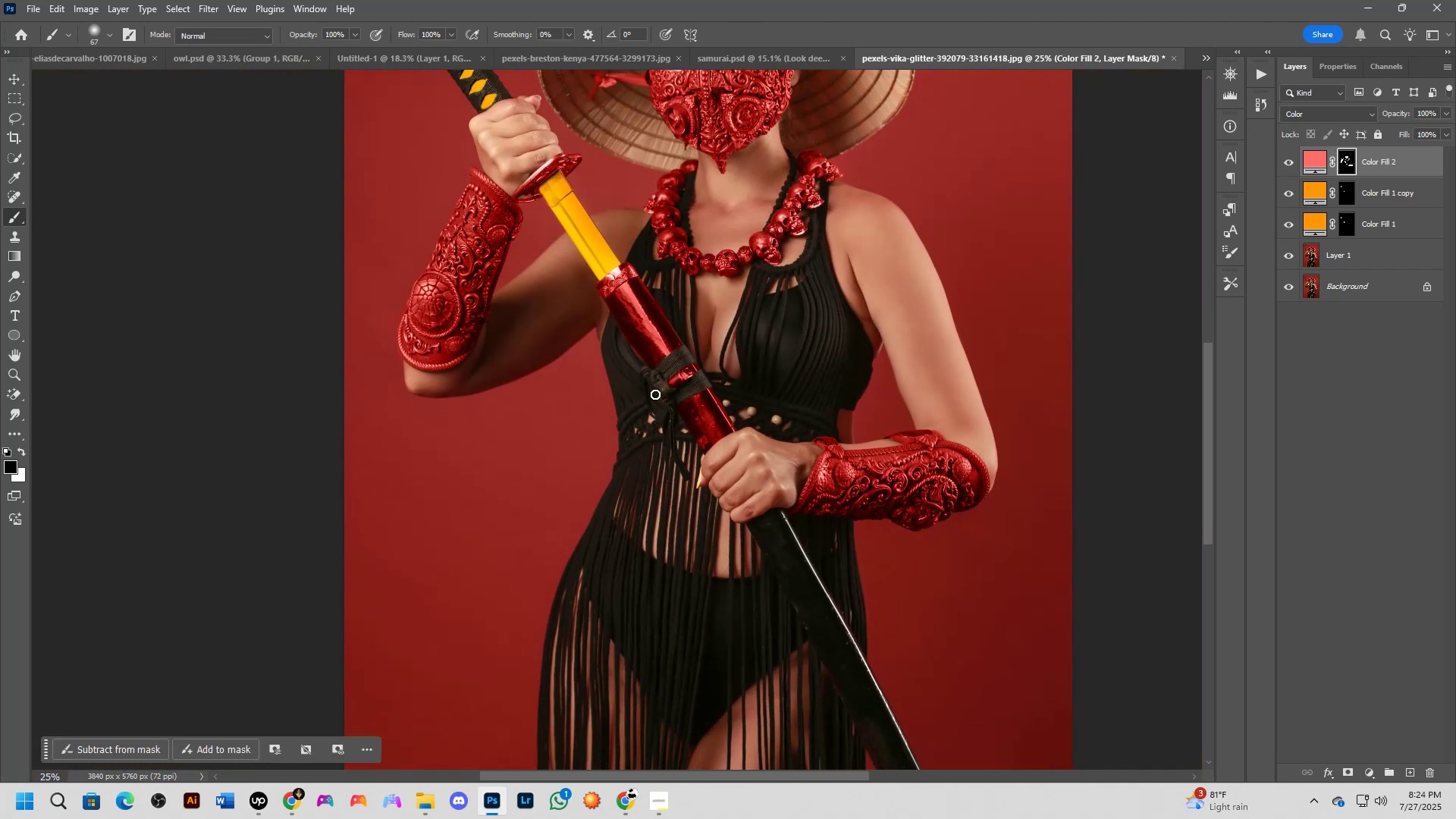 
scroll: coordinate [642, 356], scroll_direction: up, amount: 7.0
 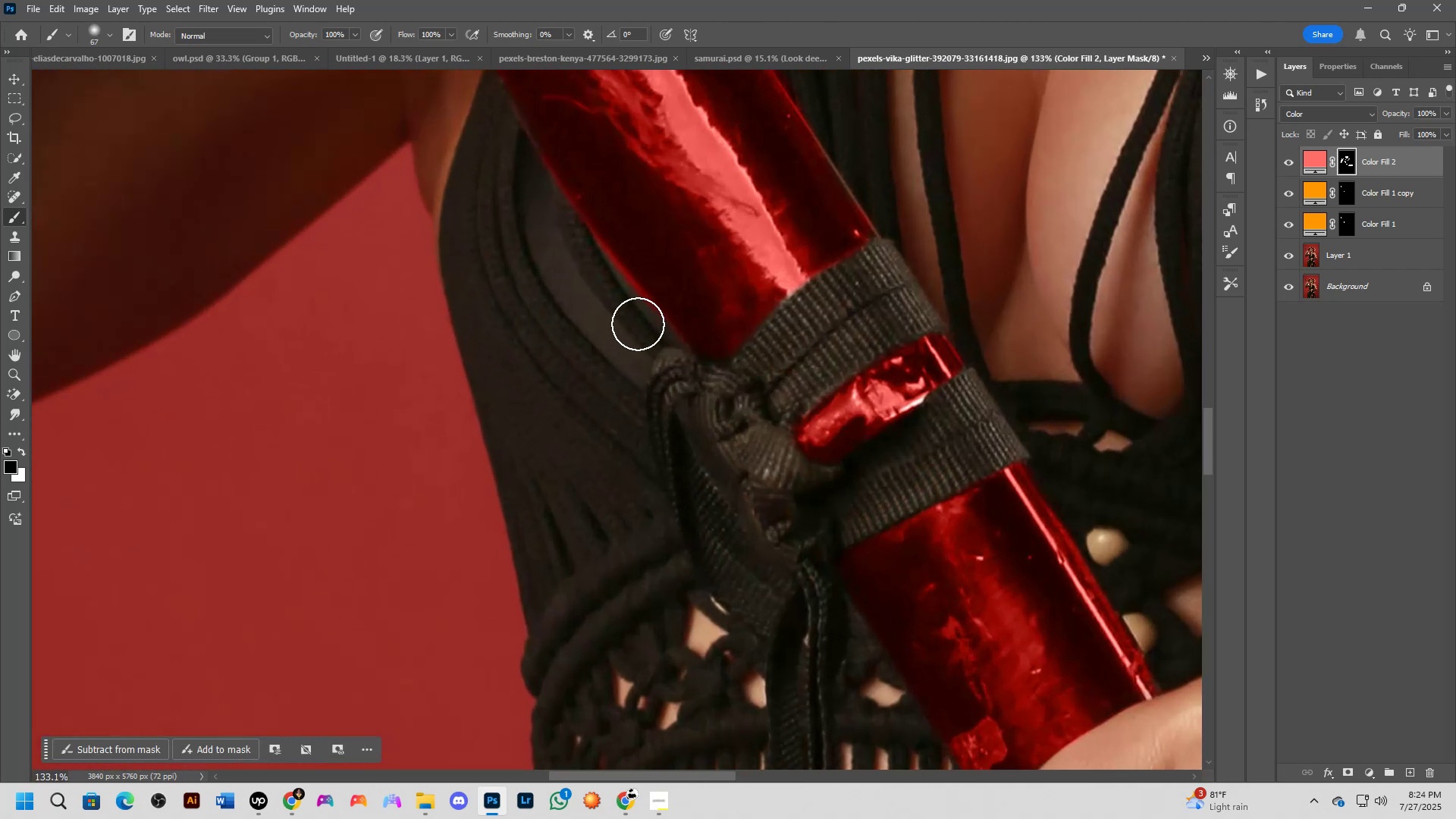 
hold_key(key=Space, duration=0.46)
 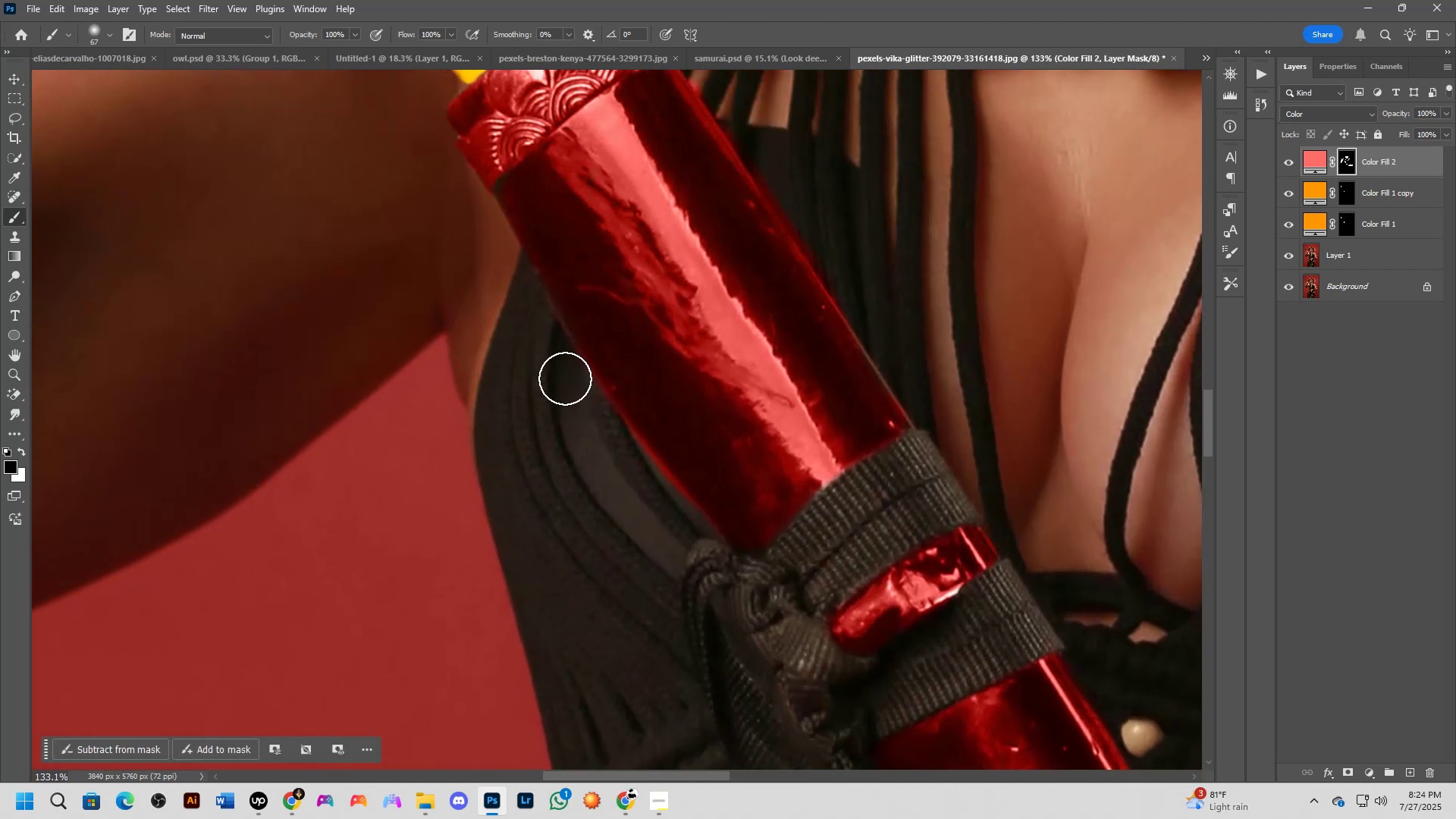 
left_click_drag(start_coordinate=[639, 291], to_coordinate=[674, 482])
 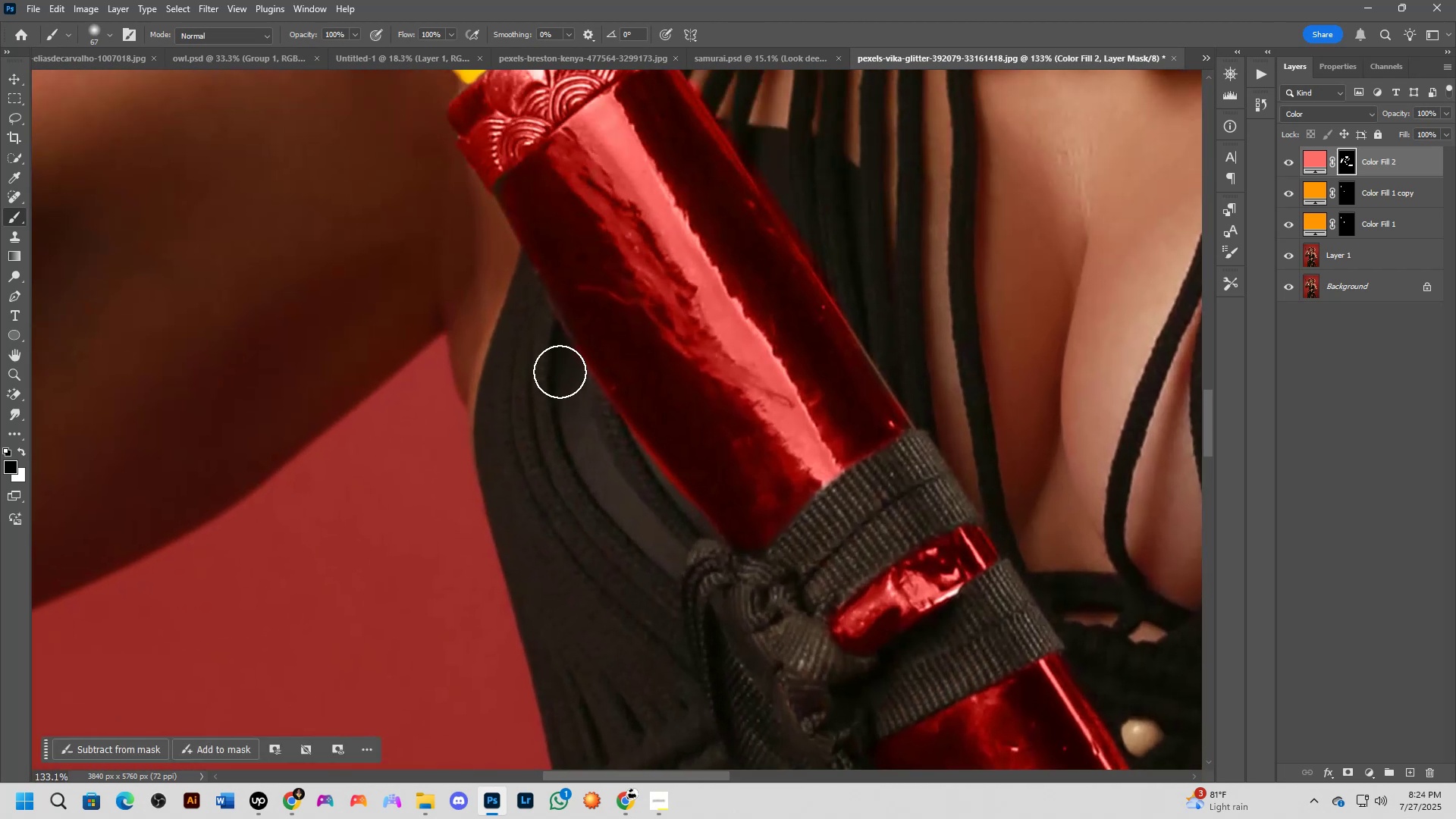 
left_click_drag(start_coordinate=[560, 372], to_coordinate=[706, 561])
 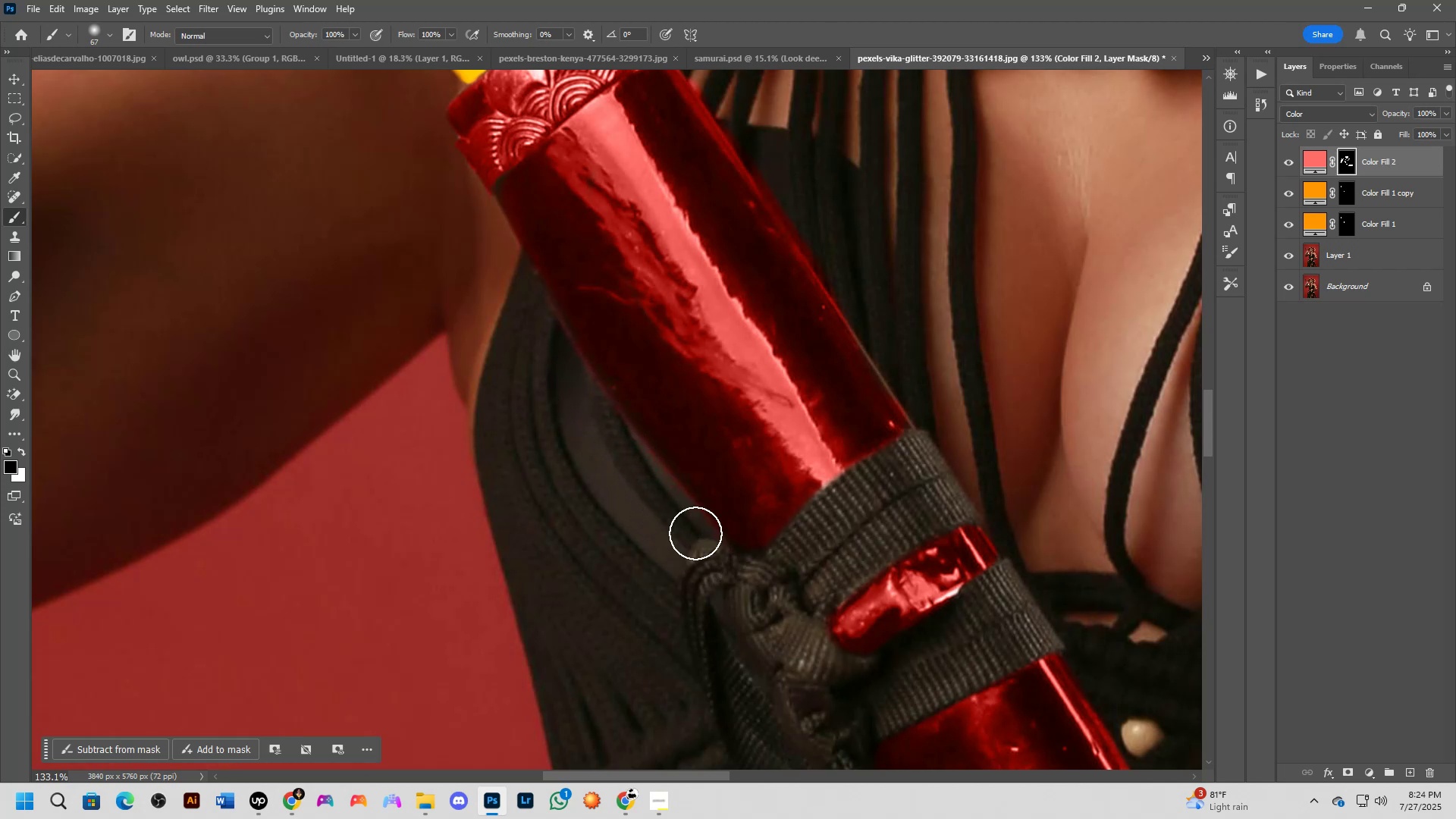 
hold_key(key=Space, duration=0.48)
 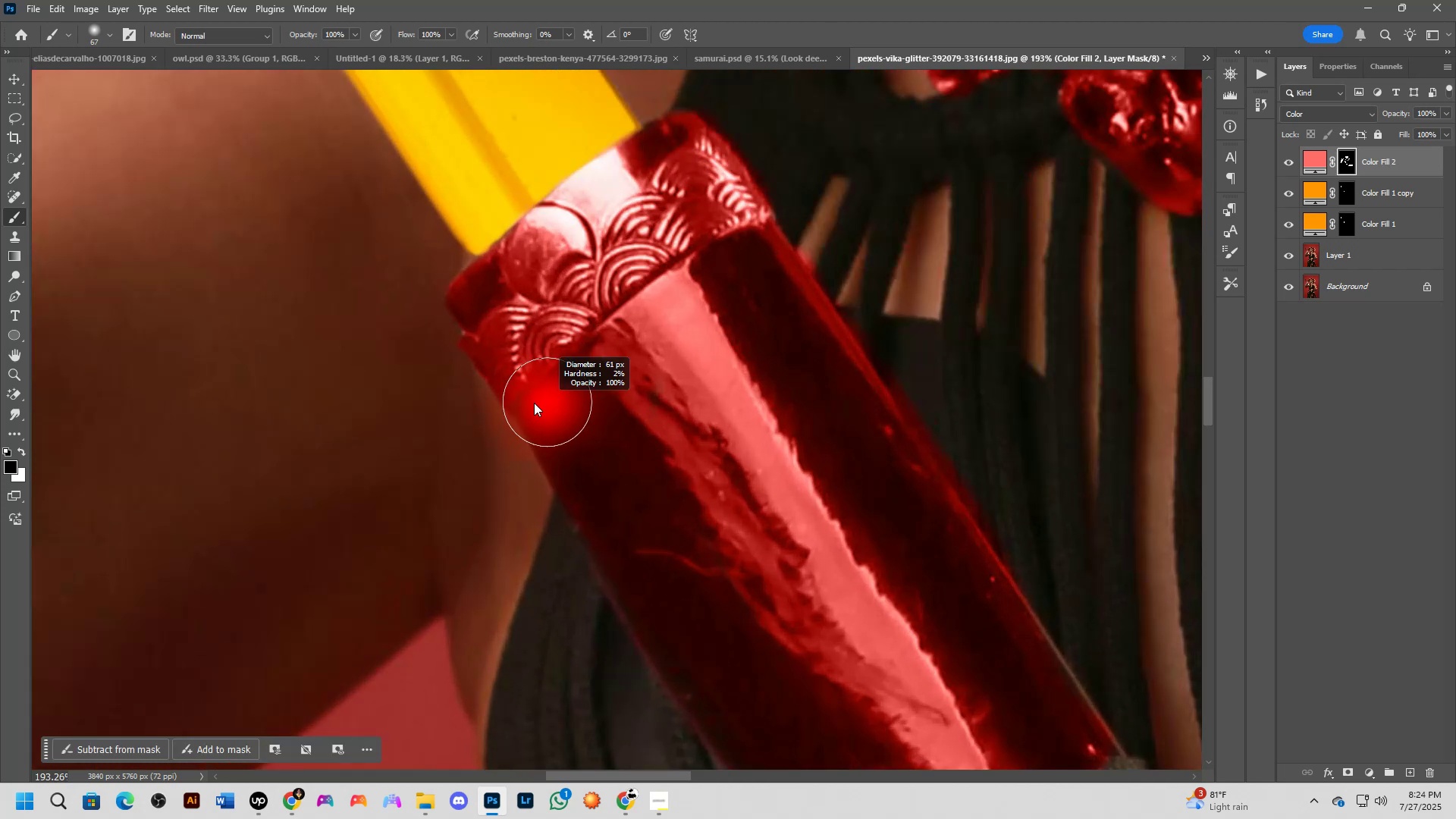 
left_click_drag(start_coordinate=[573, 231], to_coordinate=[604, 448])
 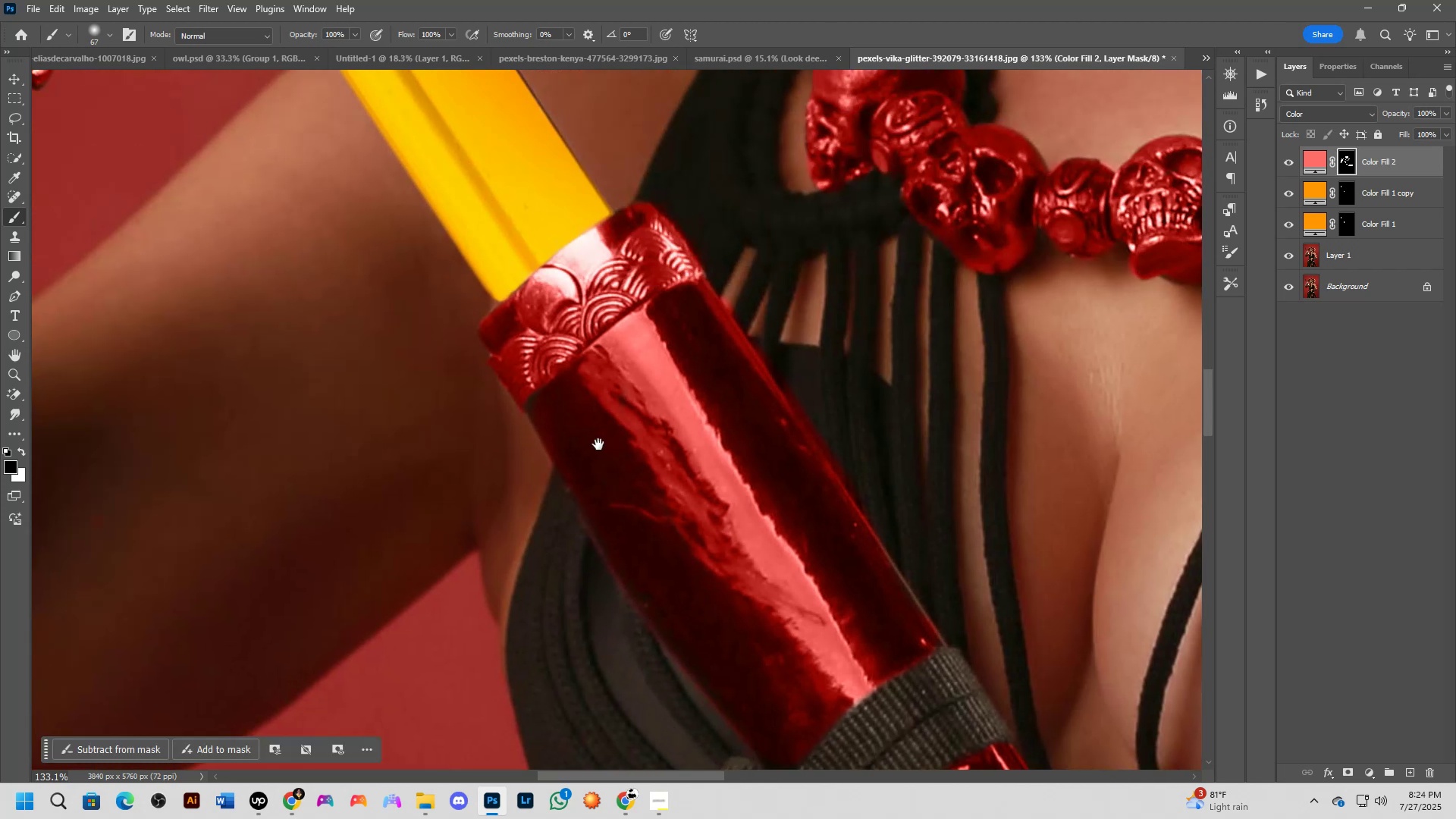 
scroll: coordinate [549, 404], scroll_direction: up, amount: 4.0
 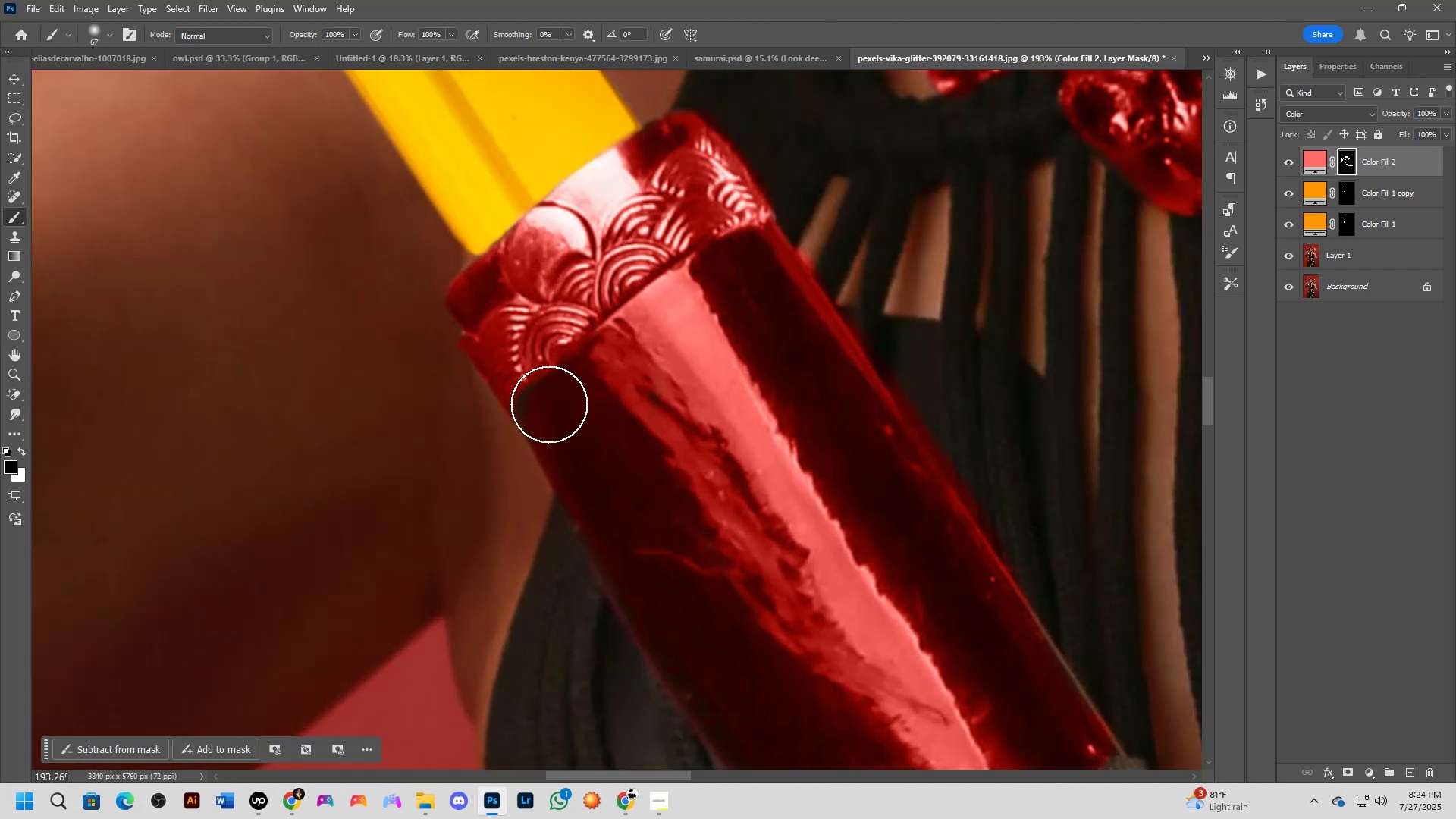 
hold_key(key=AltLeft, duration=0.58)
 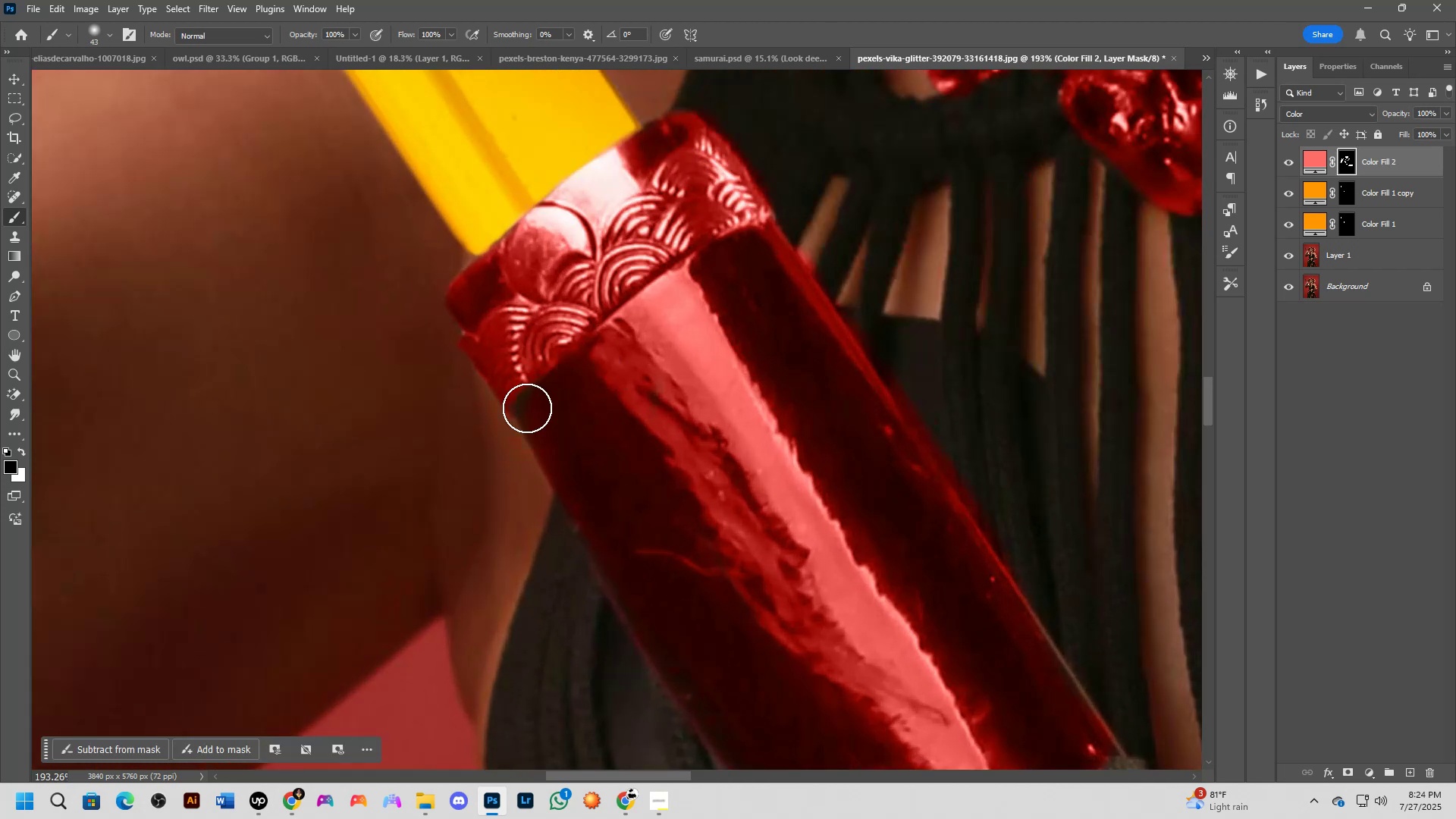 
key(X)
 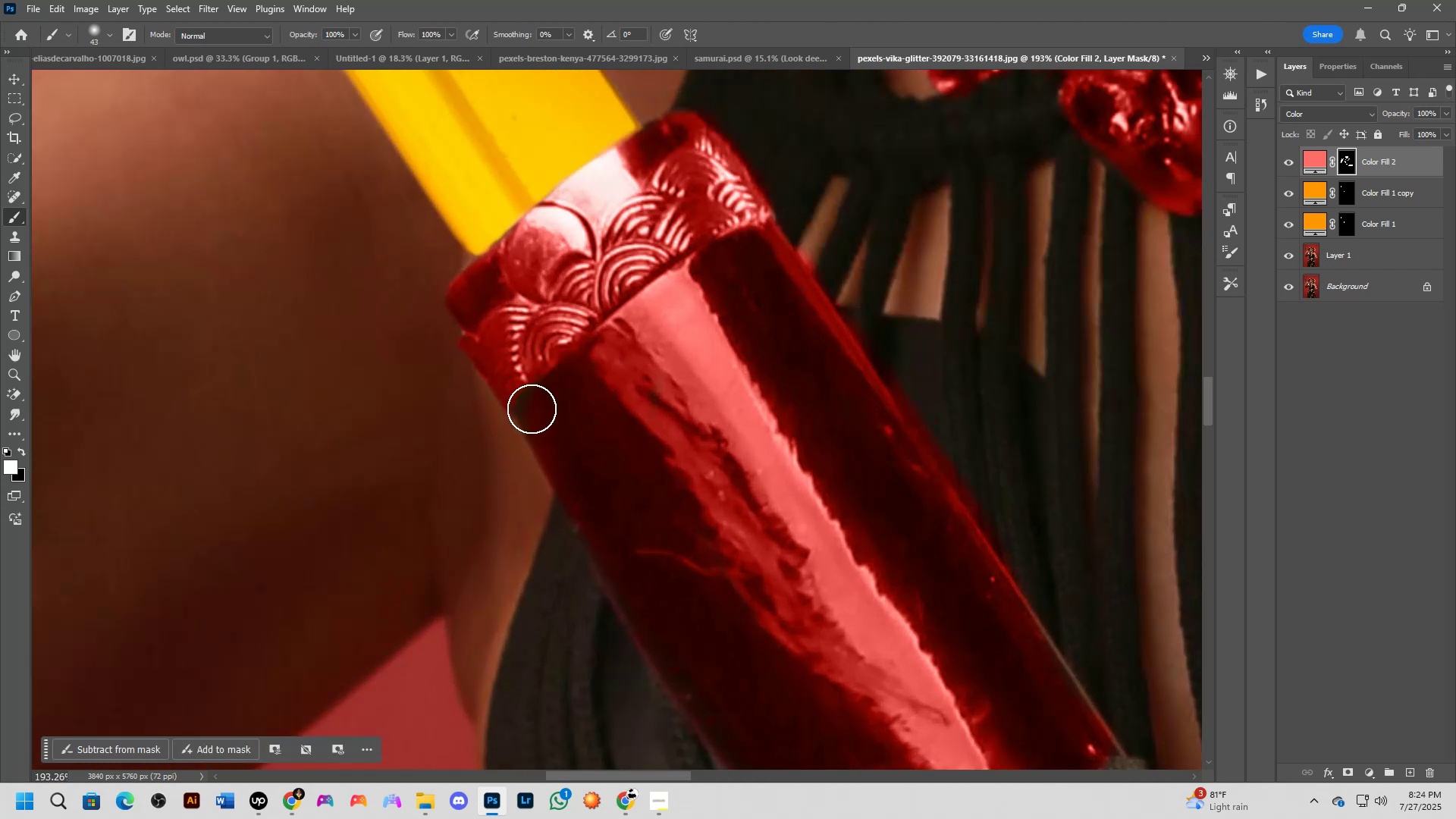 
left_click_drag(start_coordinate=[534, 409], to_coordinate=[540, 406])
 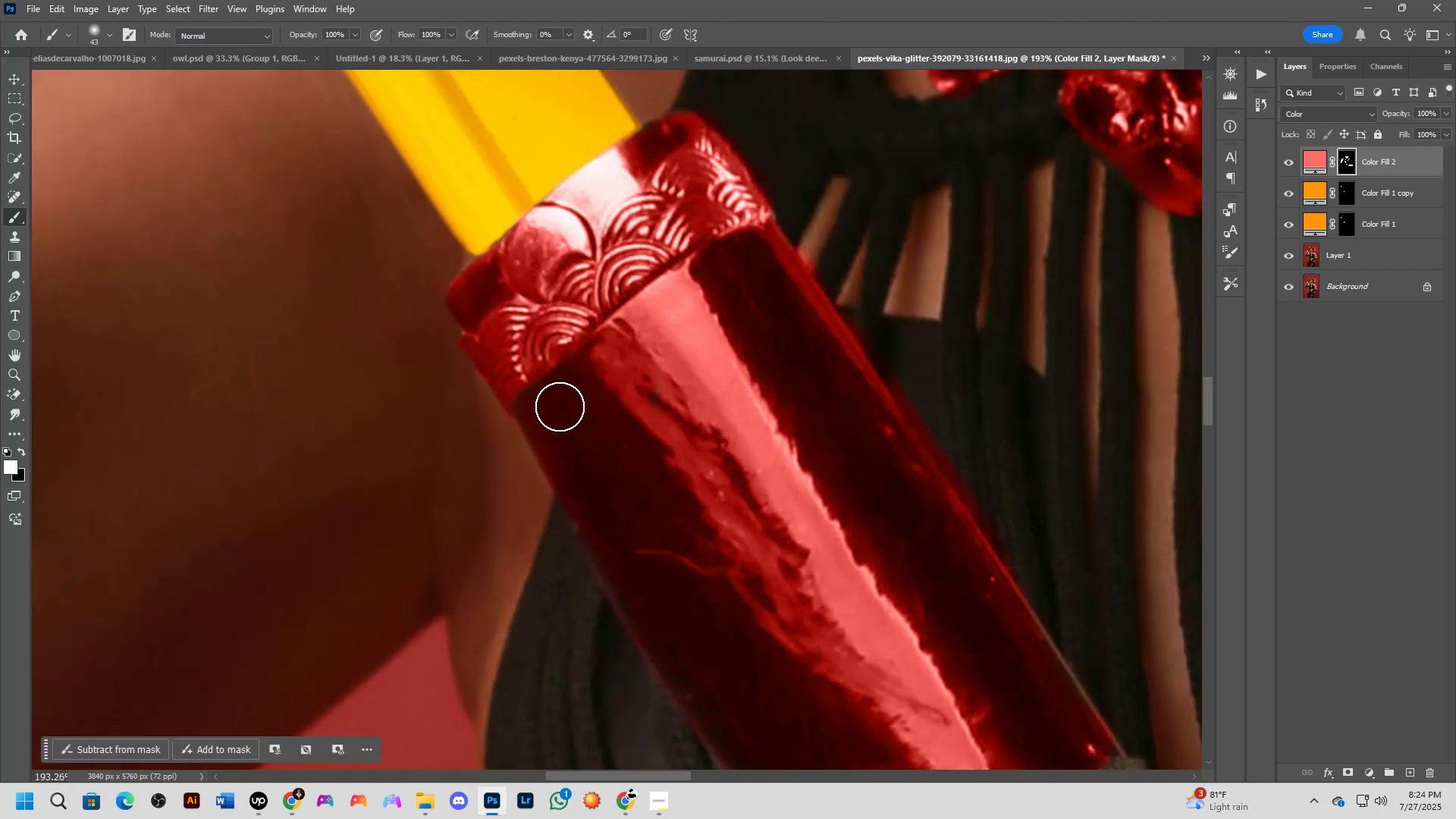 
key(Shift+ShiftLeft)
 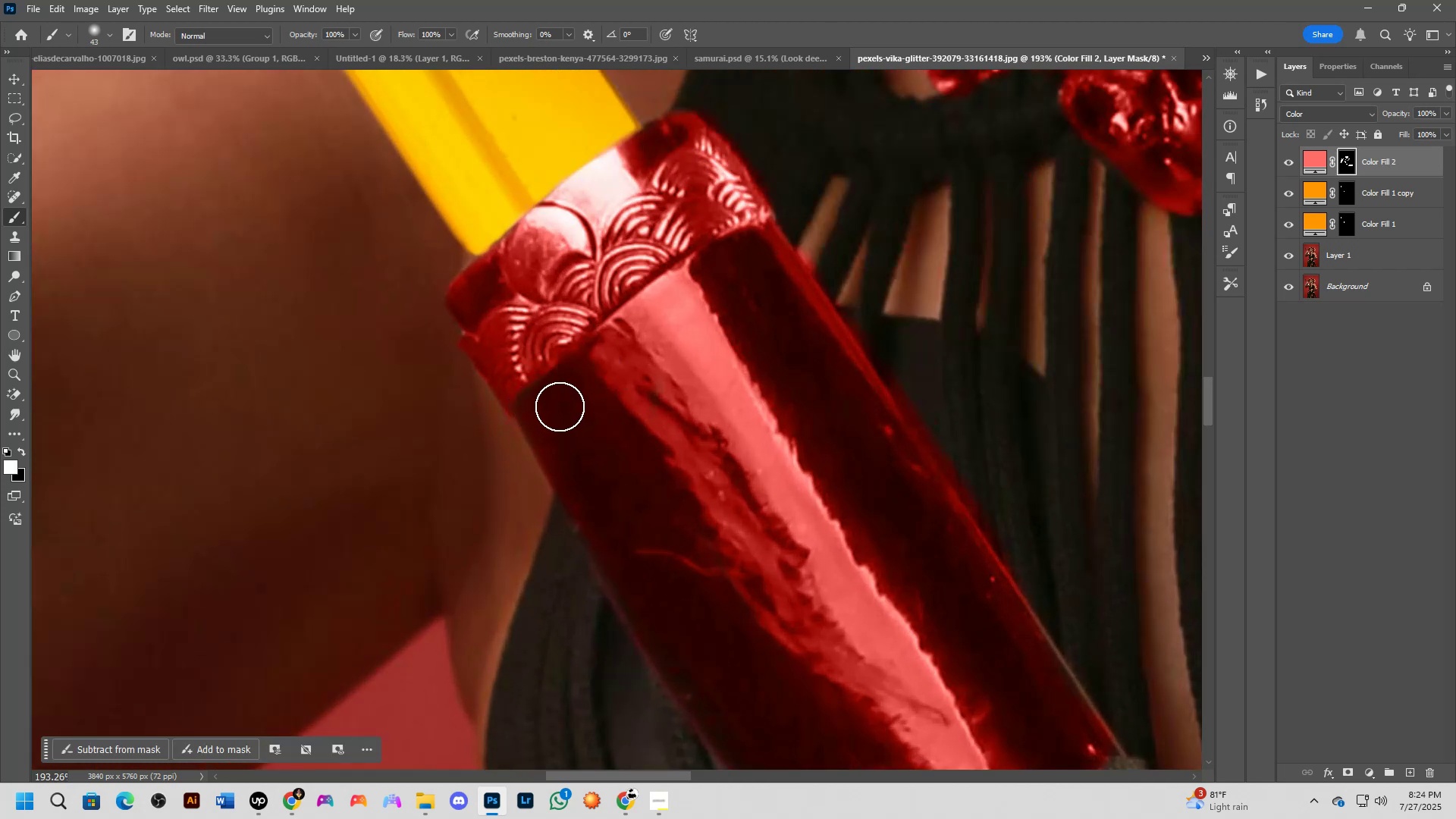 
scroll: coordinate [560, 406], scroll_direction: down, amount: 1.0
 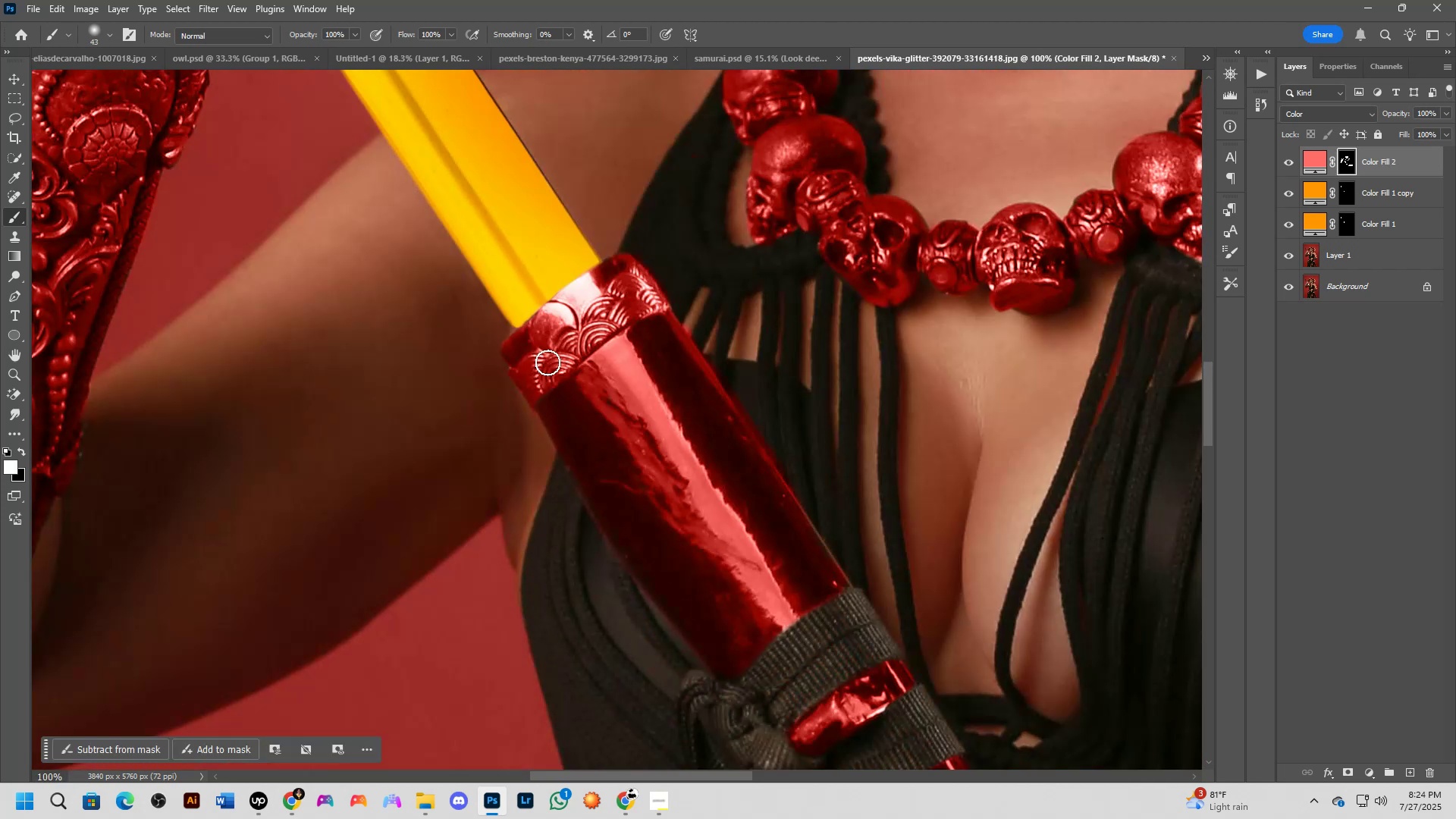 
key(Shift+ShiftLeft)
 